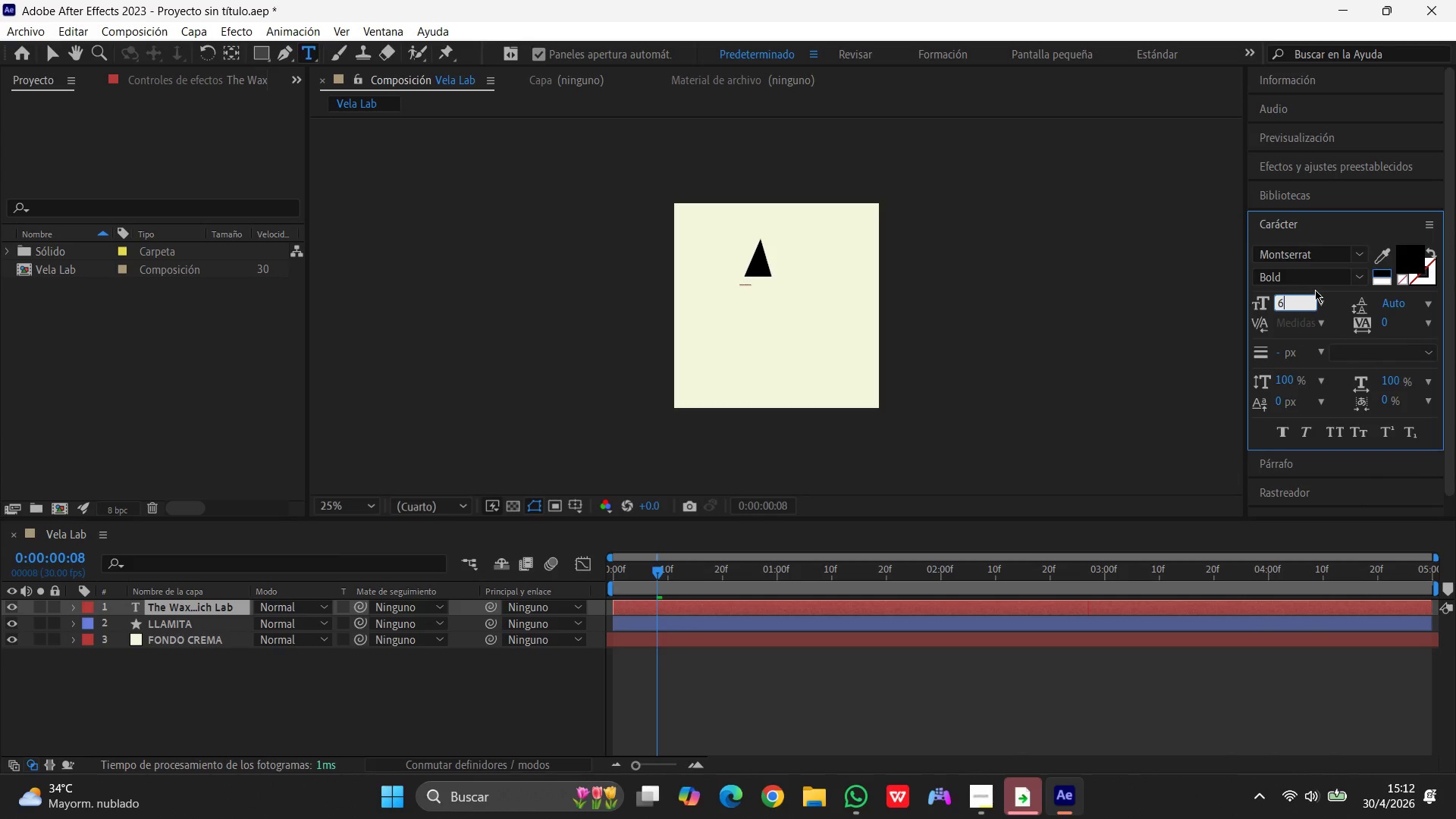 
key(Numpad5)
 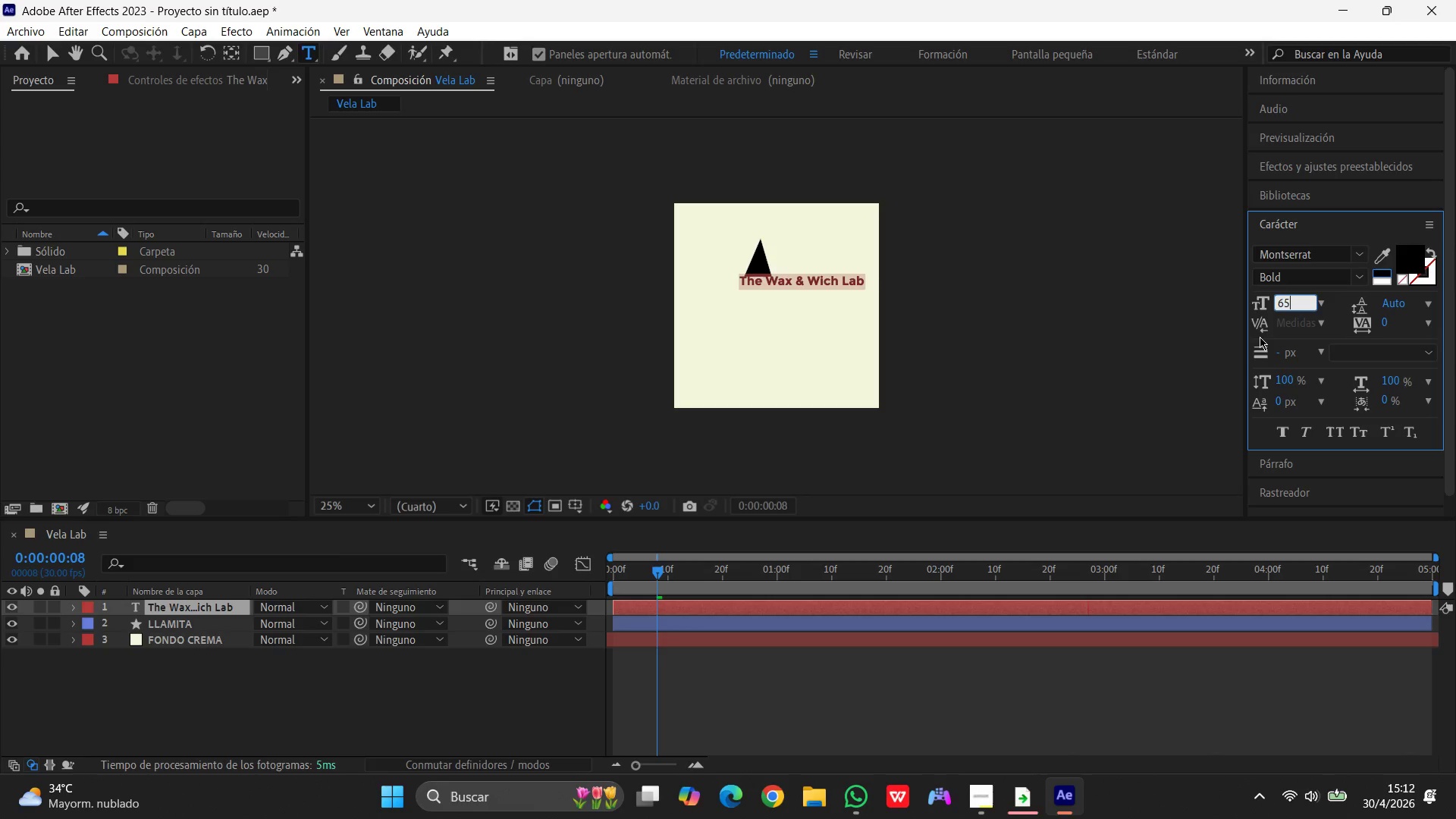 
wait(9.22)
 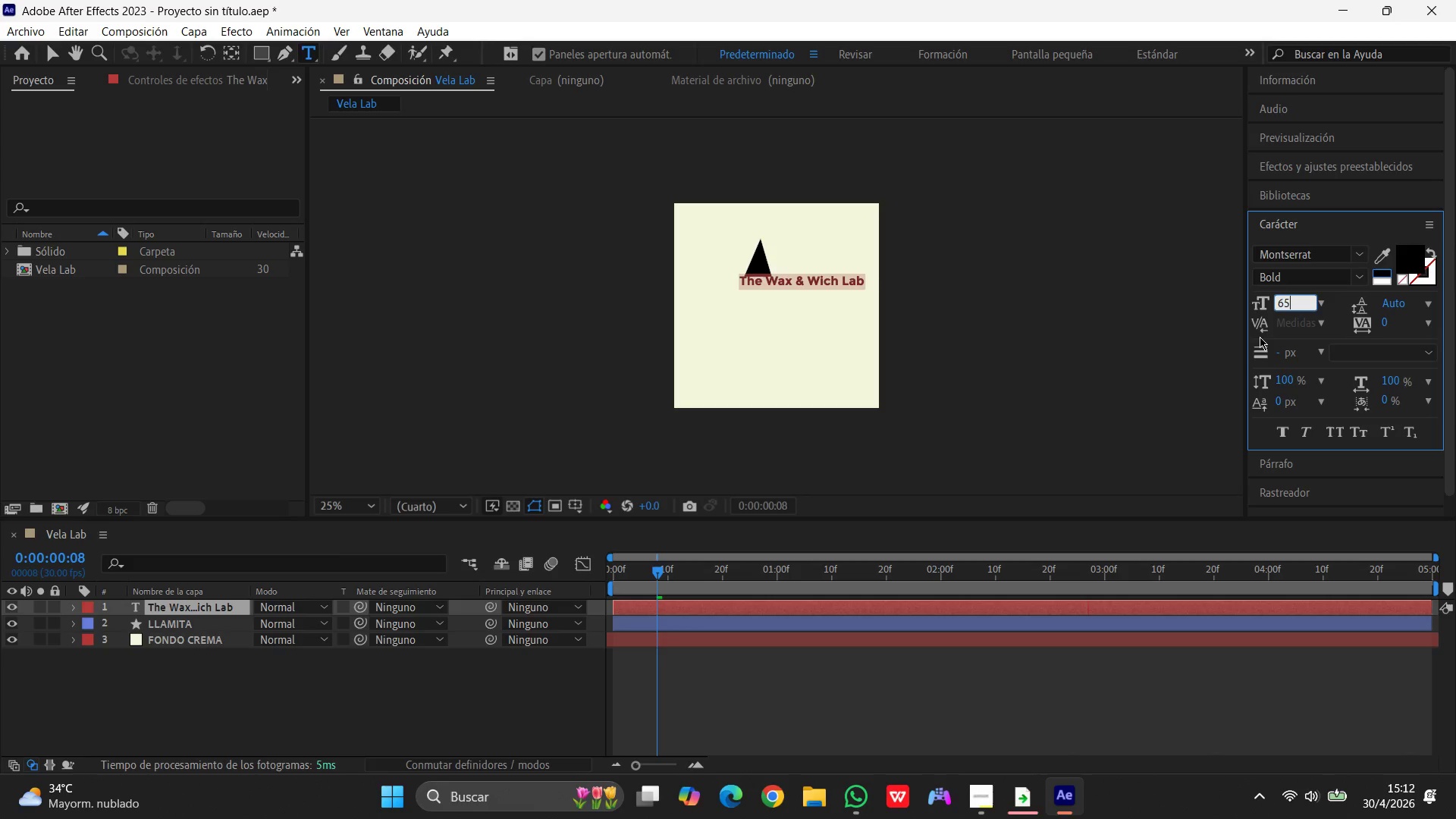 
left_click([44, 53])
 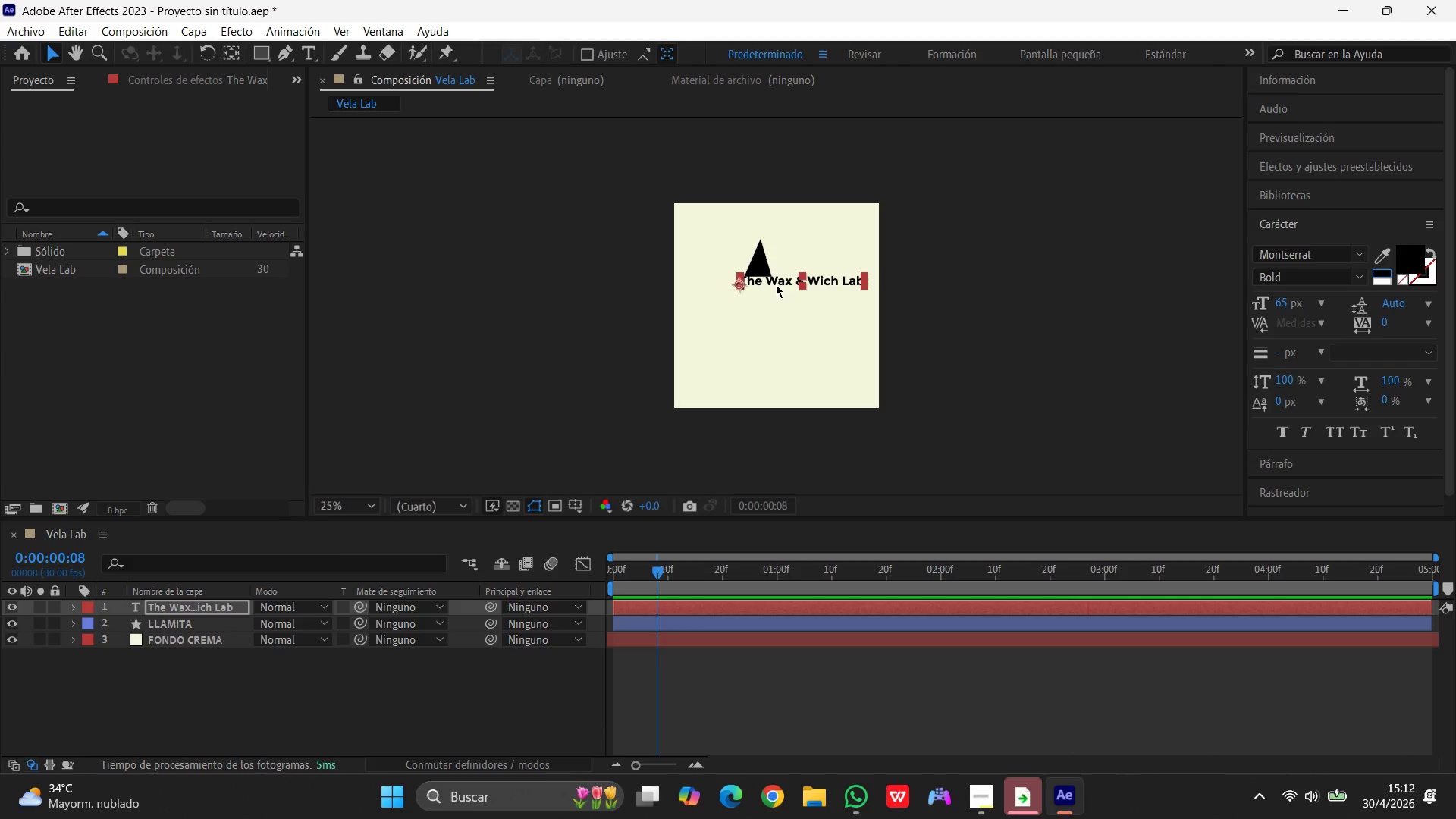 
left_click_drag(start_coordinate=[777, 280], to_coordinate=[750, 288])
 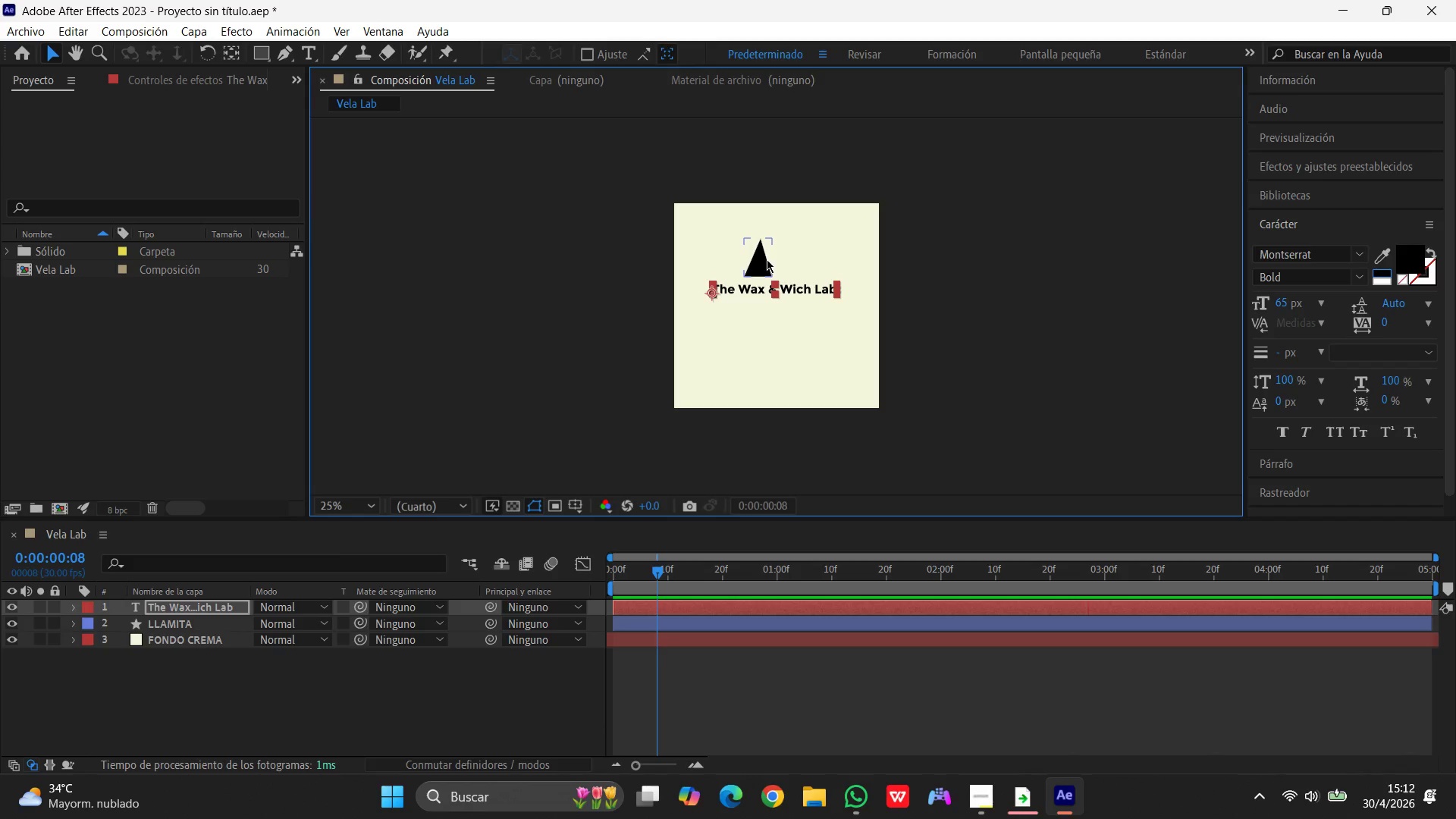 
left_click_drag(start_coordinate=[767, 259], to_coordinate=[777, 258])
 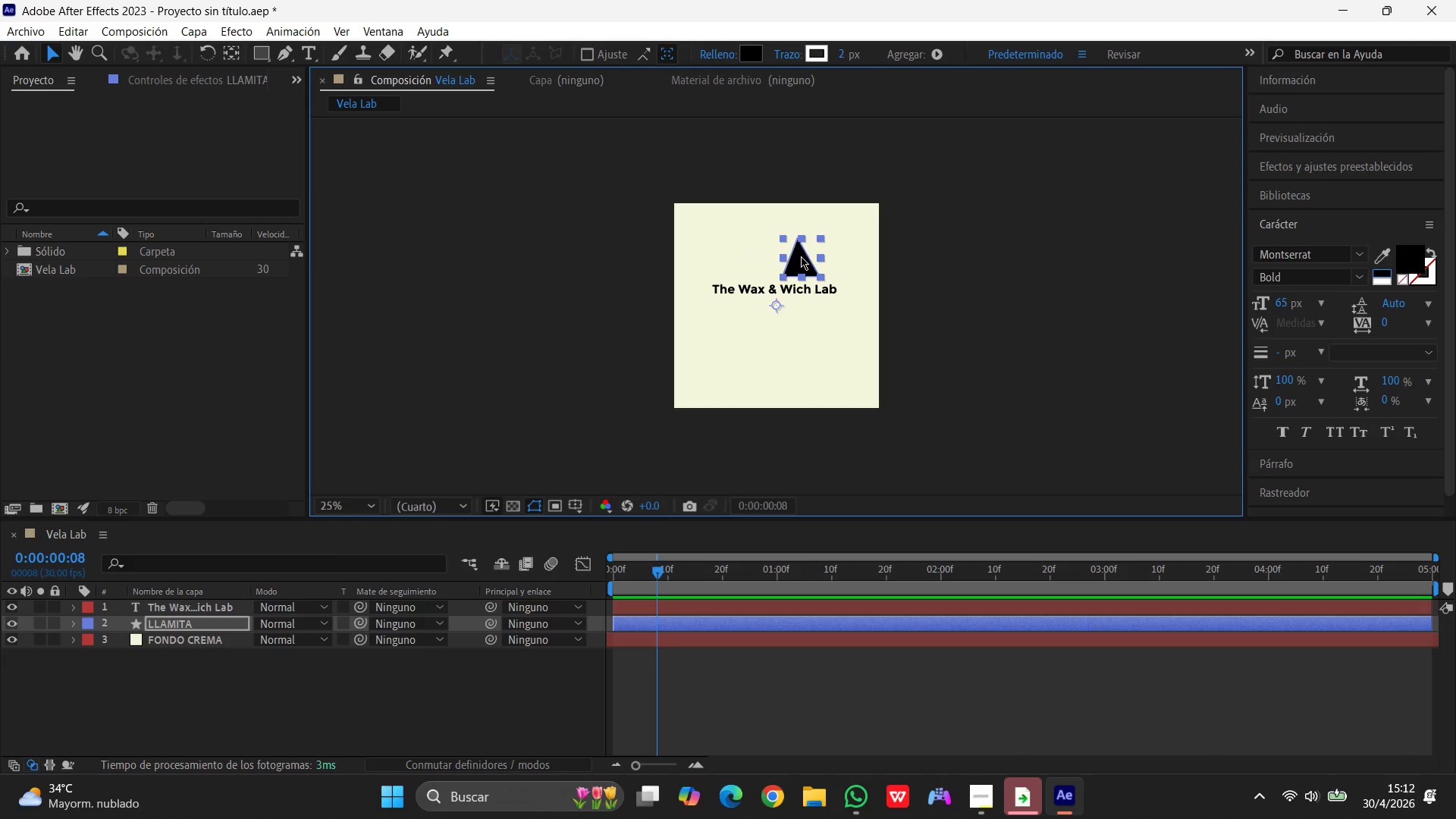 
left_click_drag(start_coordinate=[801, 256], to_coordinate=[774, 255])
 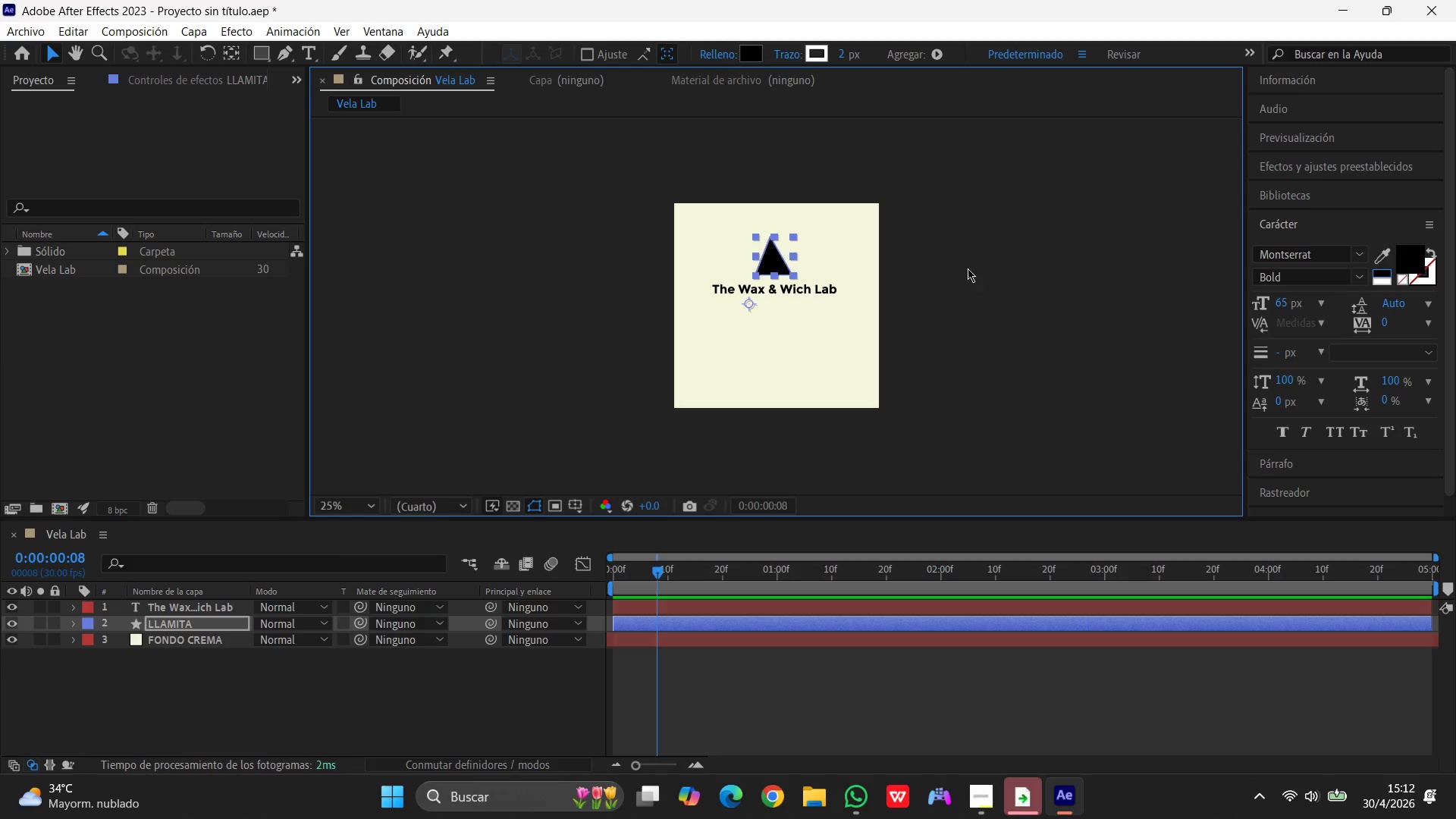 
left_click([968, 268])
 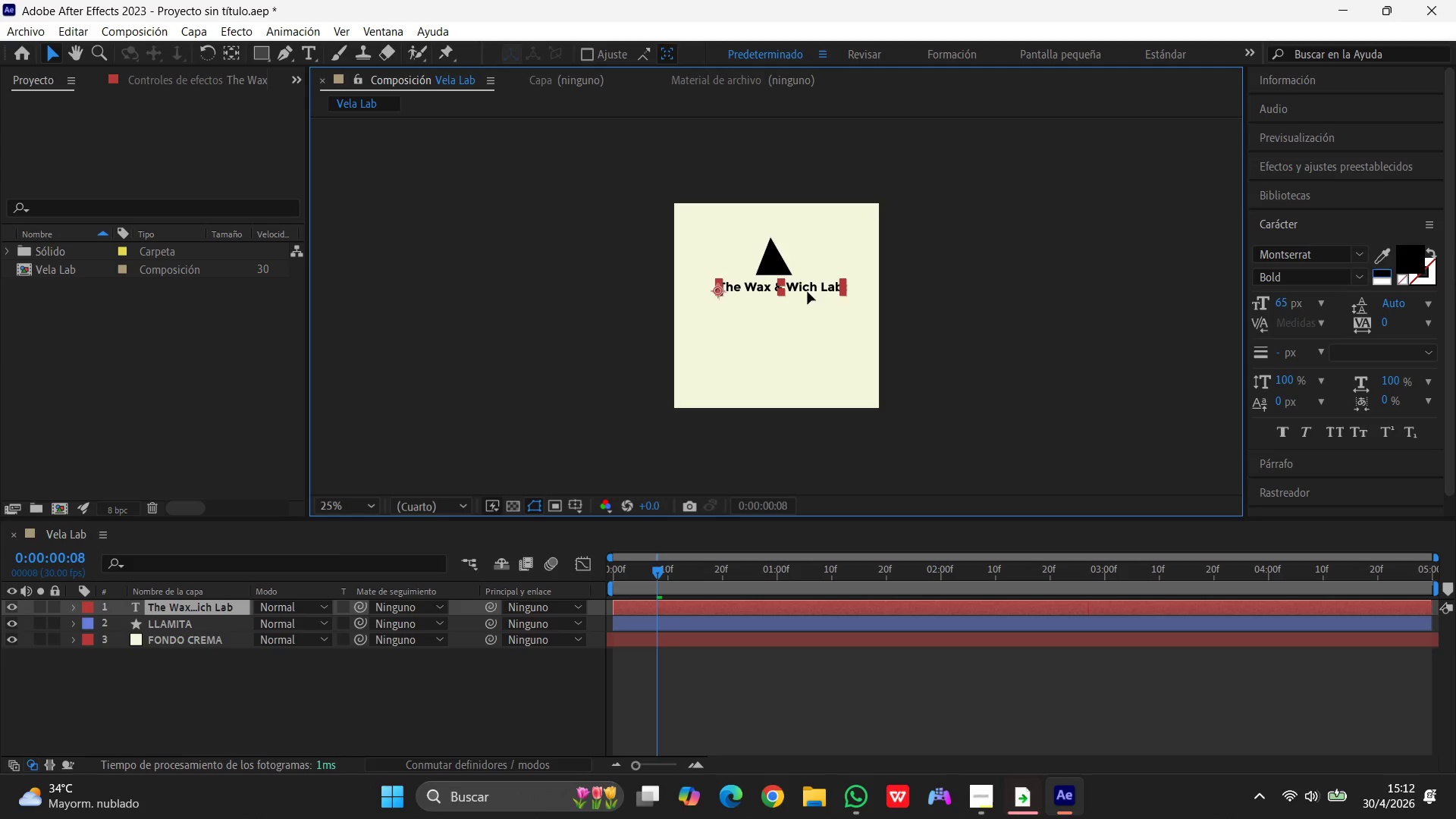 
left_click([951, 286])
 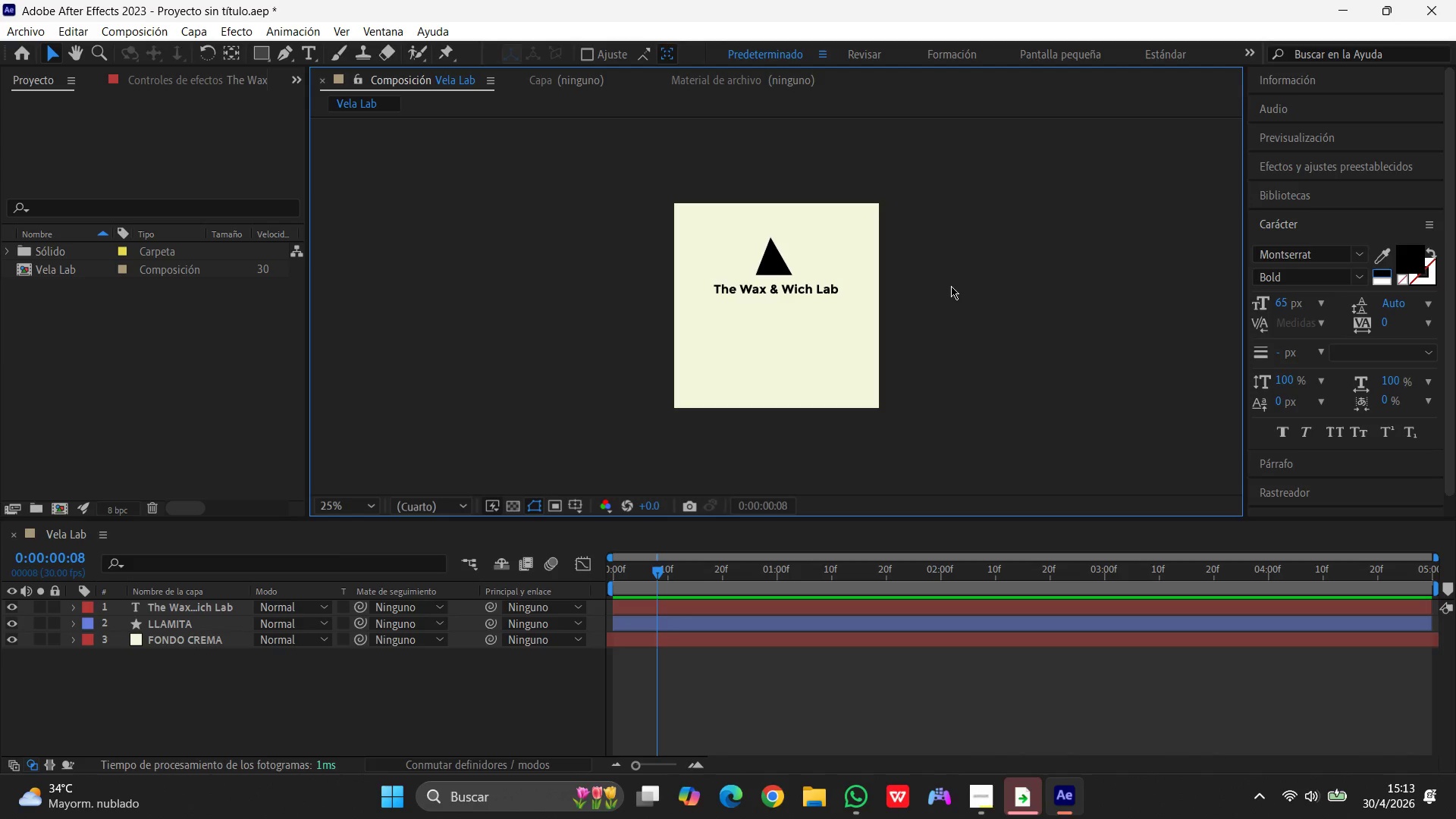 
wait(13.73)
 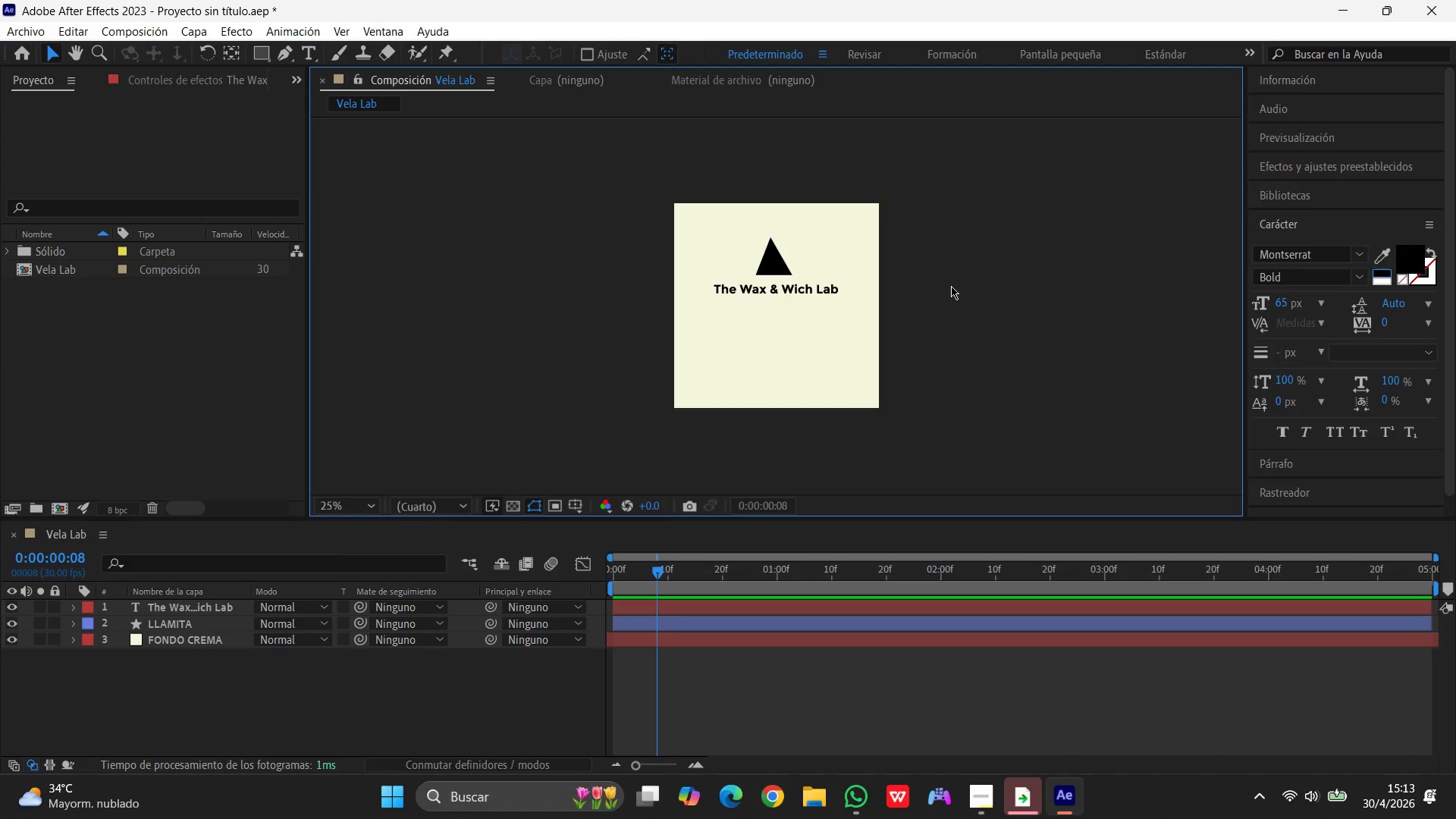 
hold_key(key=ShiftLeft, duration=1.45)
left_click([764, 262])
 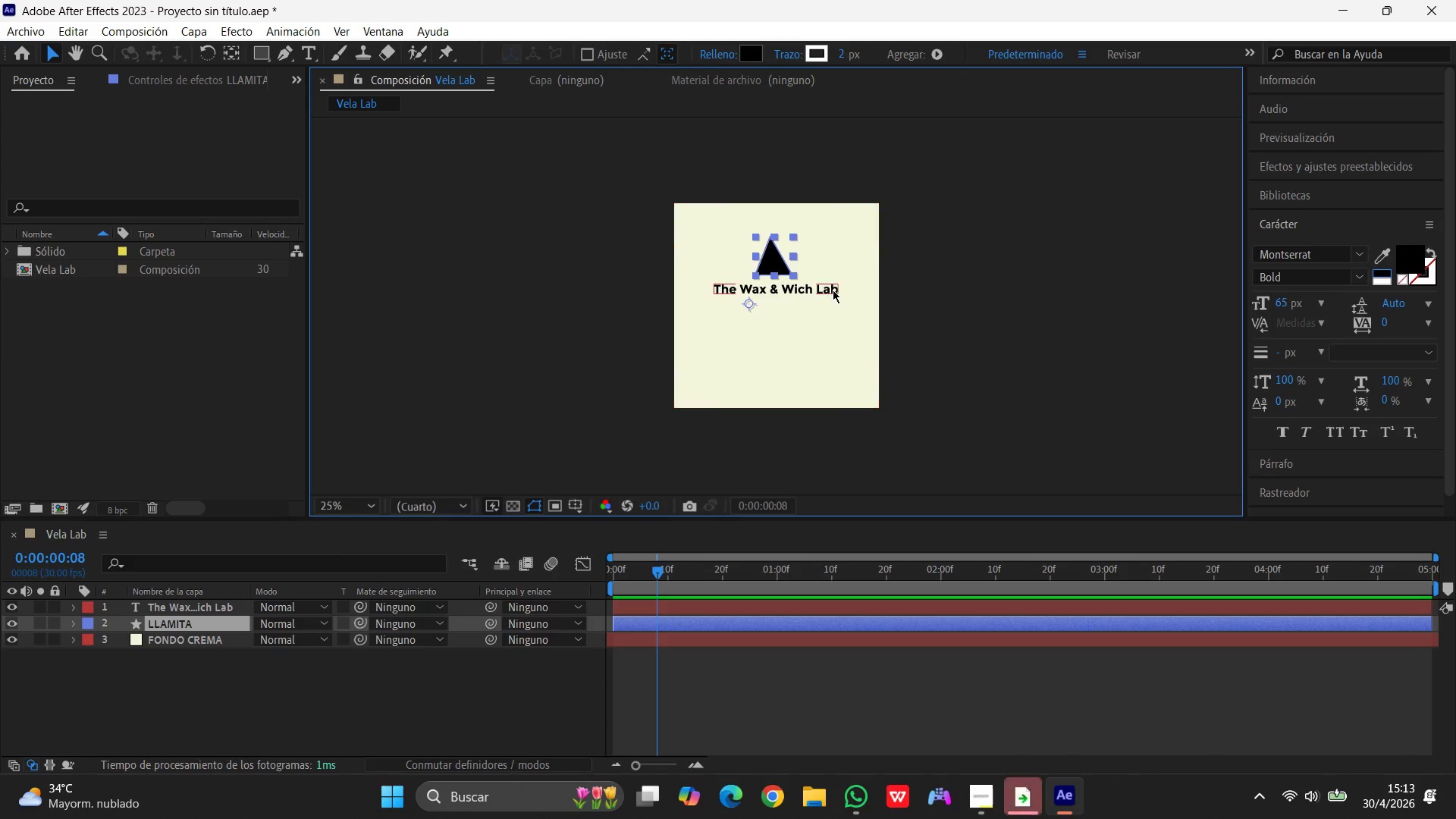 
left_click([833, 290])
 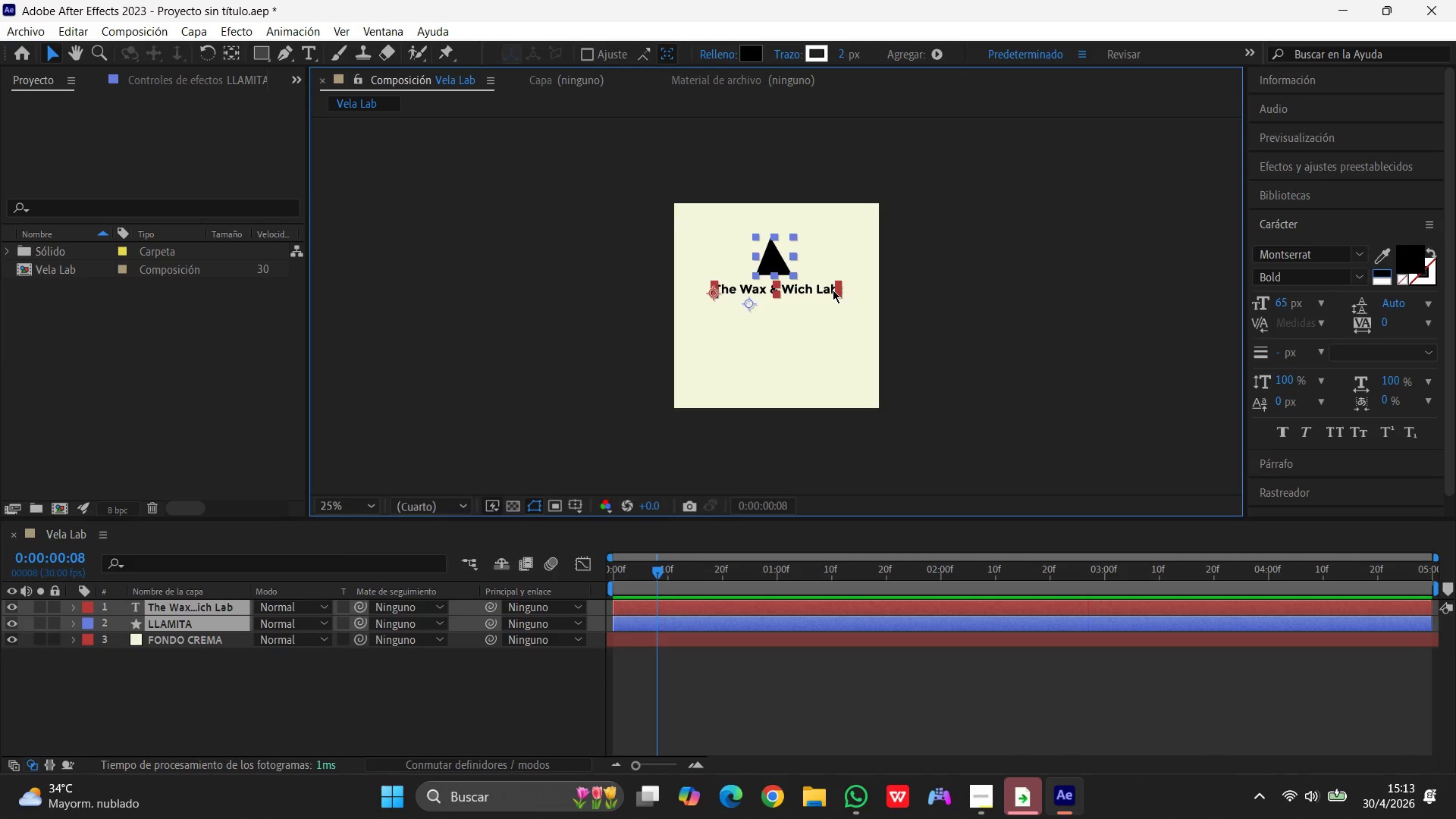 
wait(6.33)
 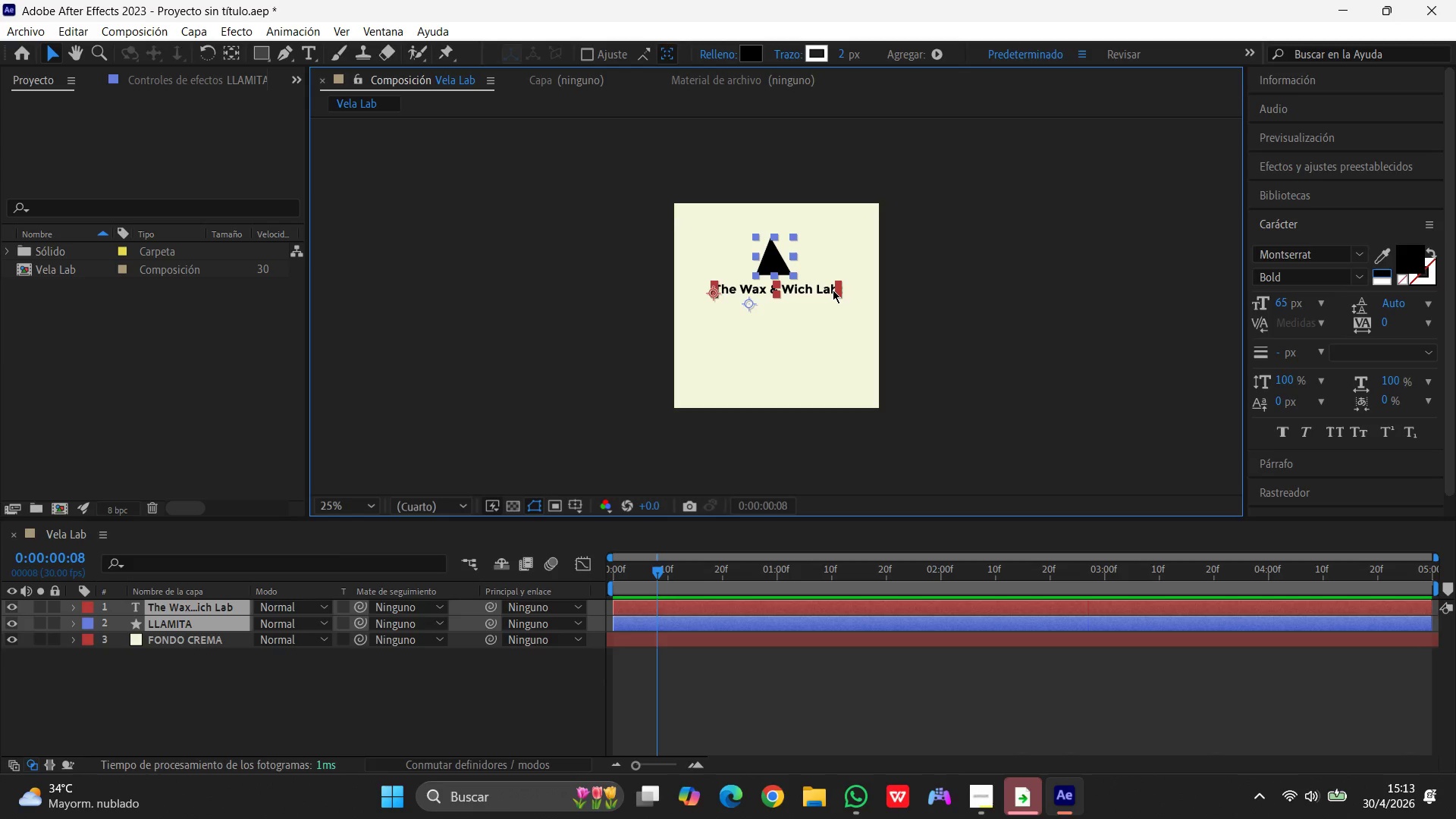 
right_click([772, 256])
 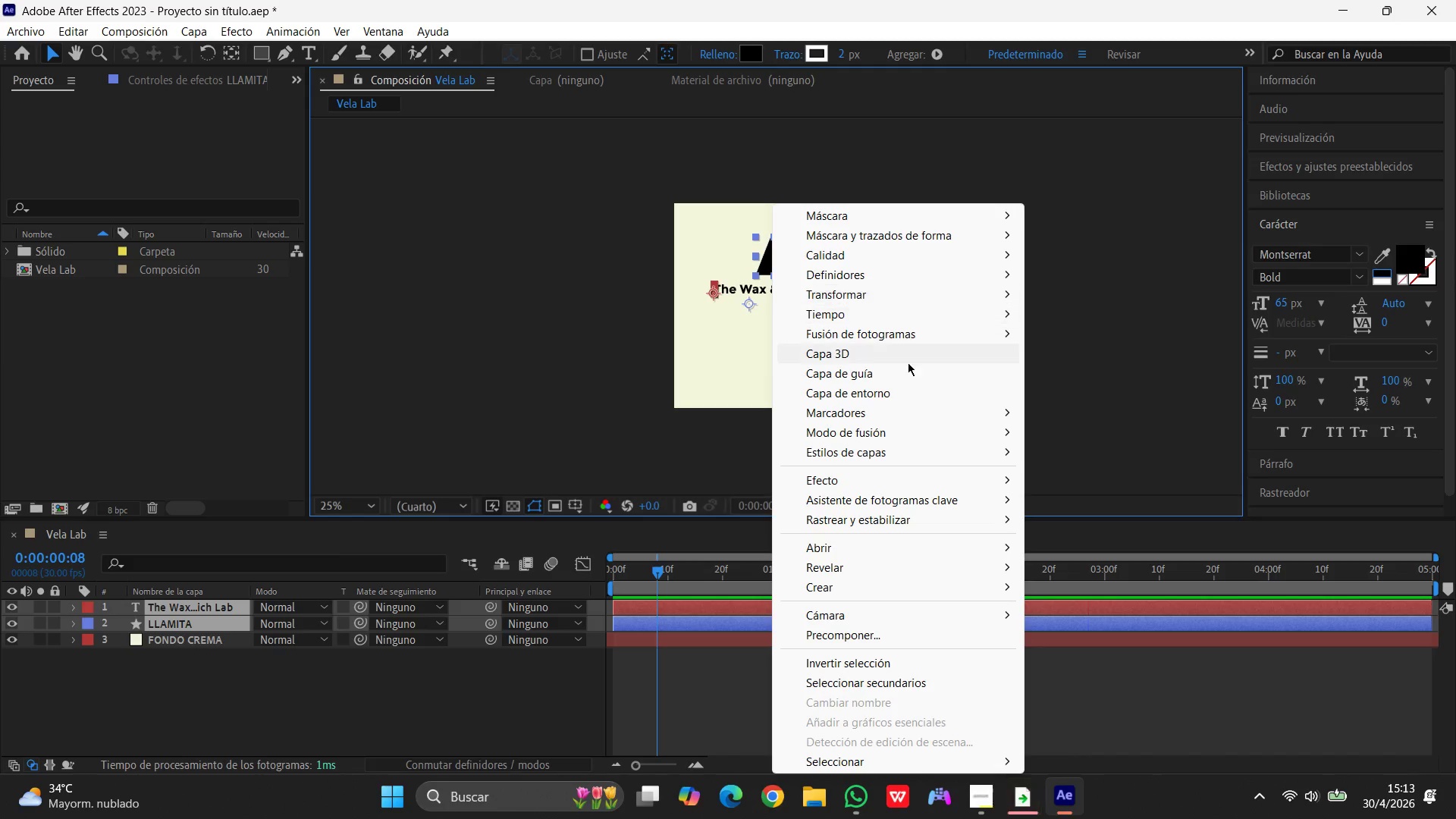 
left_click([877, 639])
 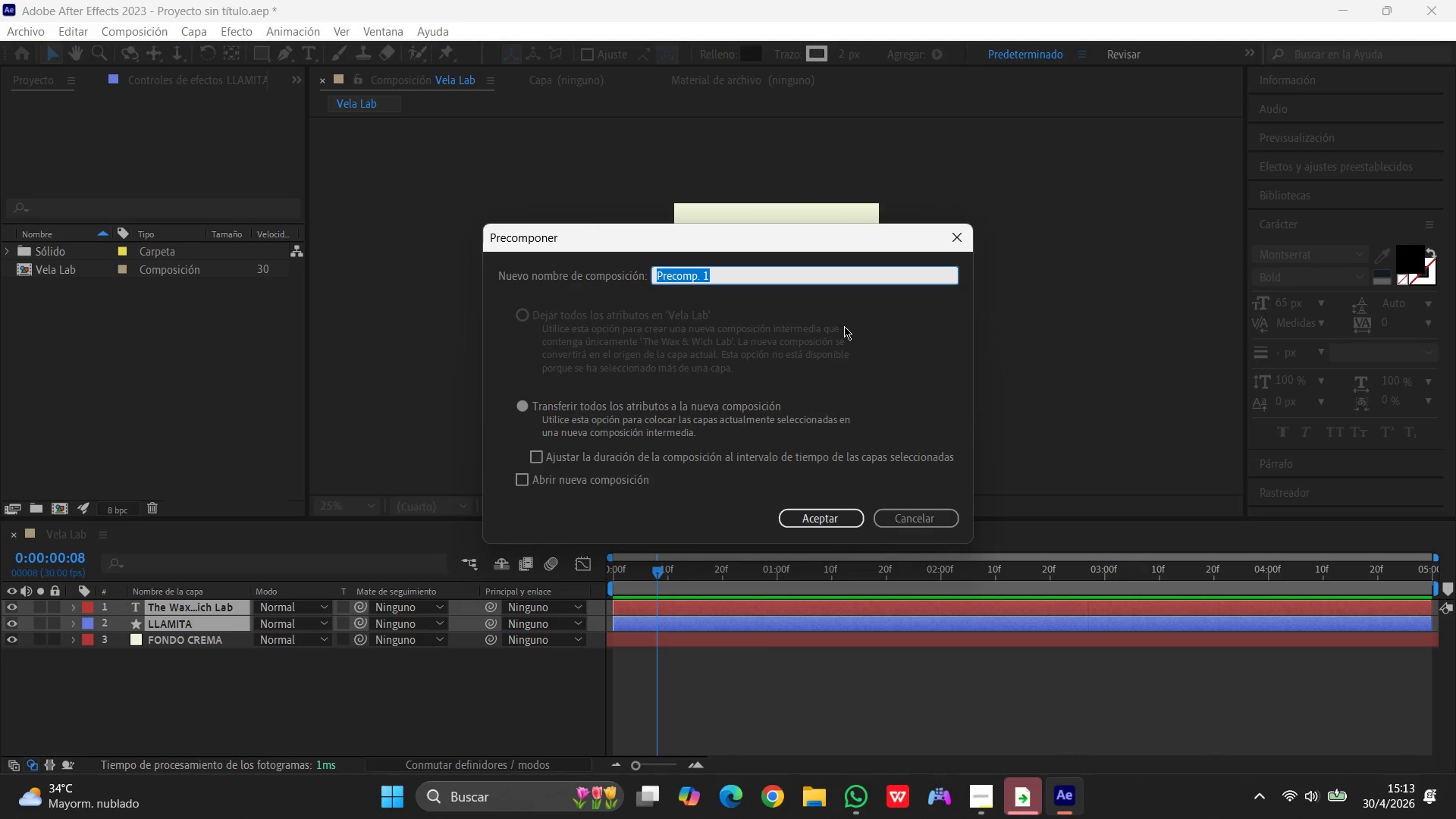 
wait(6.53)
 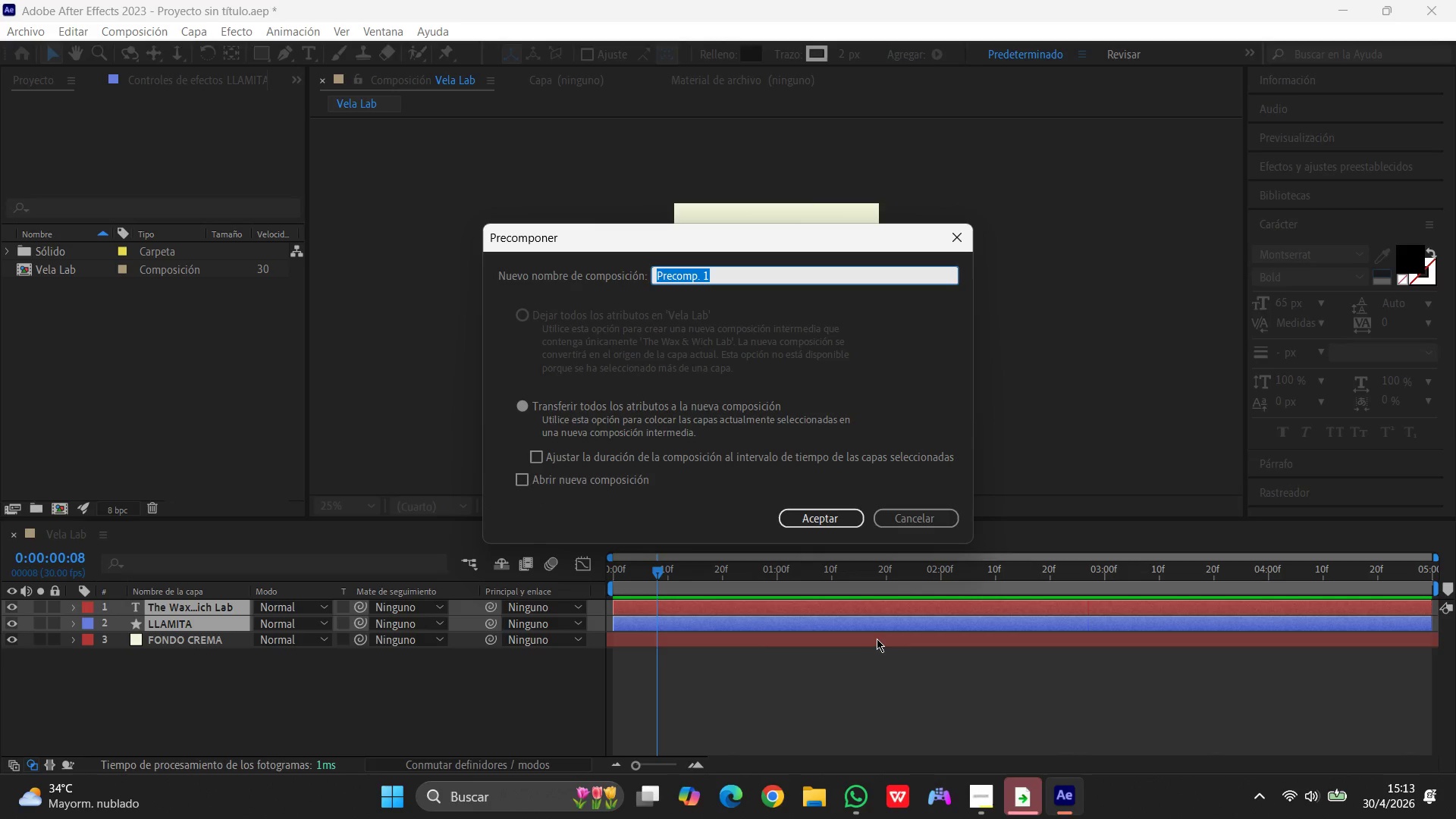 
type(LGO)
key(Backspace)
key(Backspace)
type(OGO FINAL )
 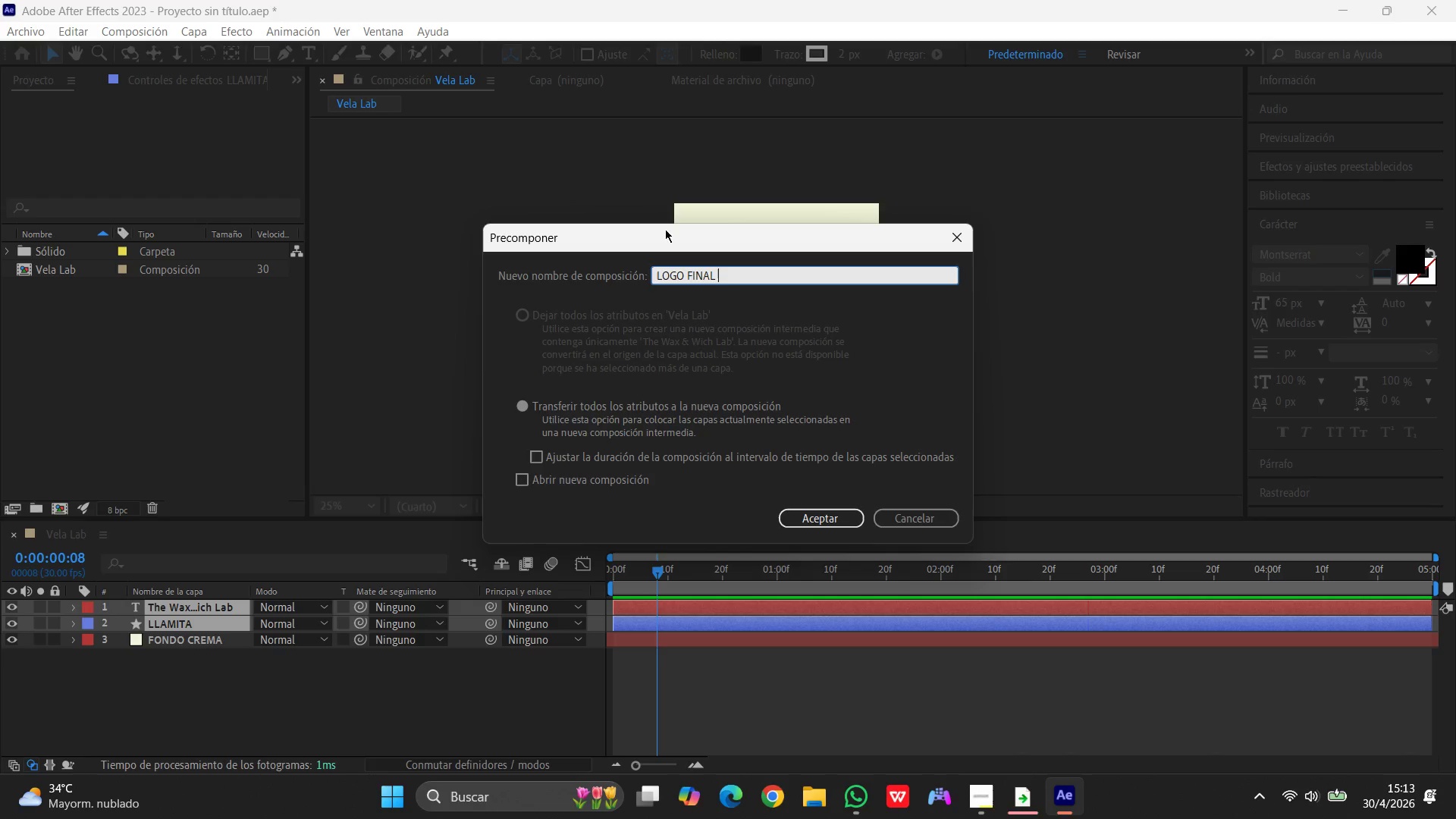 
wait(5.08)
 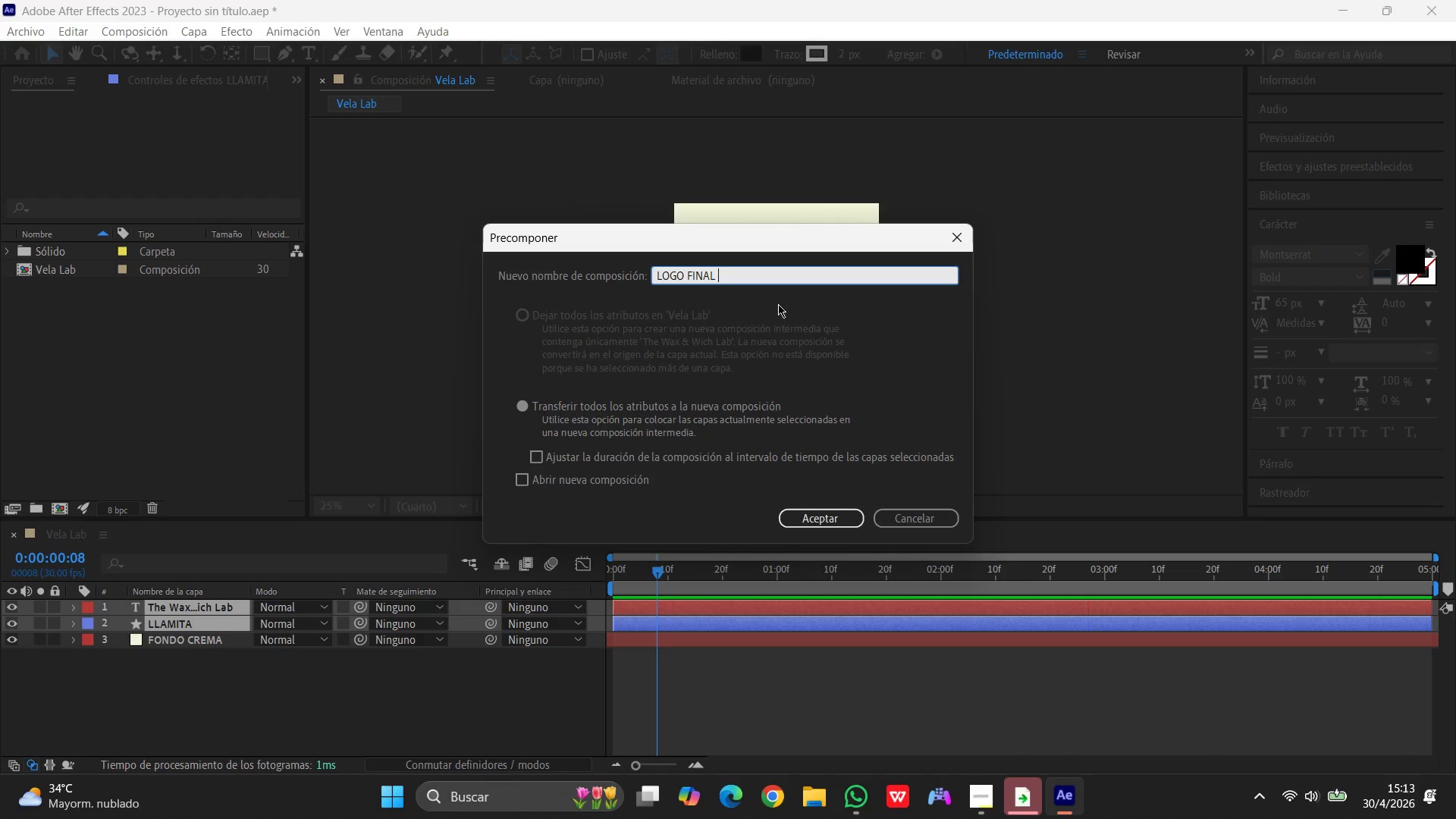 
left_click([516, 405])
 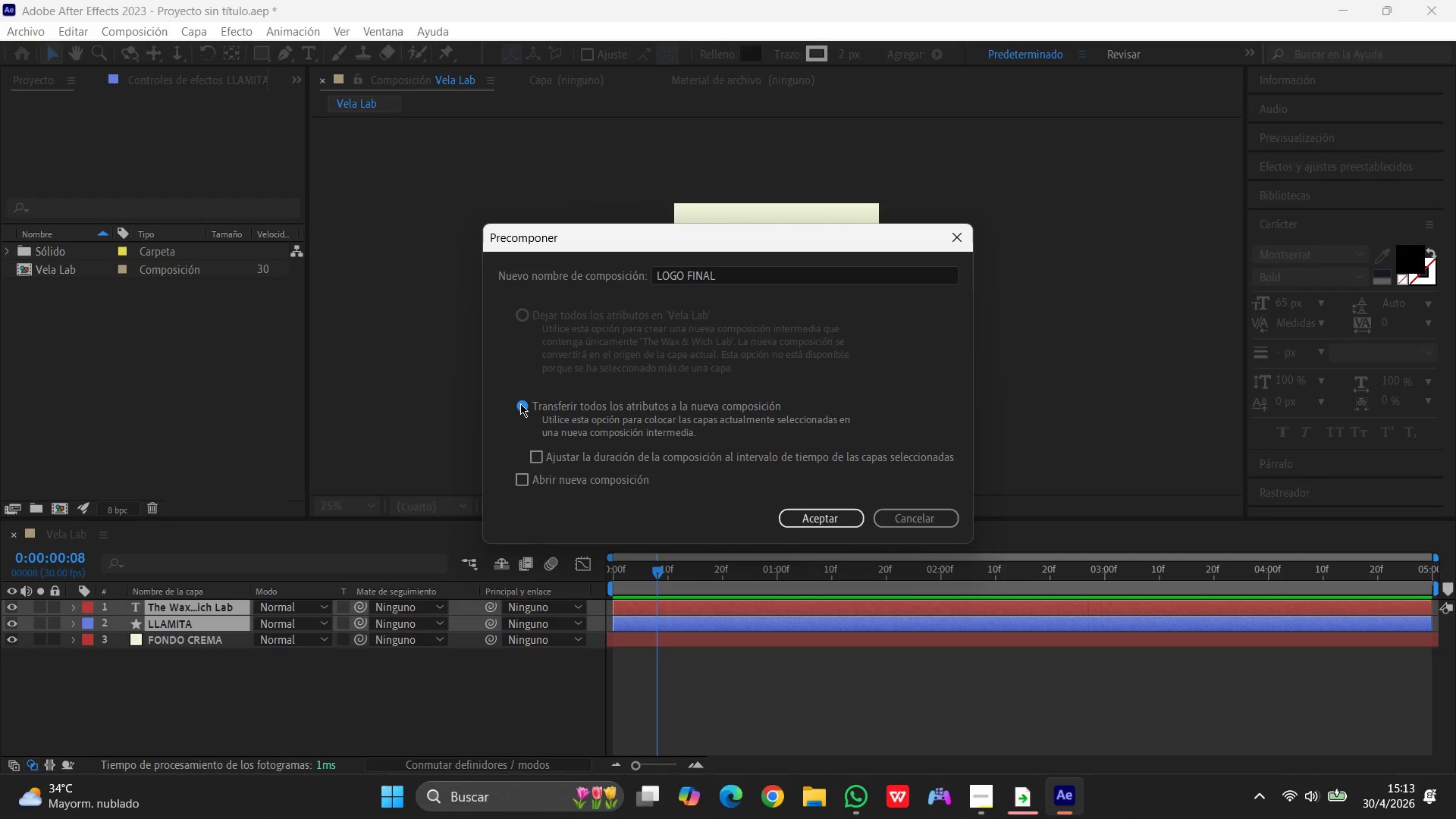 
left_click([520, 403])
 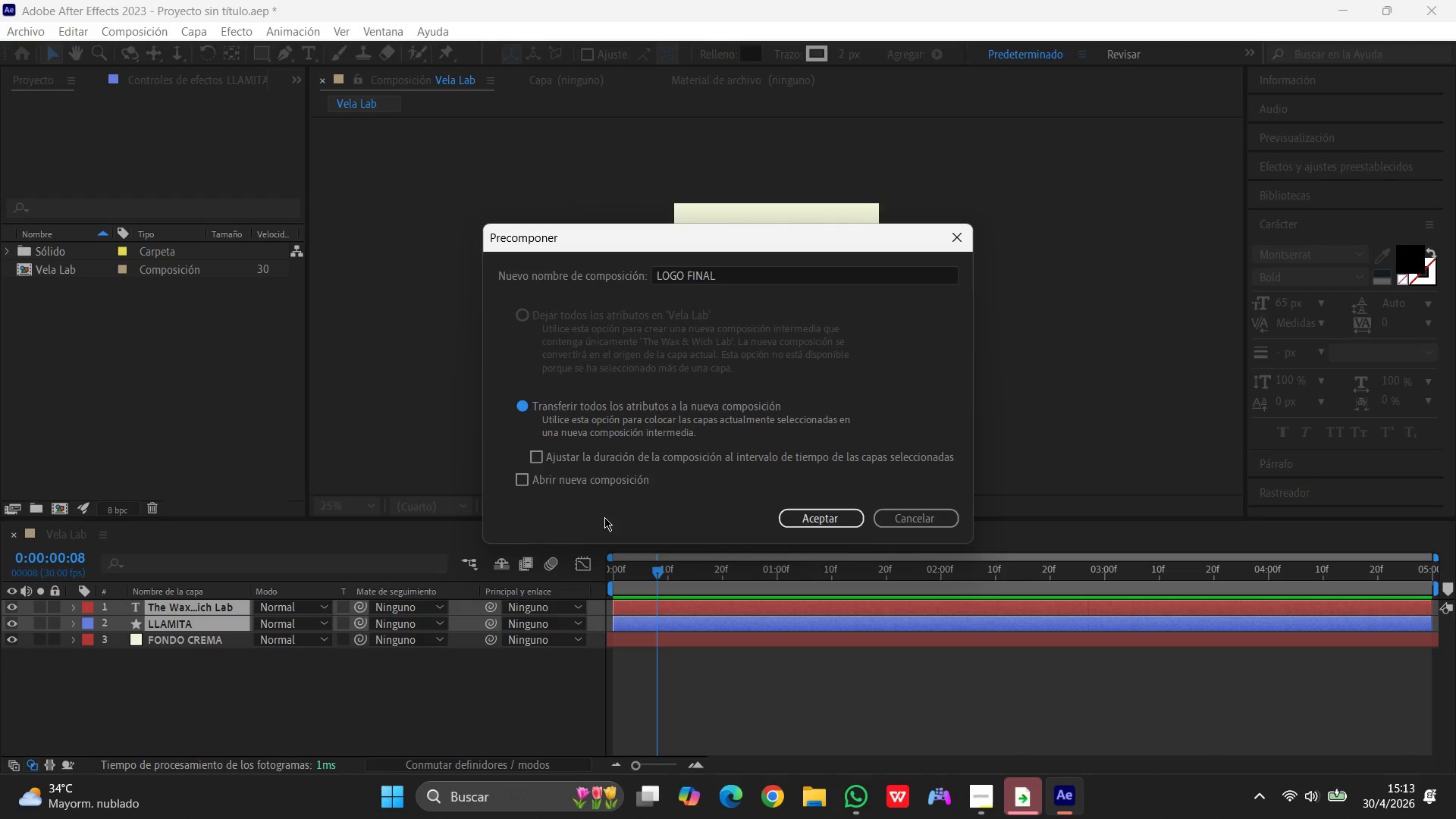 
left_click([819, 517])
 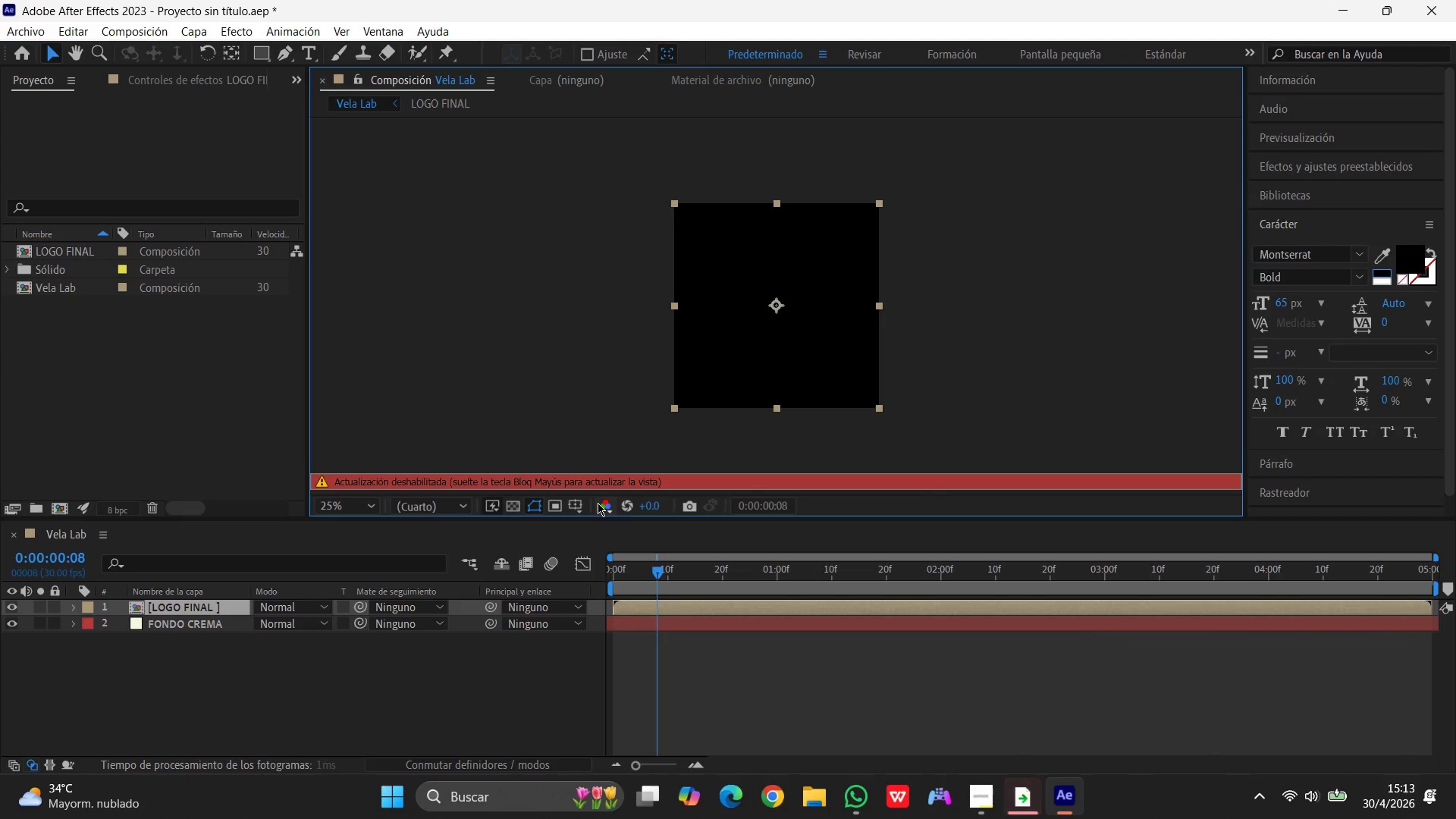 
key(CapsLock)
 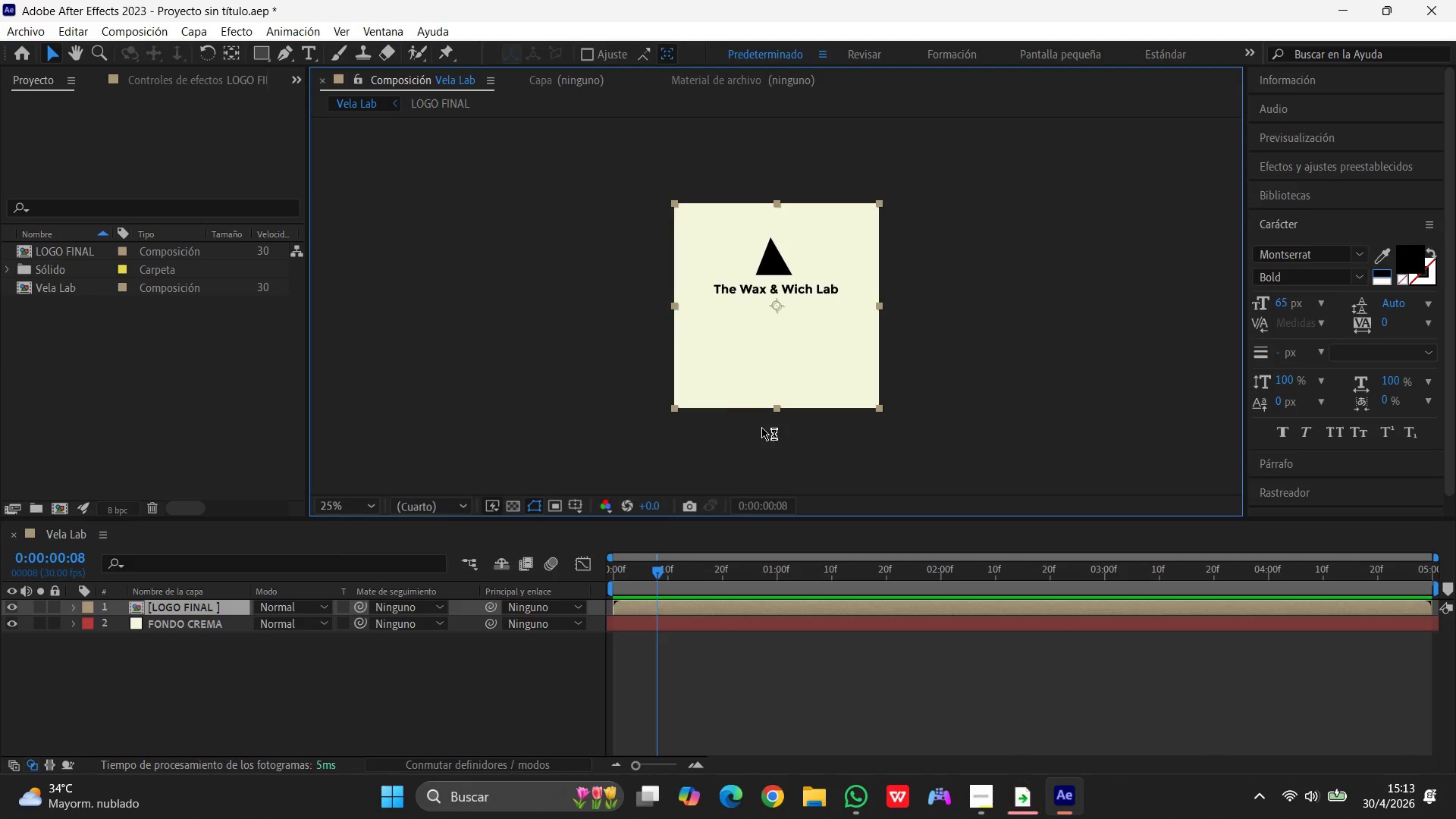 
wait(9.58)
 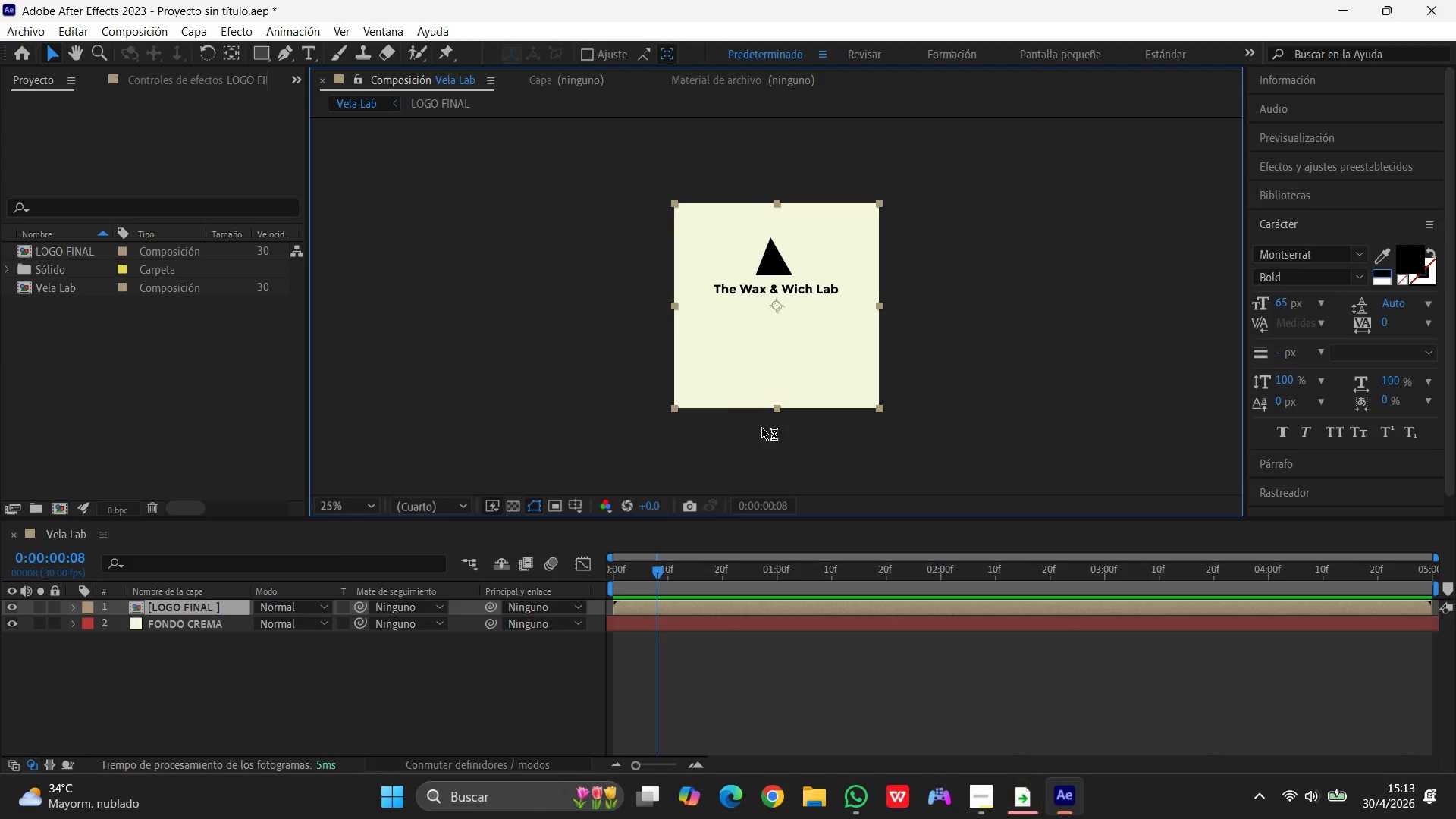 
left_click([206, 607])
 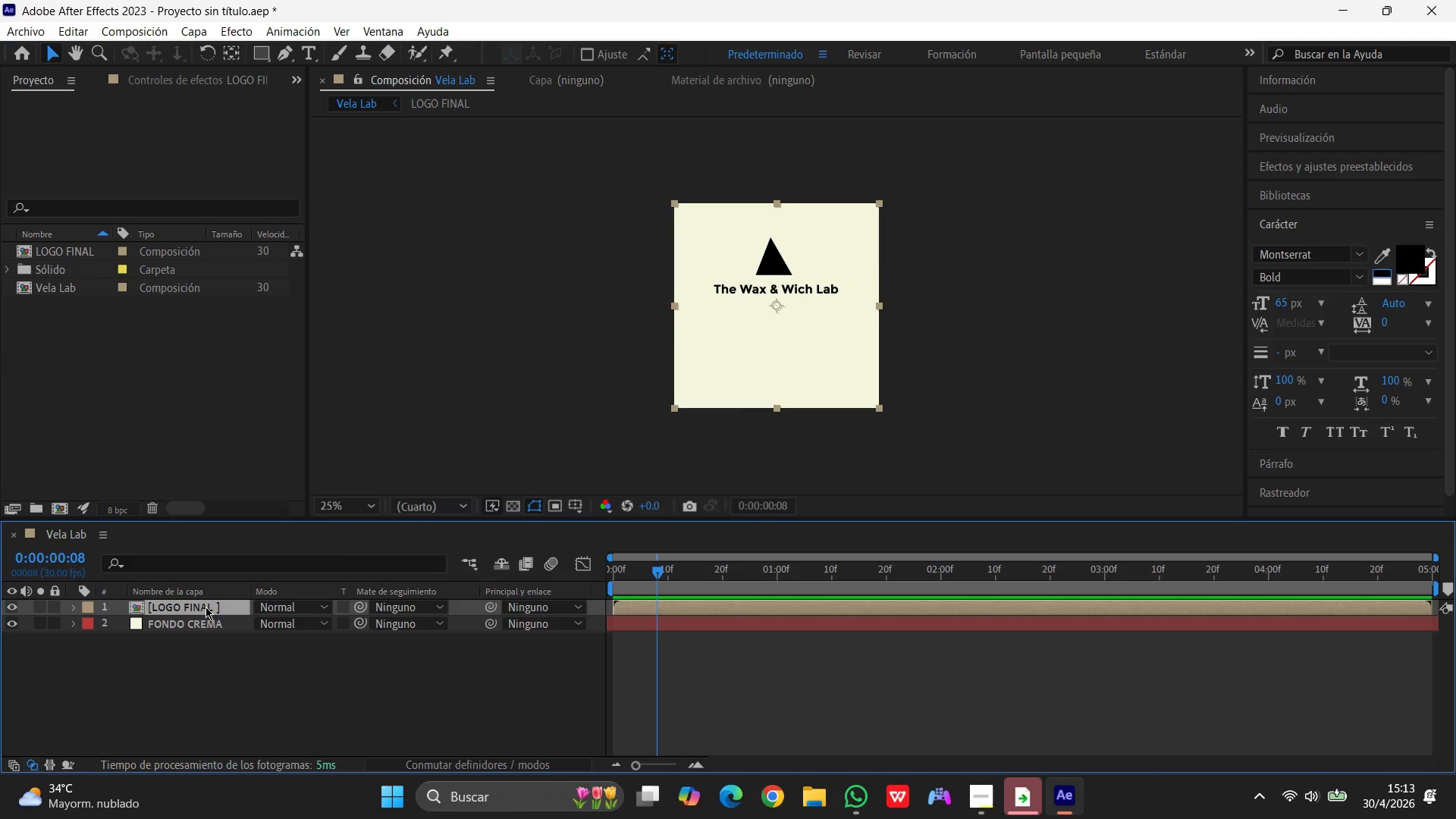 
mouse_move([357, 598])
 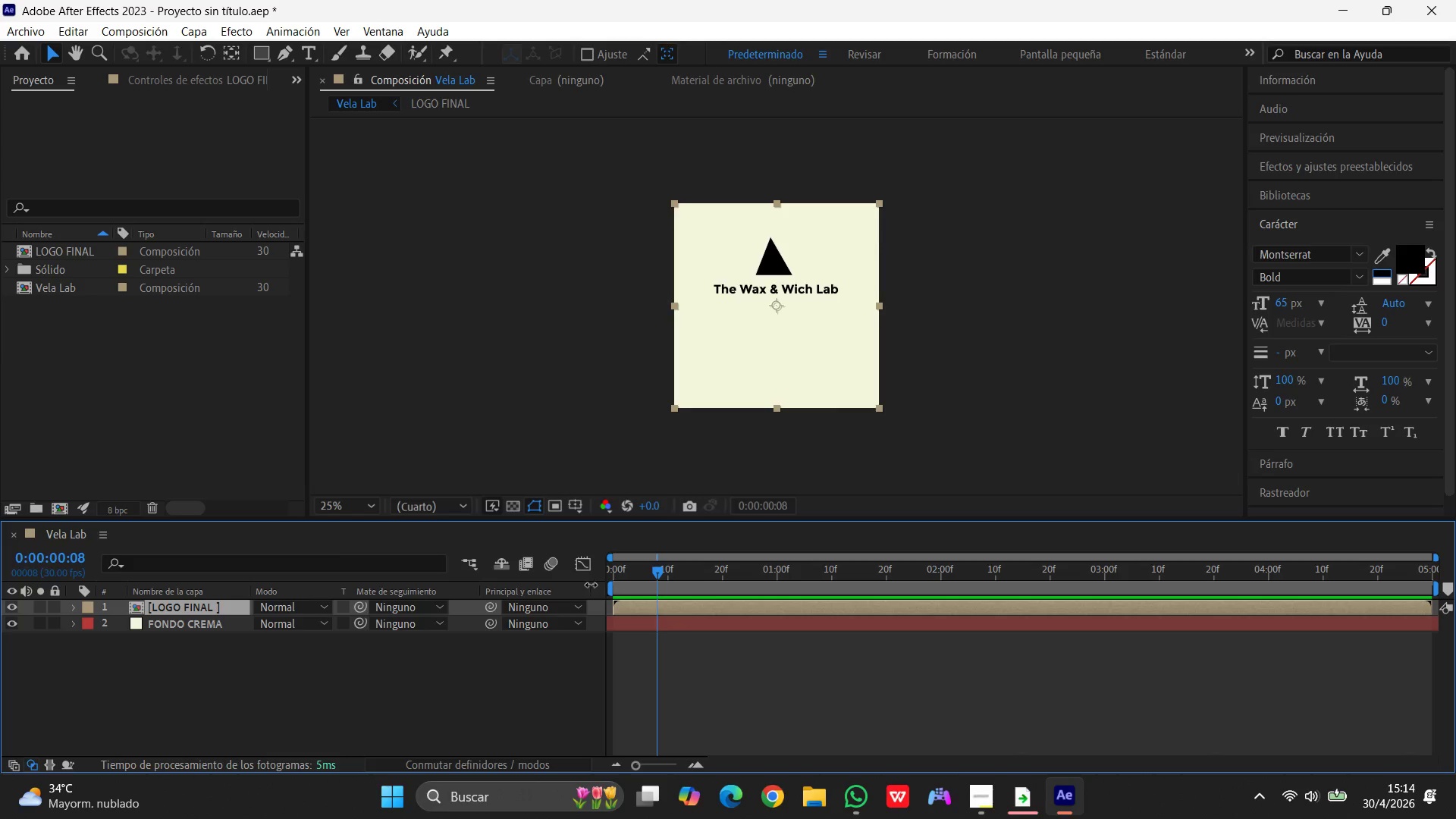 
wait(6.51)
 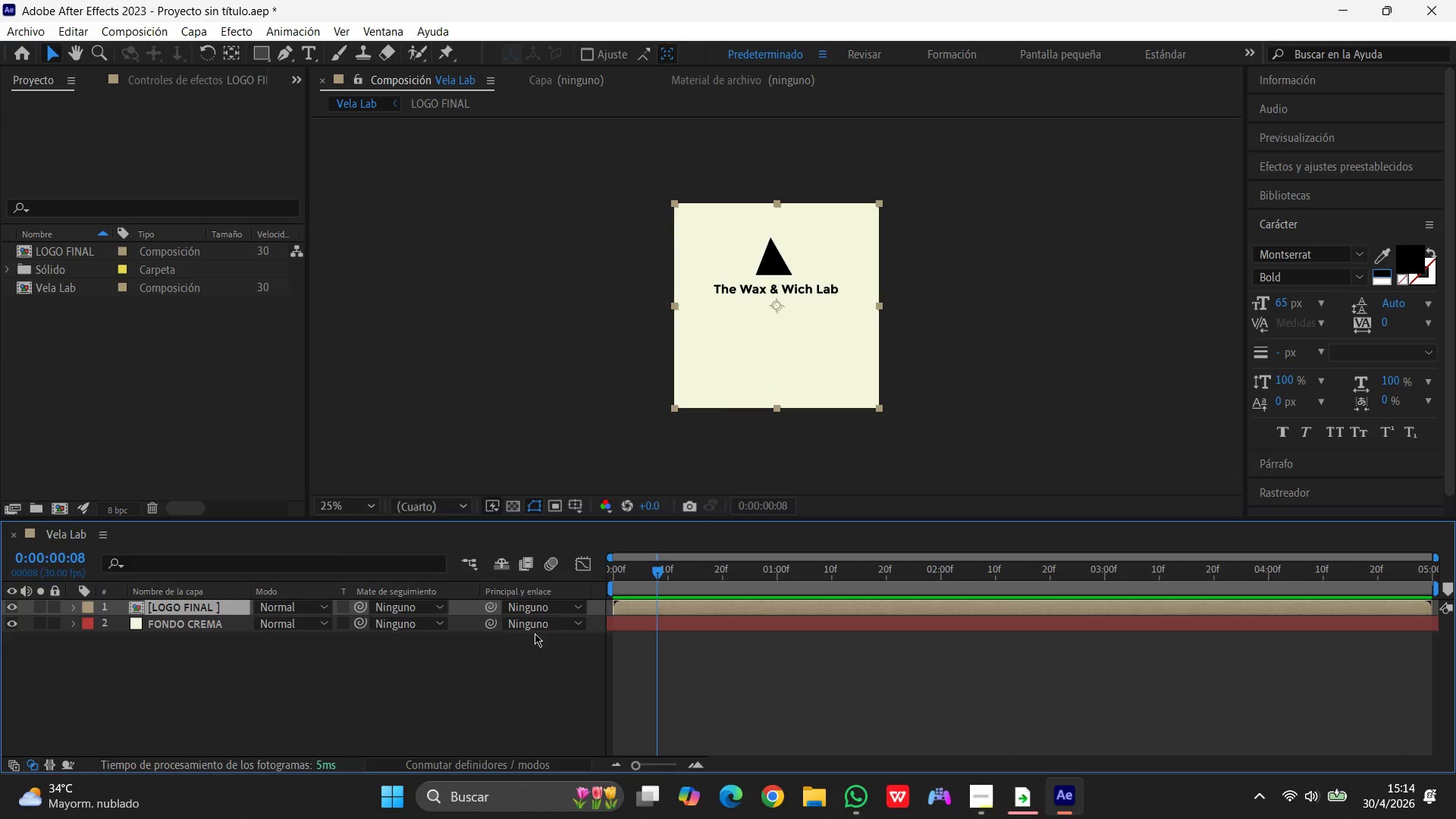 
left_click_drag(start_coordinate=[657, 570], to_coordinate=[574, 580])
 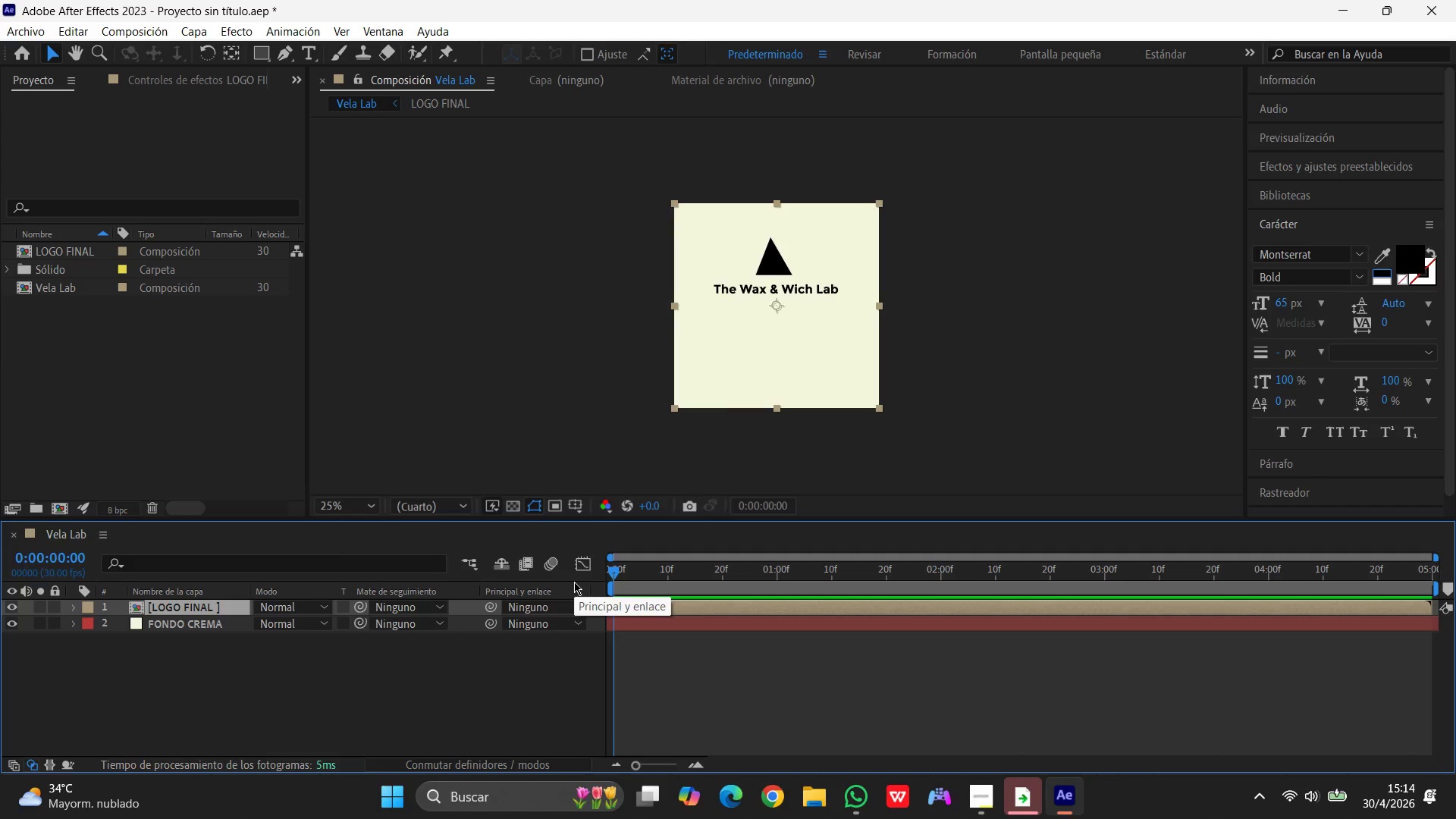 
wait(5.17)
 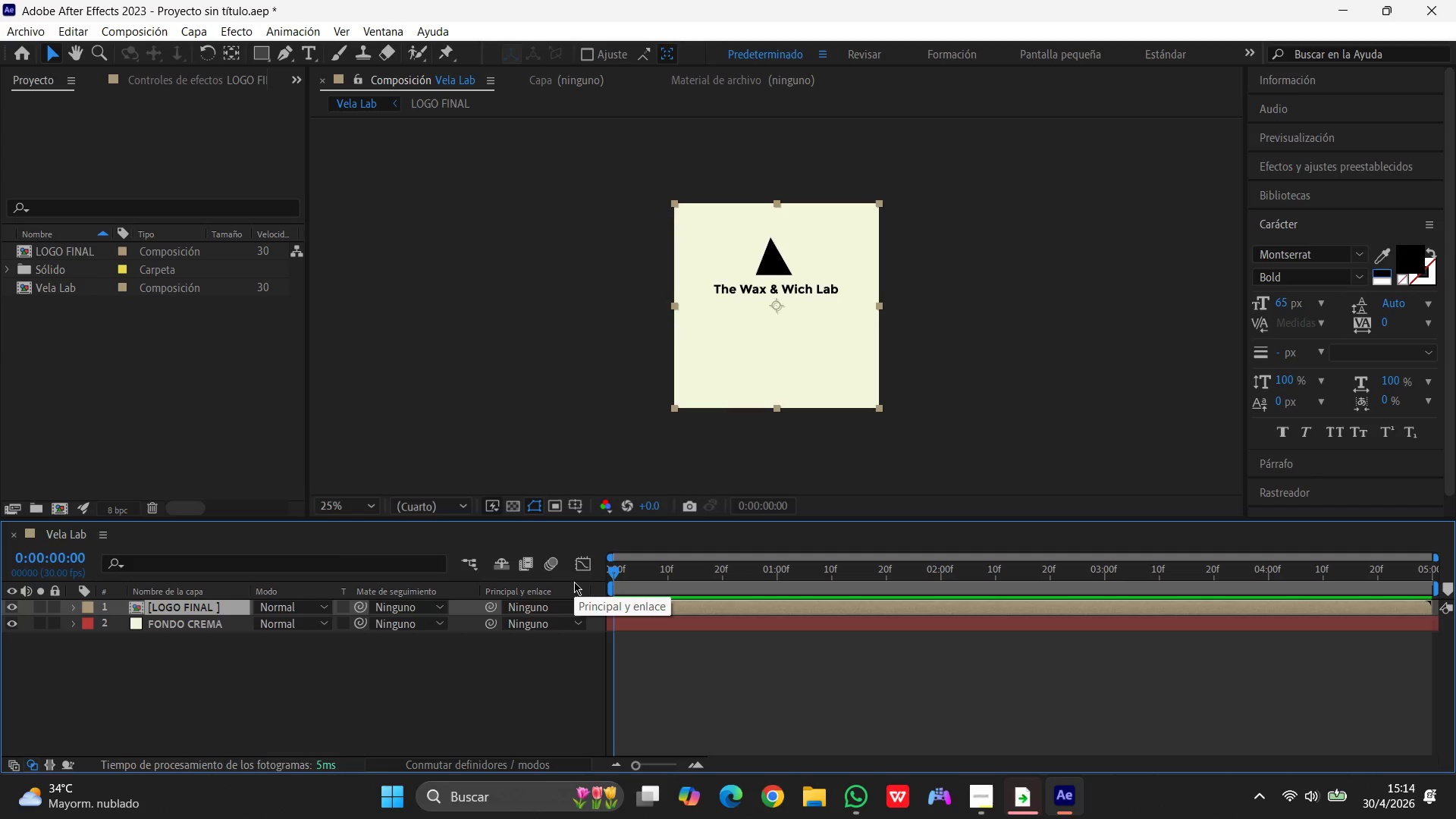 
key(T)
 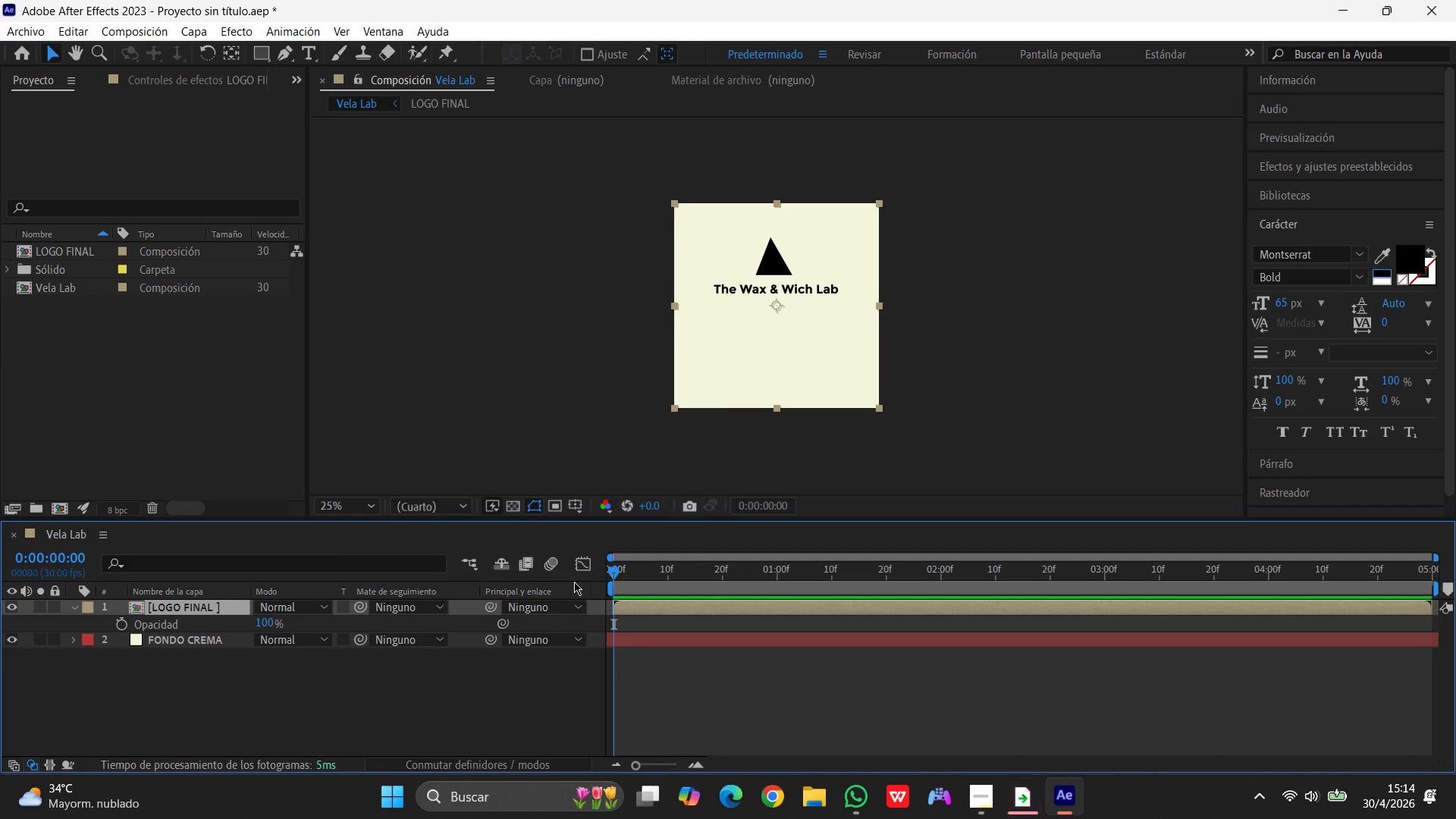 
mouse_move([196, 585])
 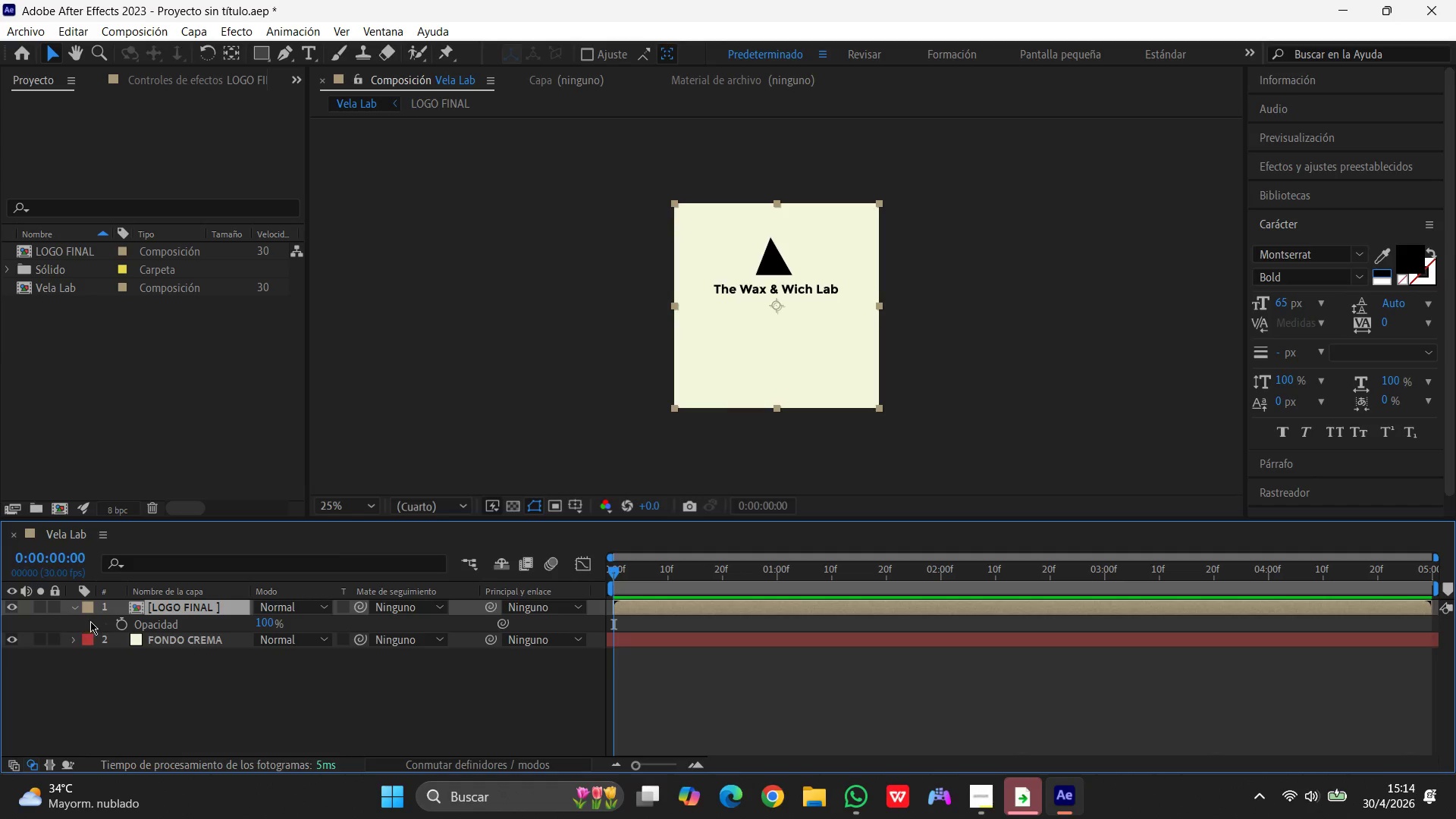 
mouse_move([130, 625])
 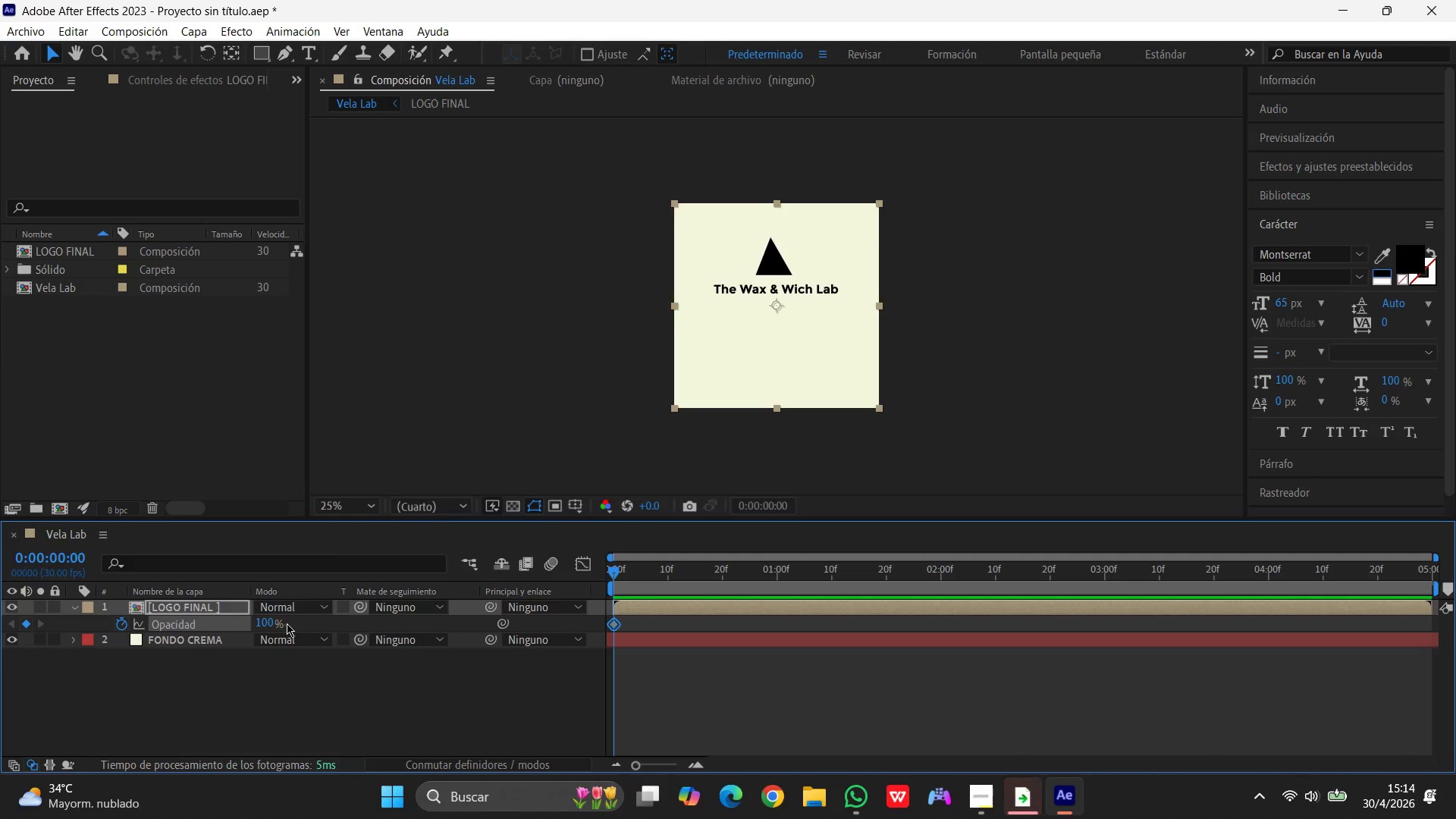 
left_click([266, 623])
 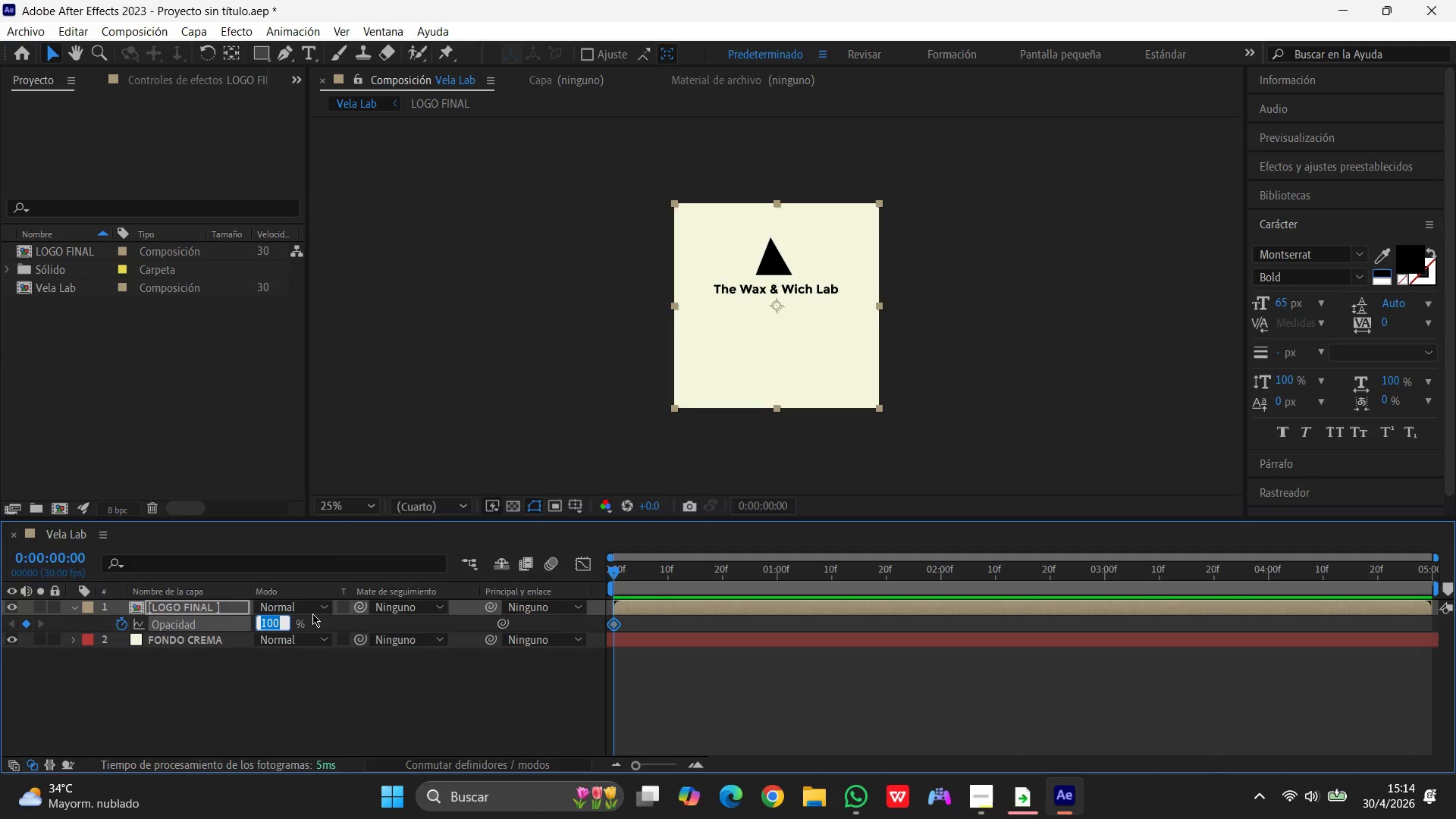 
key(Numpad0)
 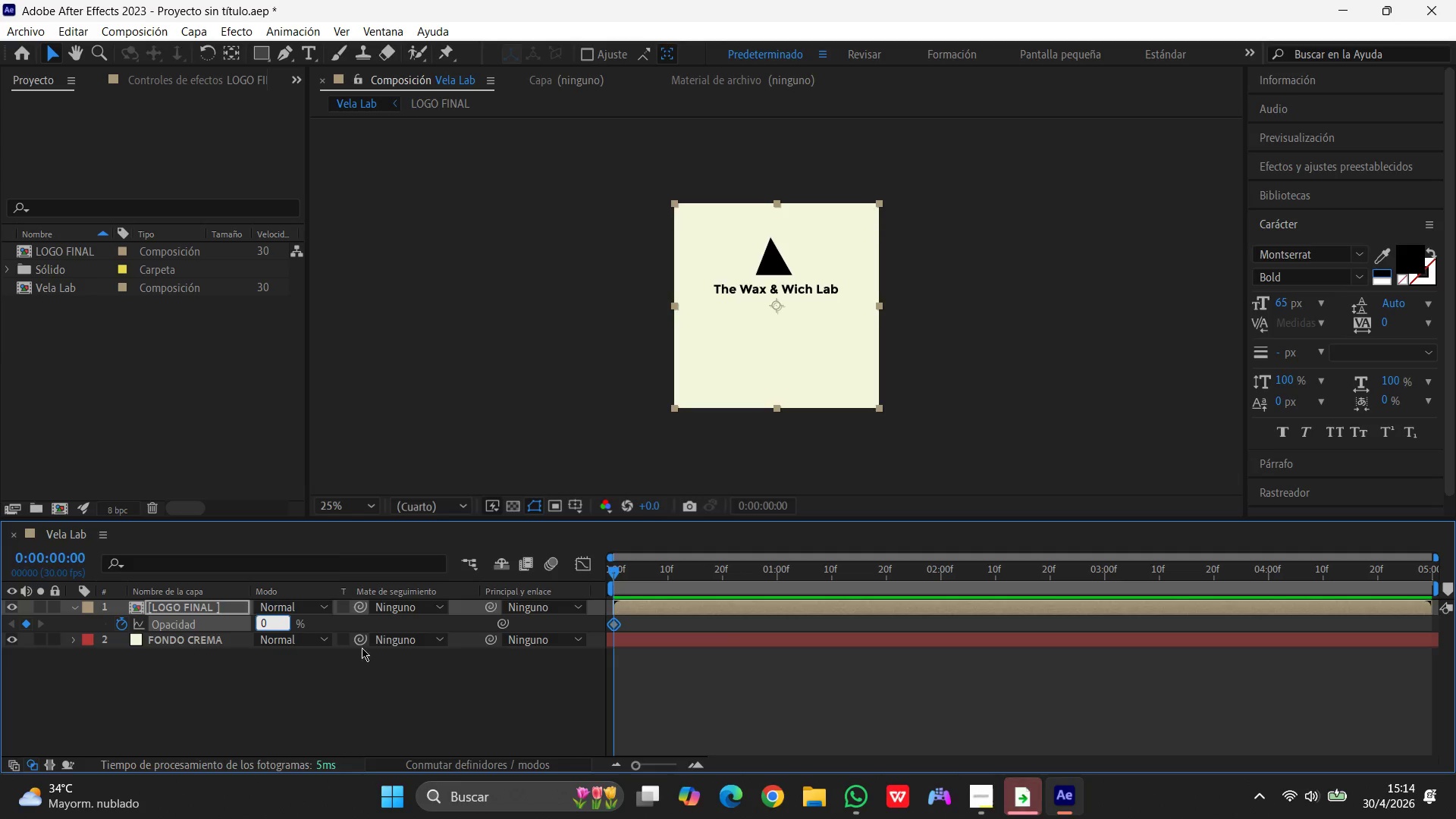 
left_click([333, 695])
 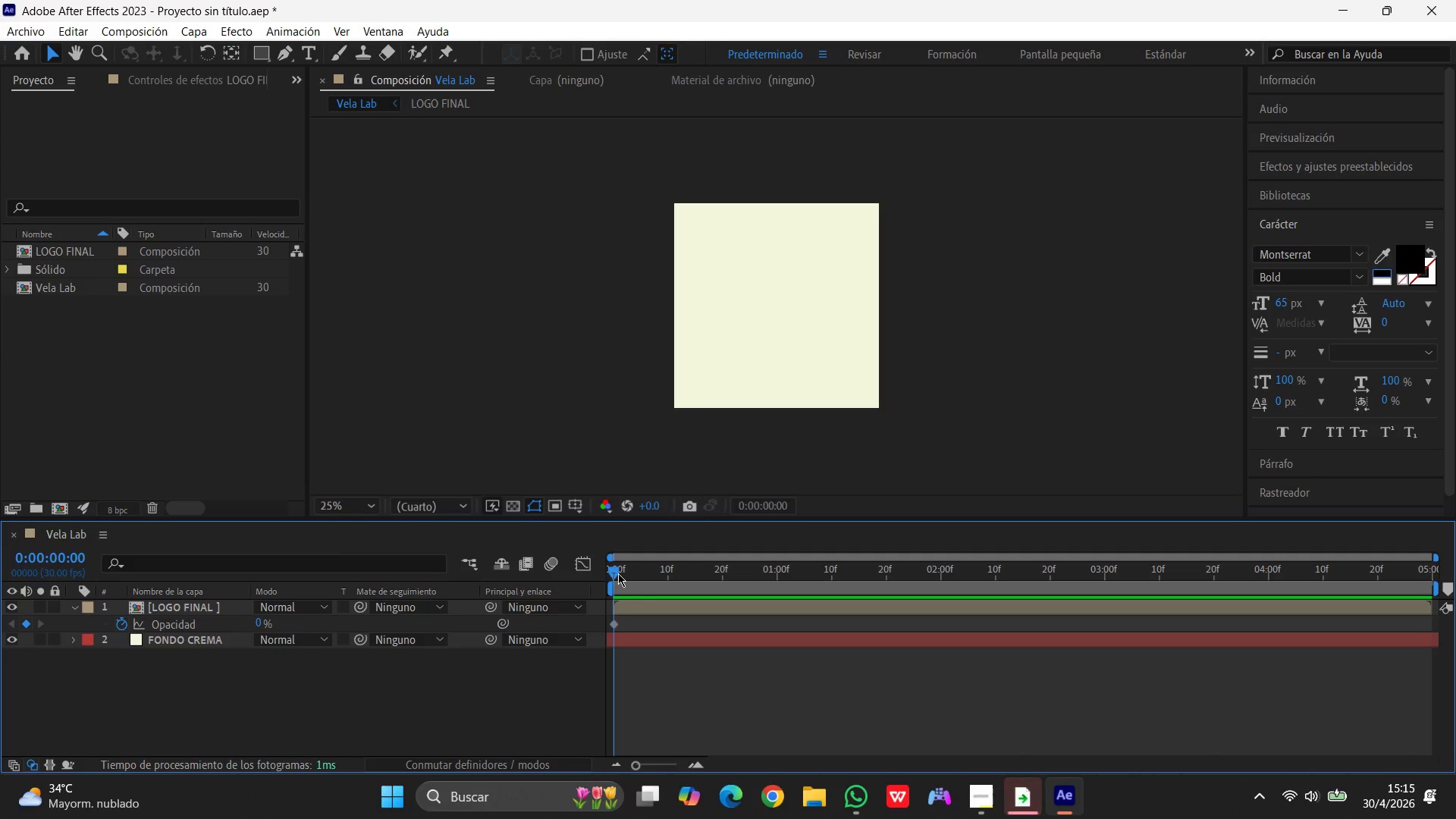 
wait(64.84)
 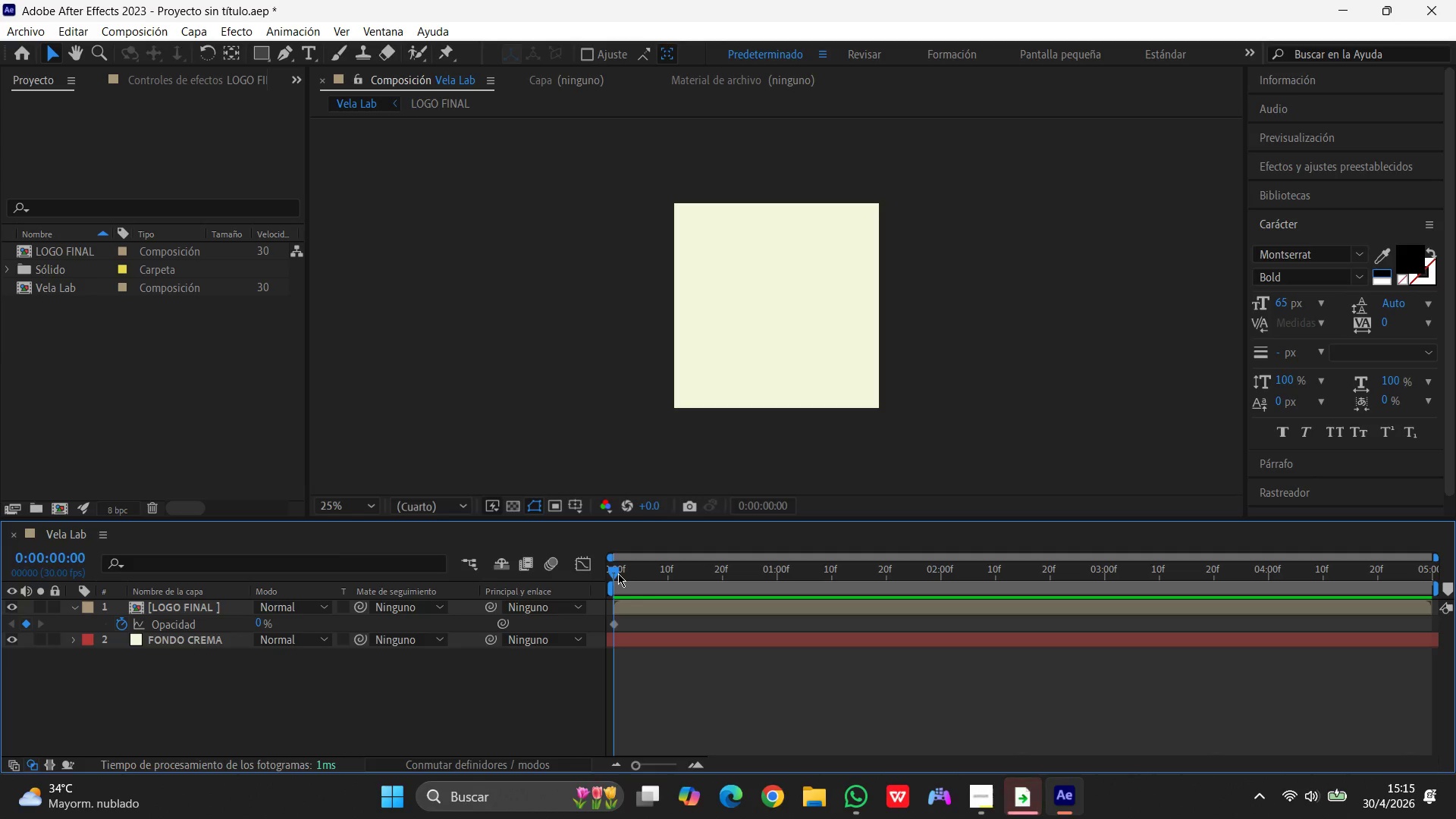 
left_click_drag(start_coordinate=[614, 569], to_coordinate=[698, 571])
 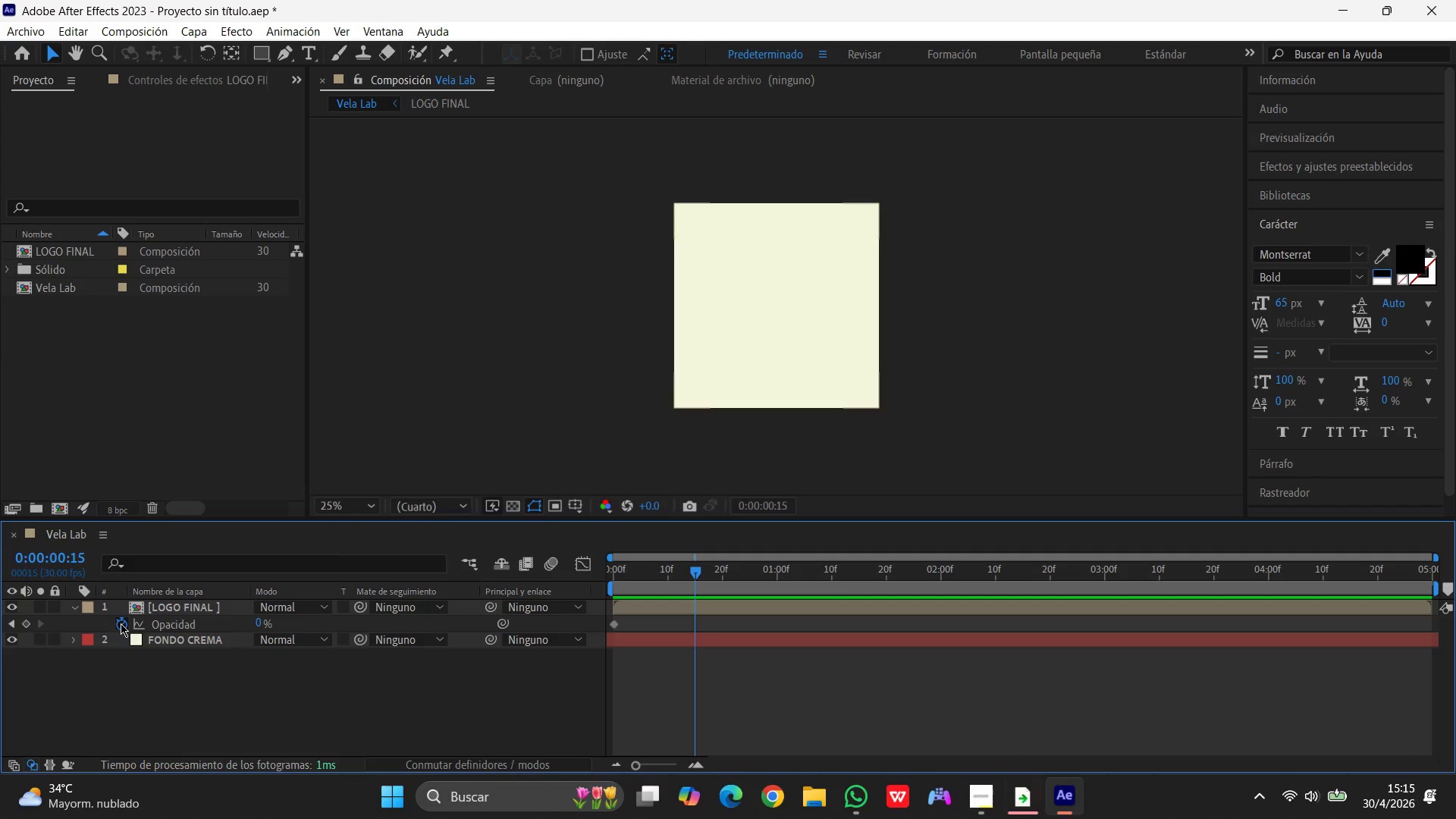 
wait(5.94)
 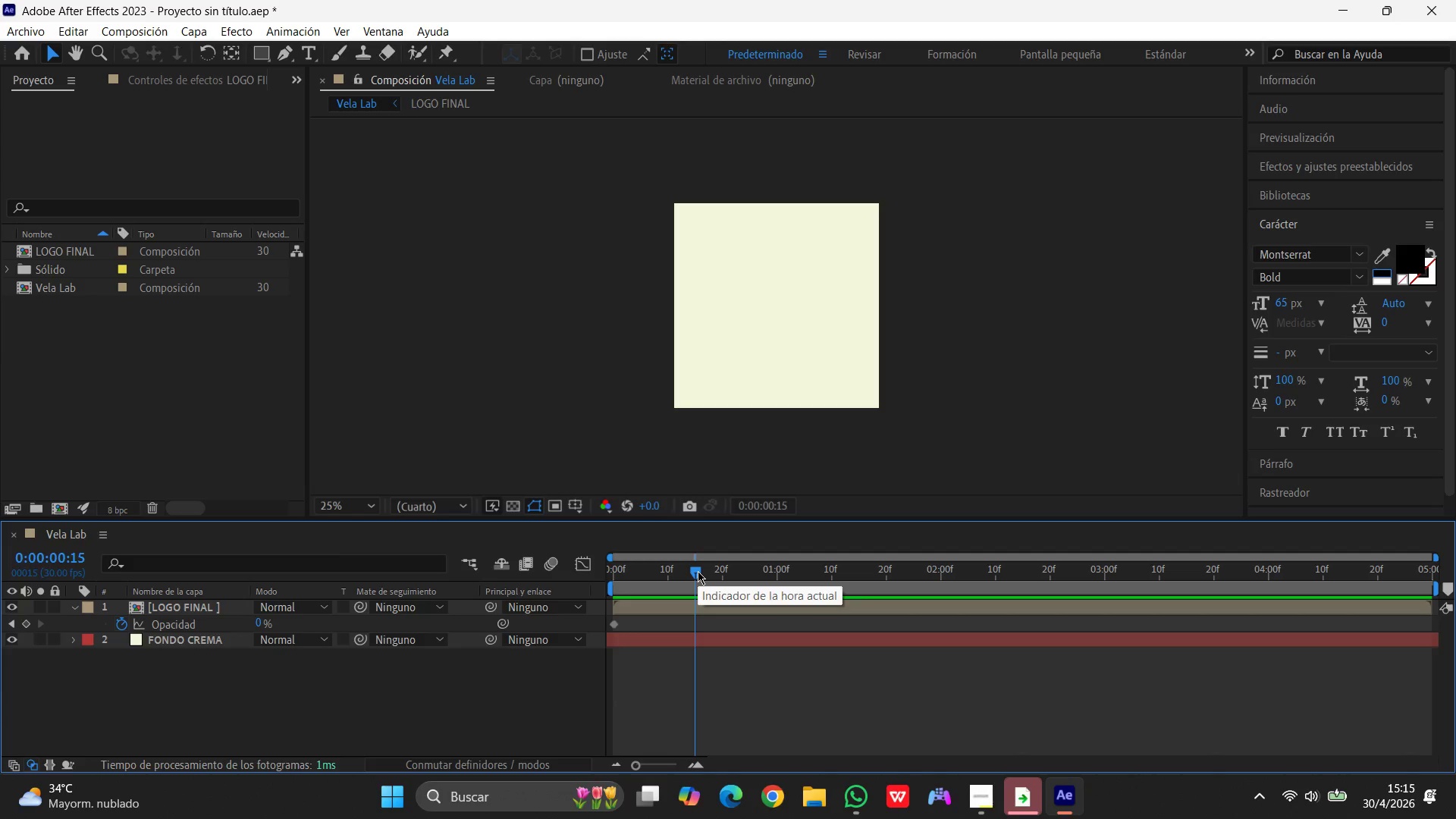 
left_click([124, 626])
 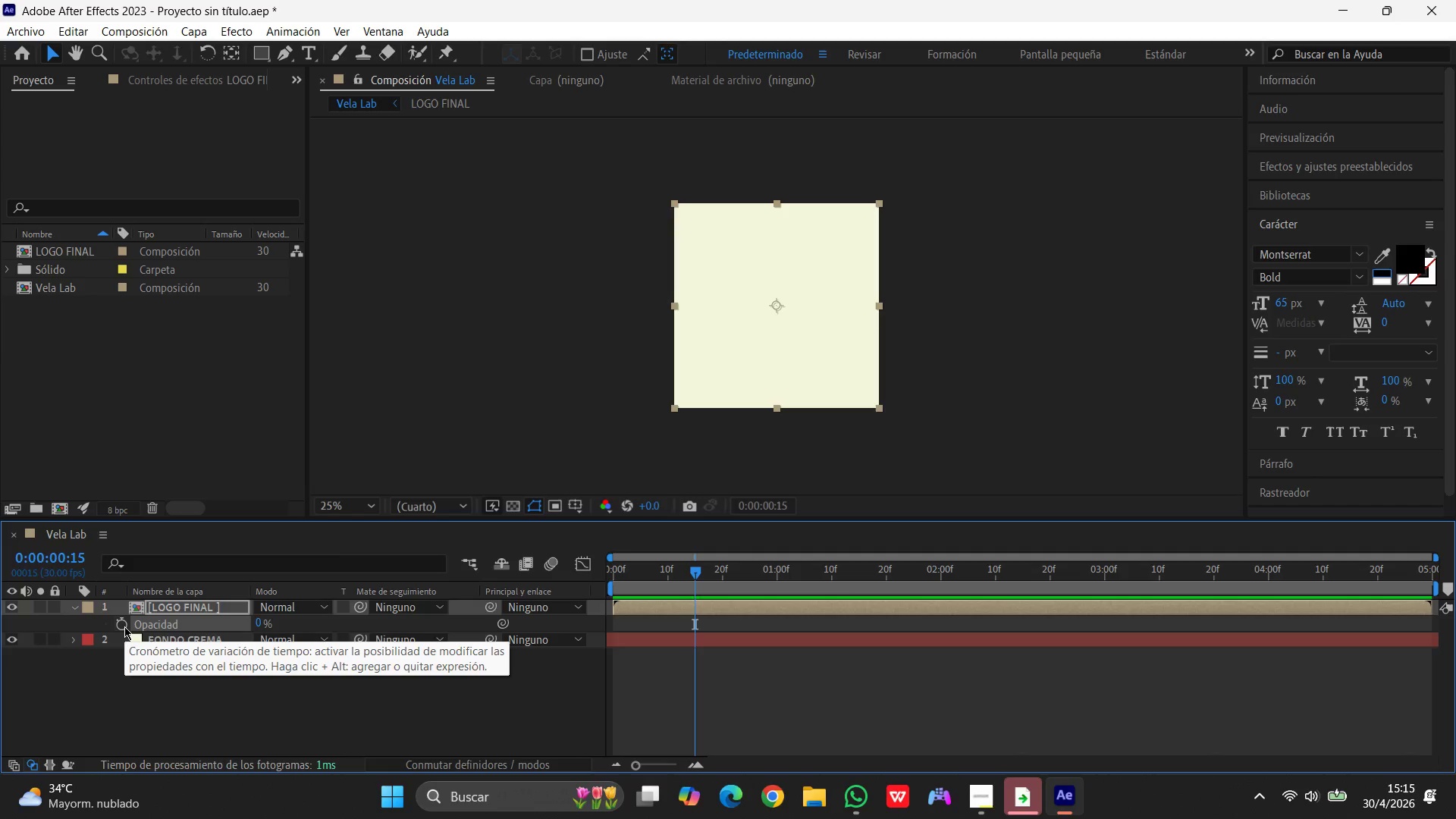 
left_click([124, 626])
 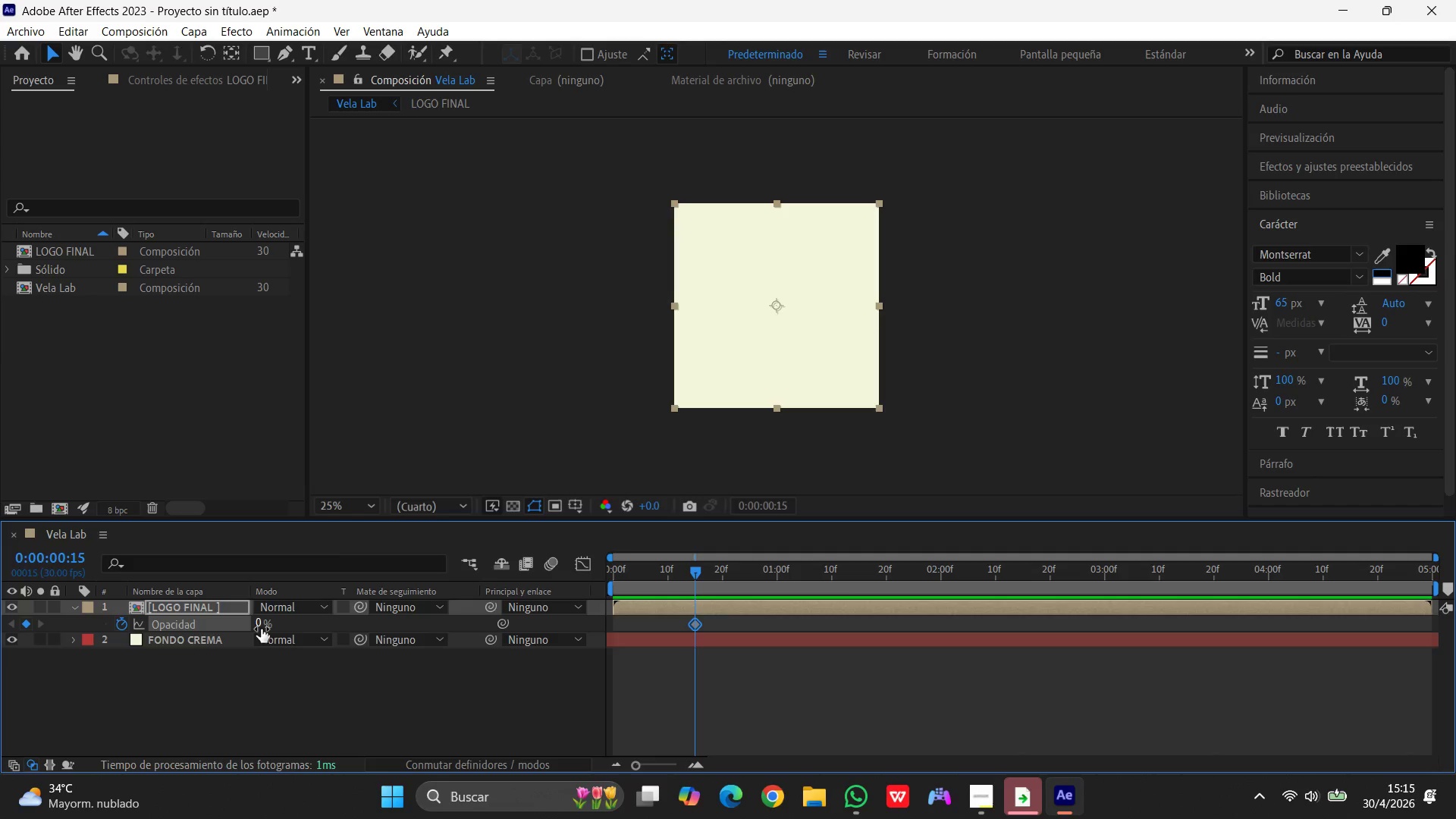 
left_click([258, 623])
 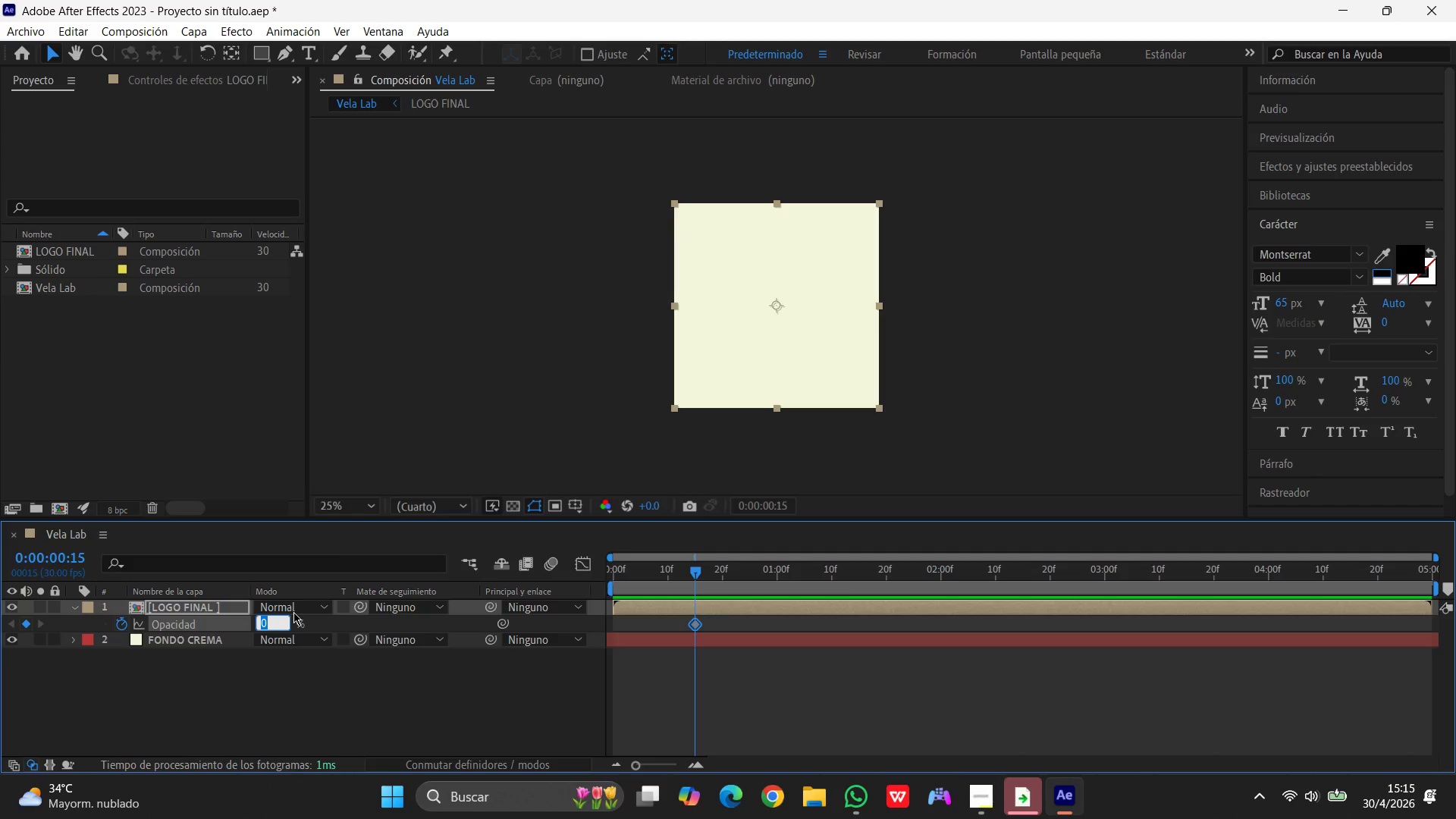 
key(Numpad1)
 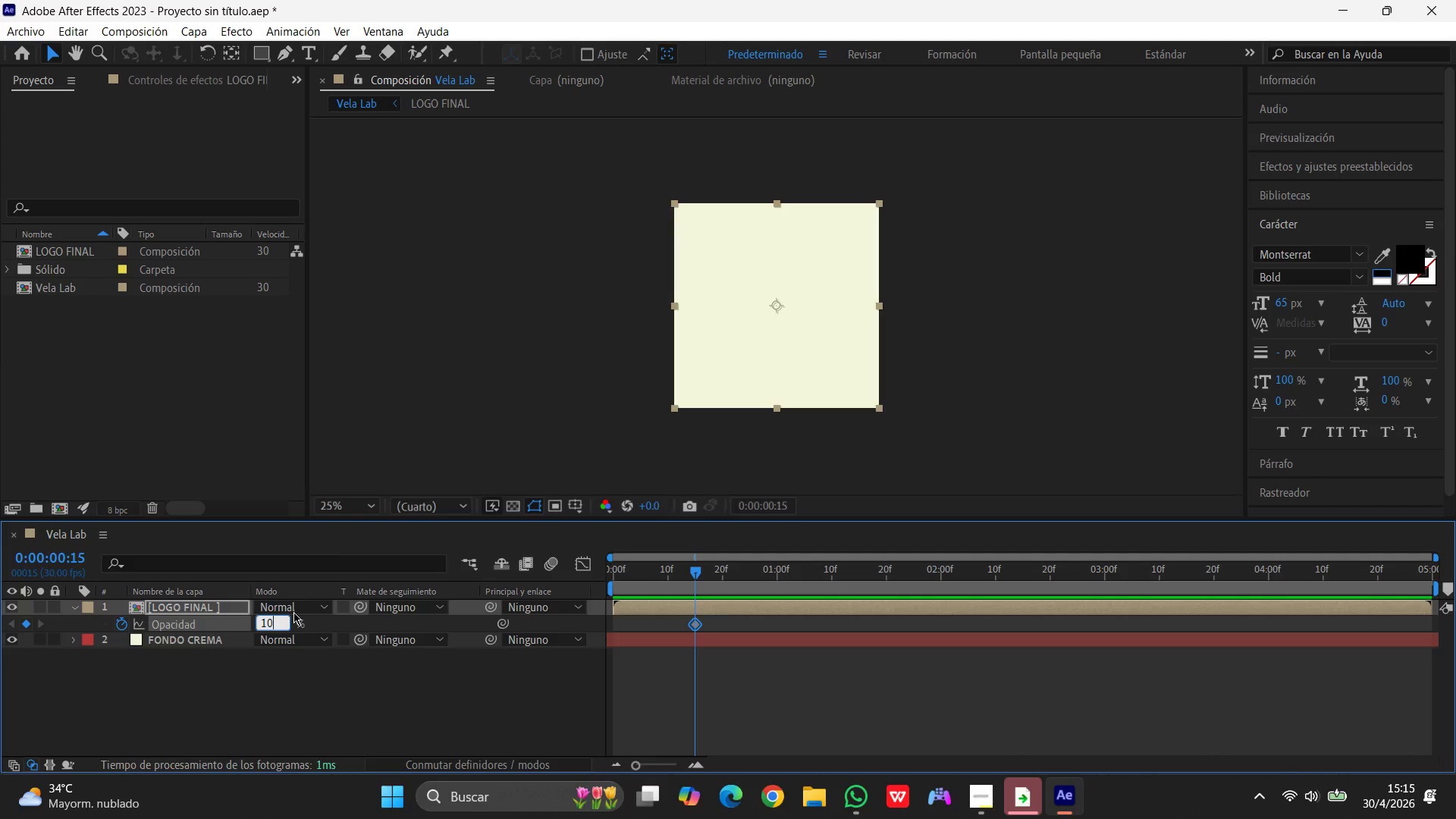 
key(Numpad0)
 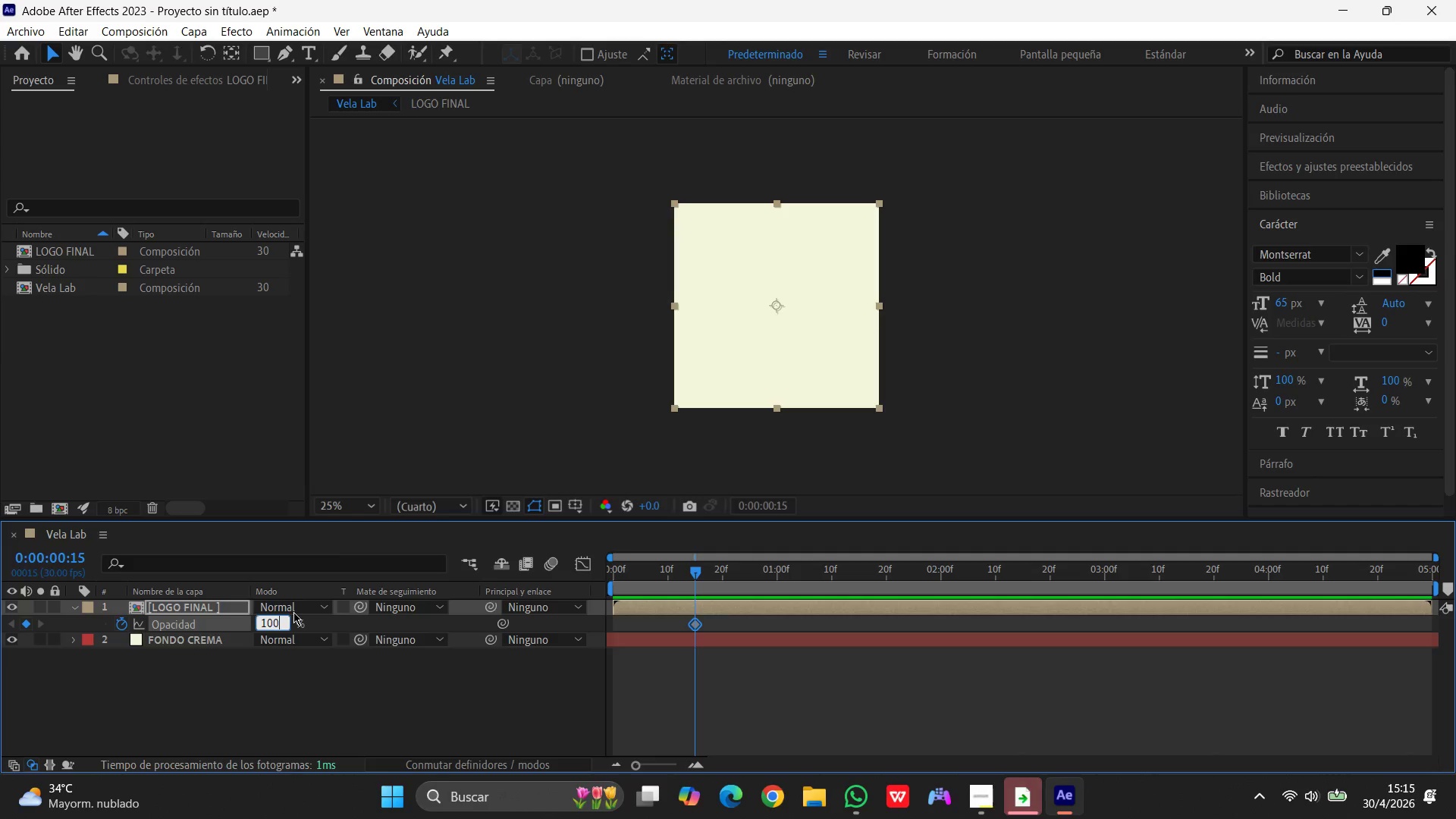 
key(Numpad0)
 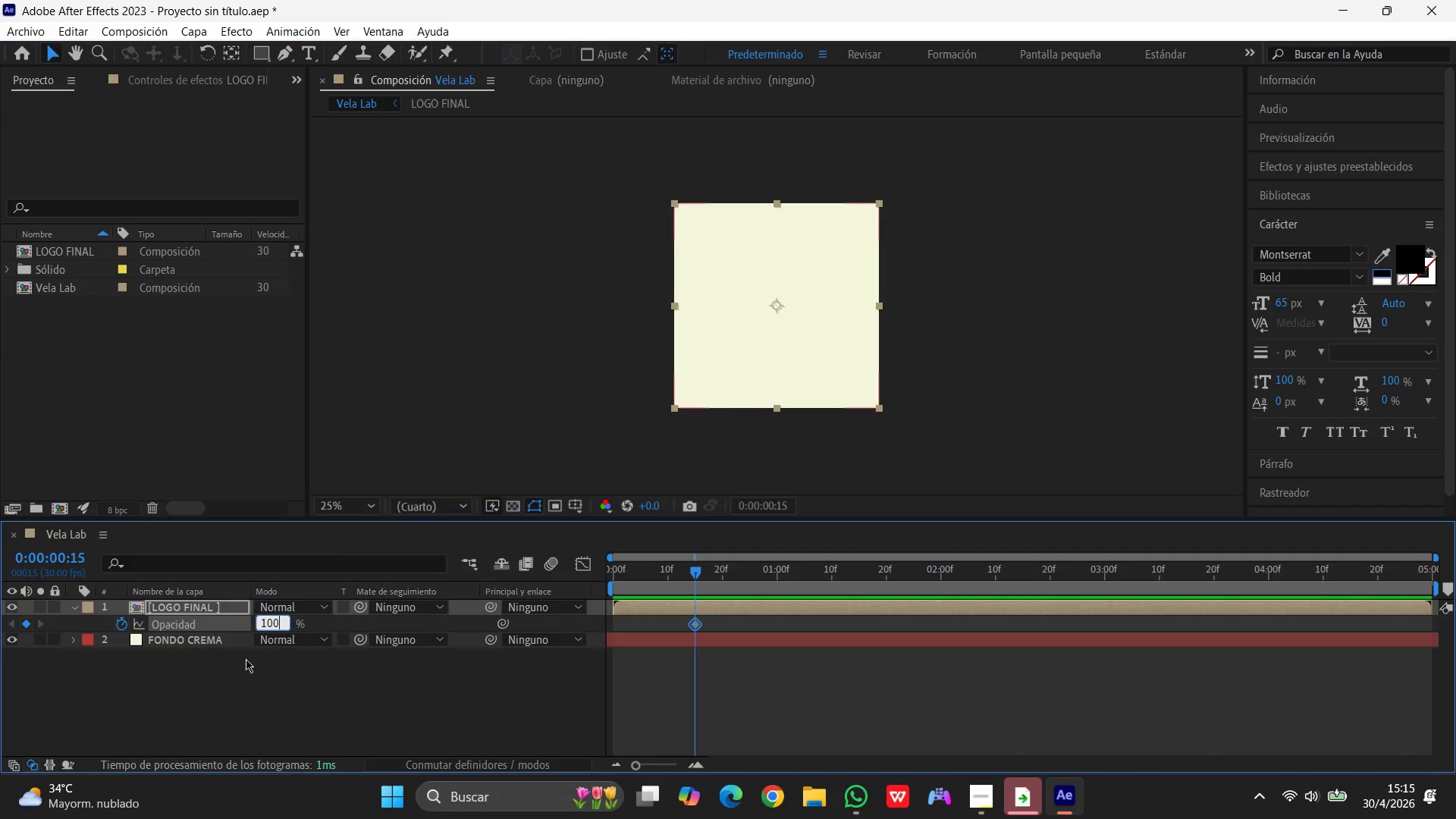 
left_click([242, 665])
 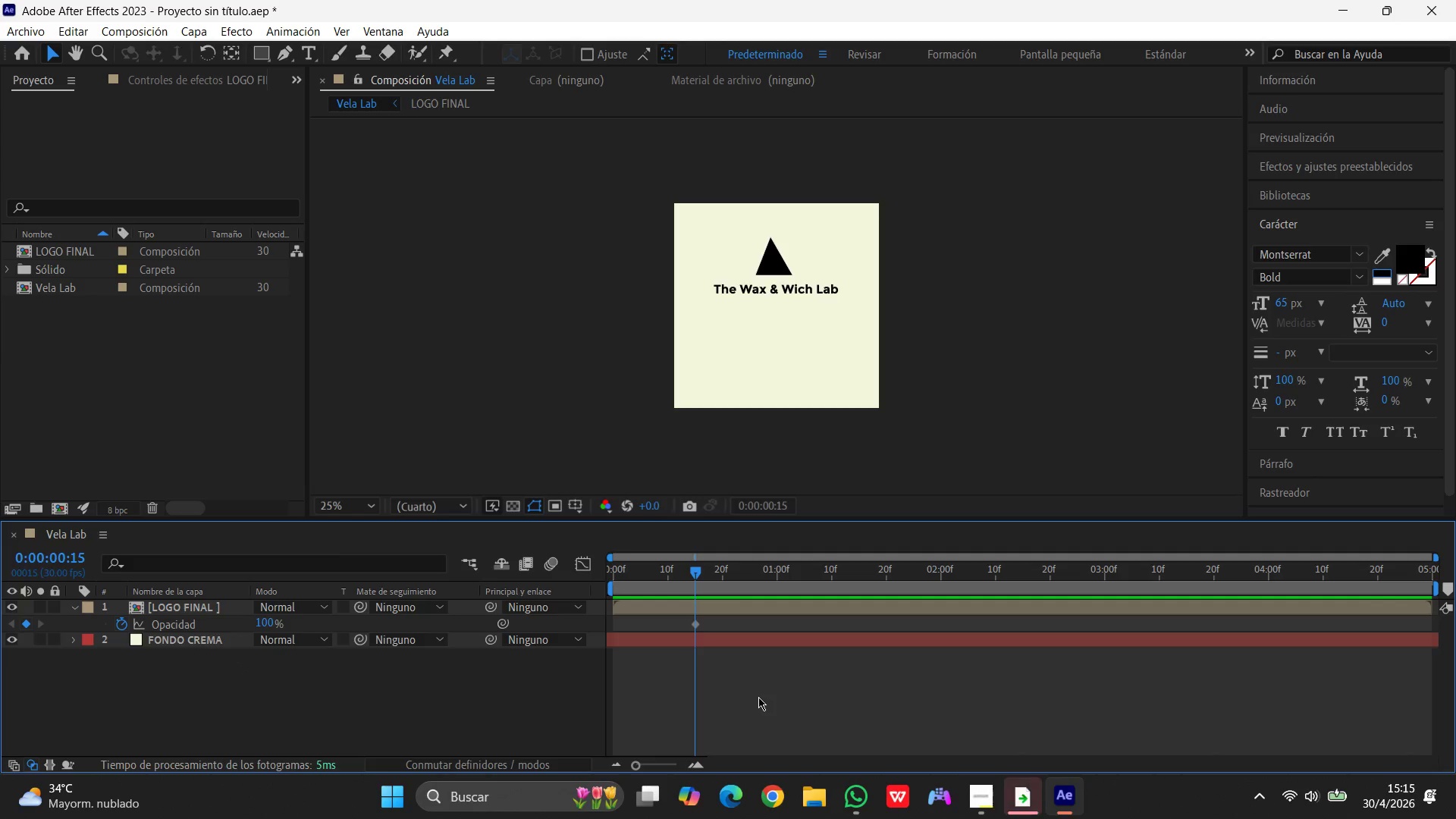 
wait(11.03)
 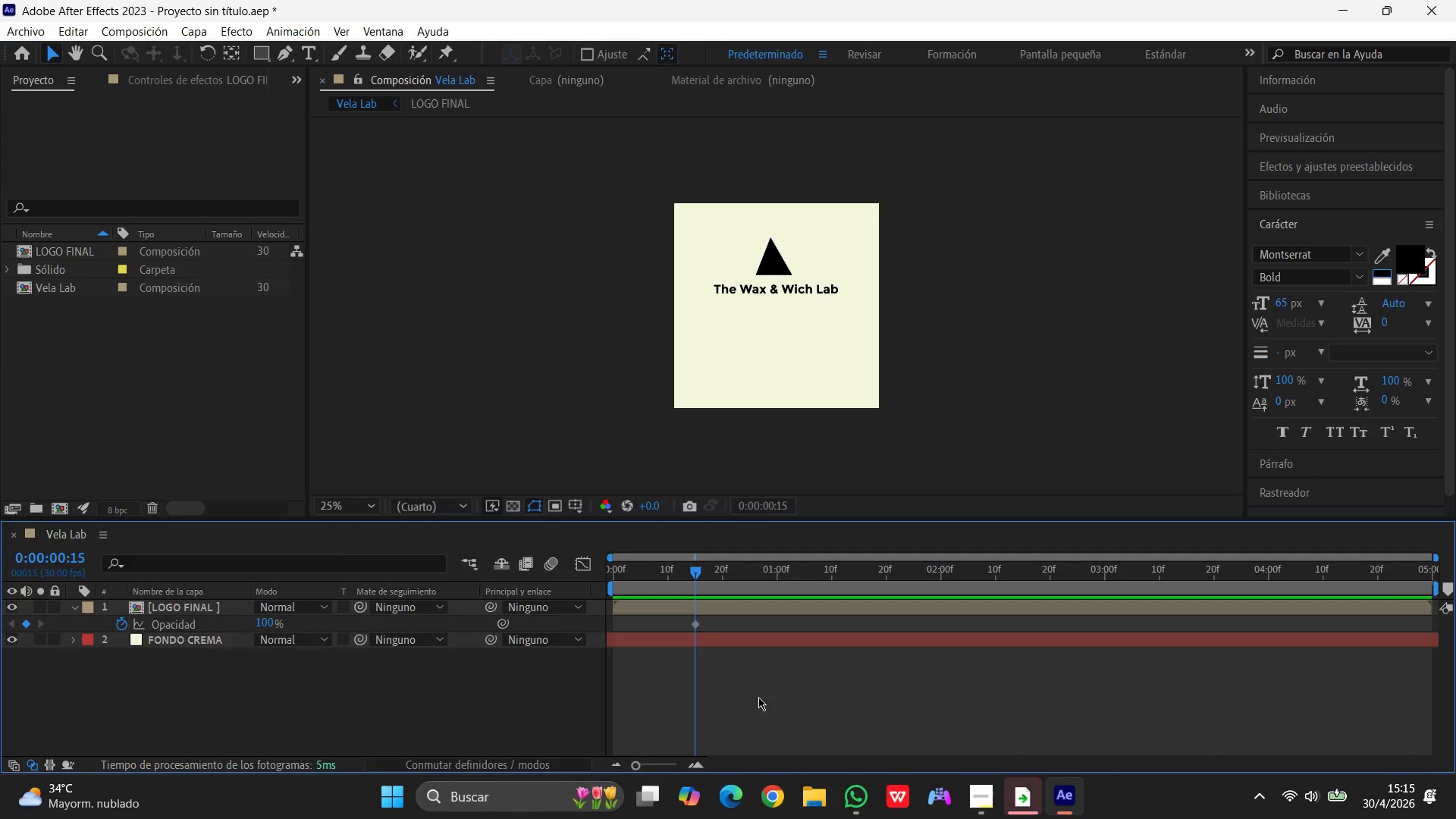 
key(S)
 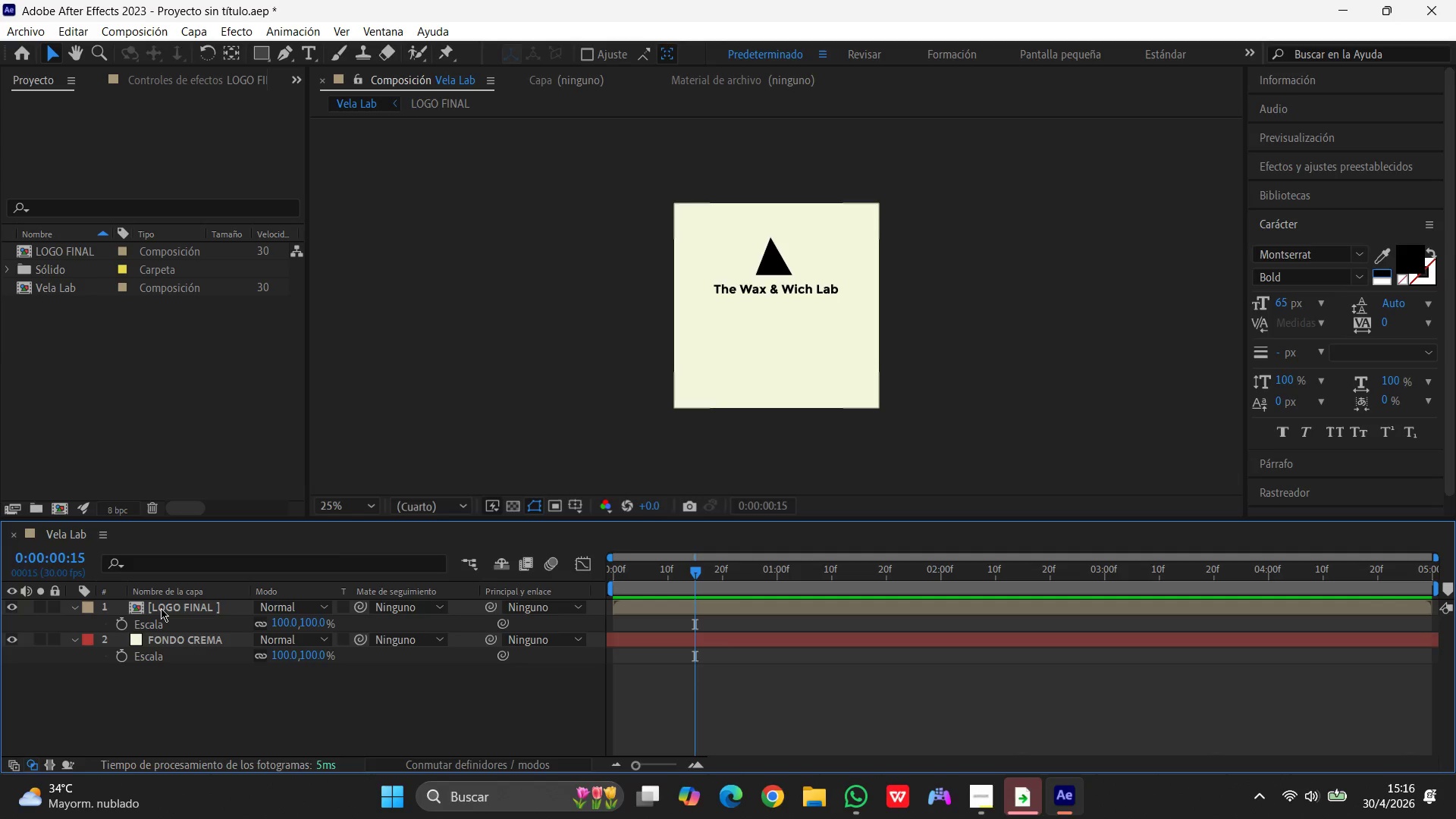 
wait(6.8)
 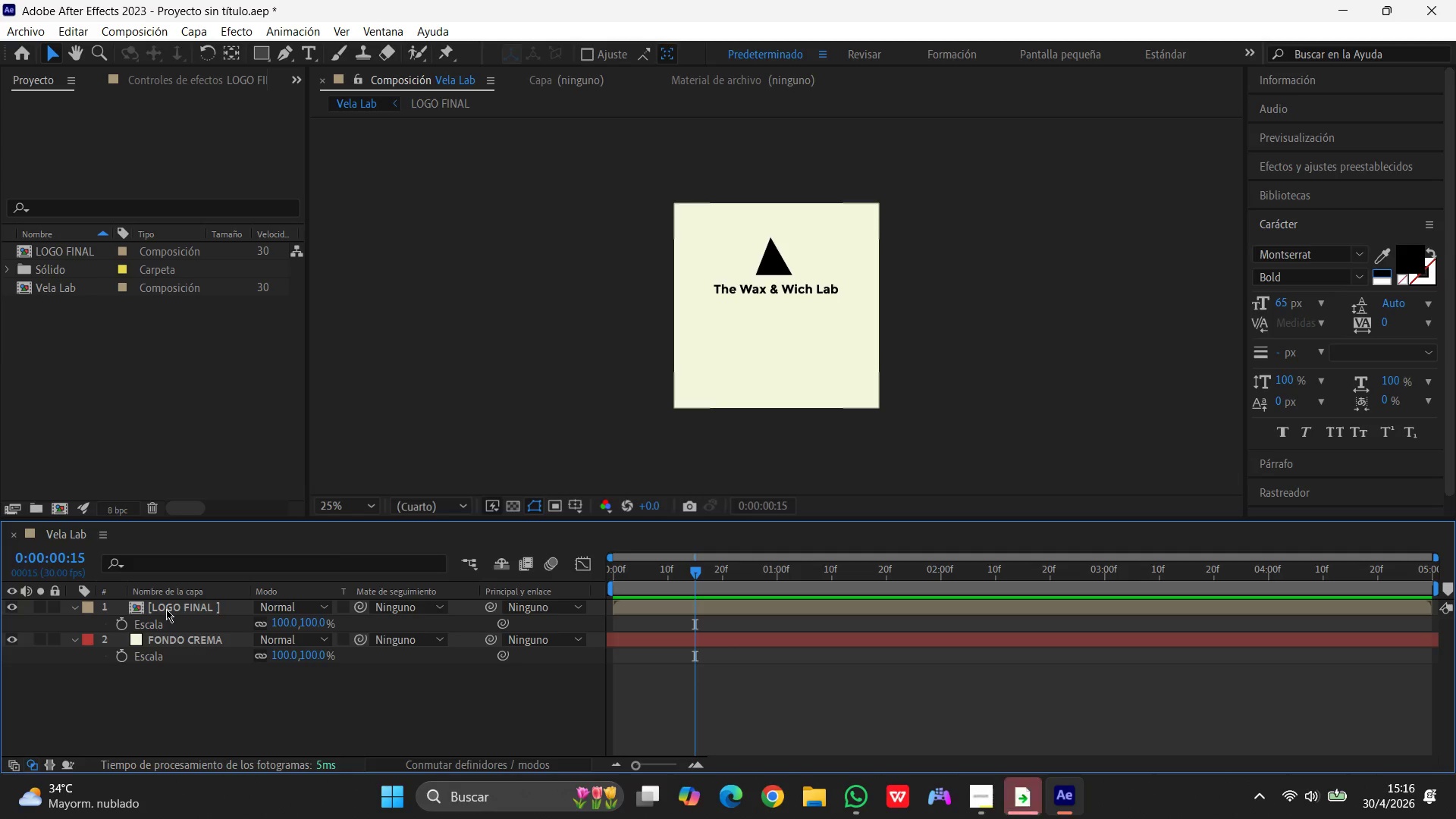 
left_click([126, 623])
 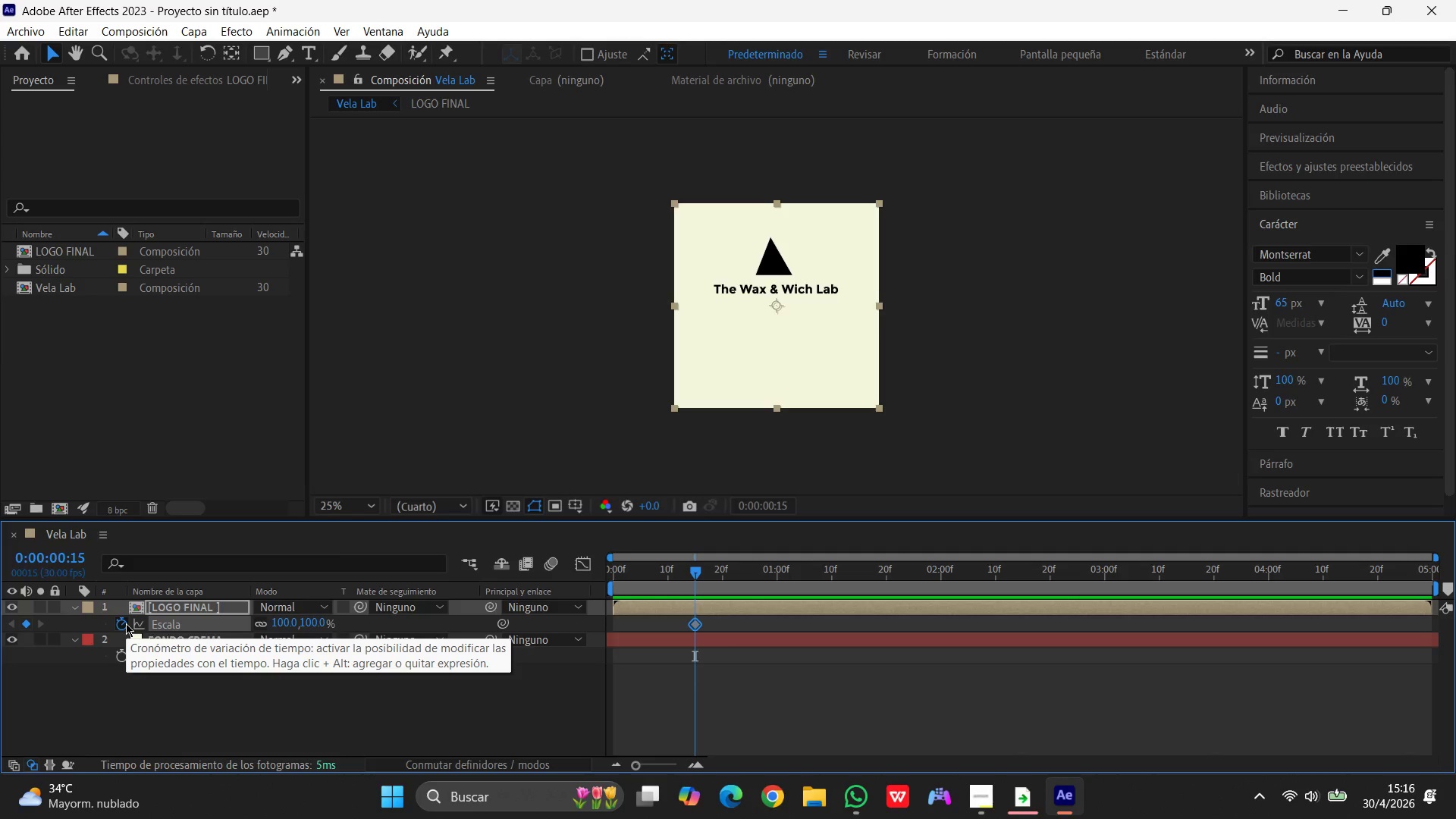 
key(Control+Z)
 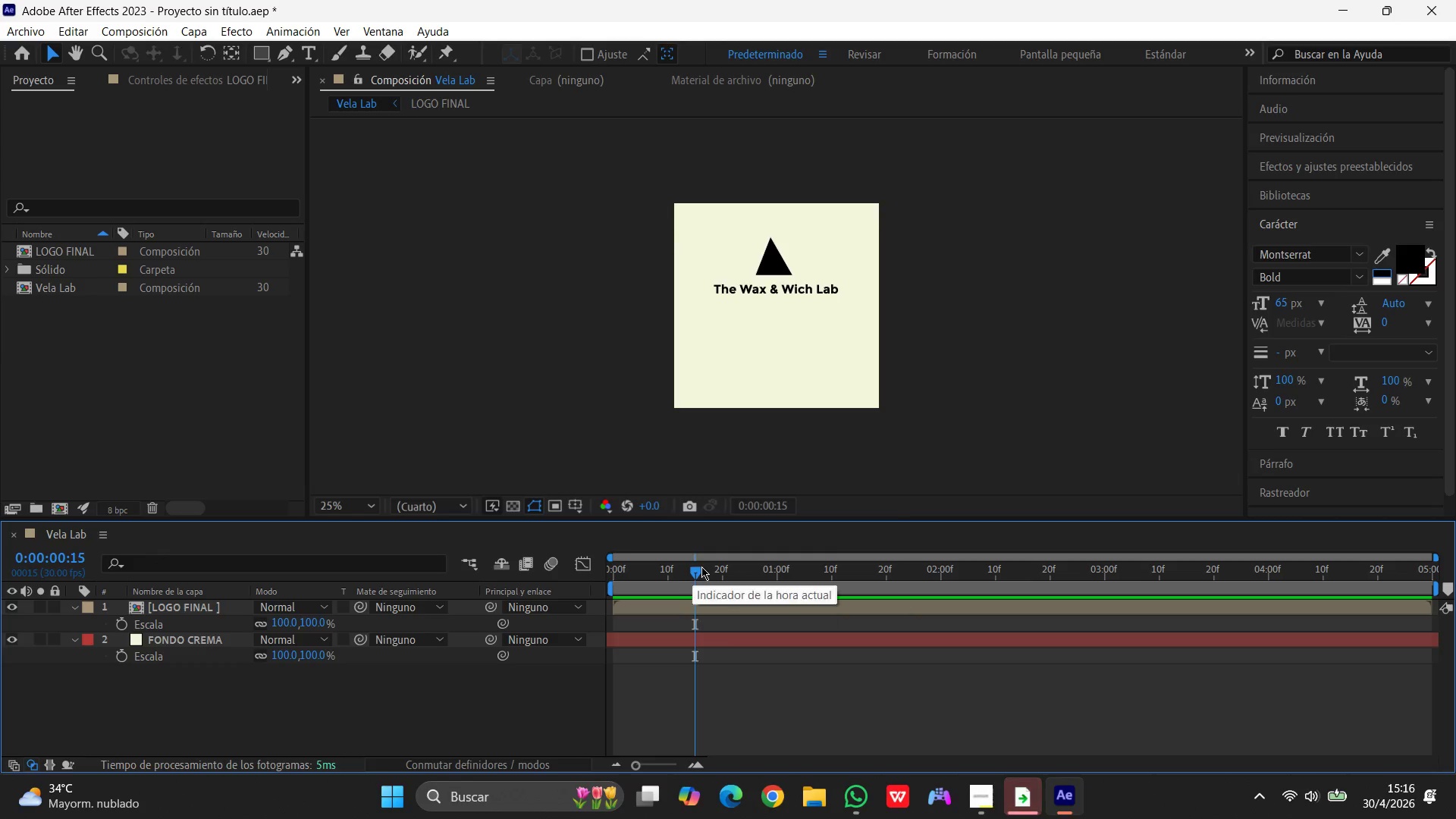 
left_click_drag(start_coordinate=[698, 574], to_coordinate=[562, 570])
 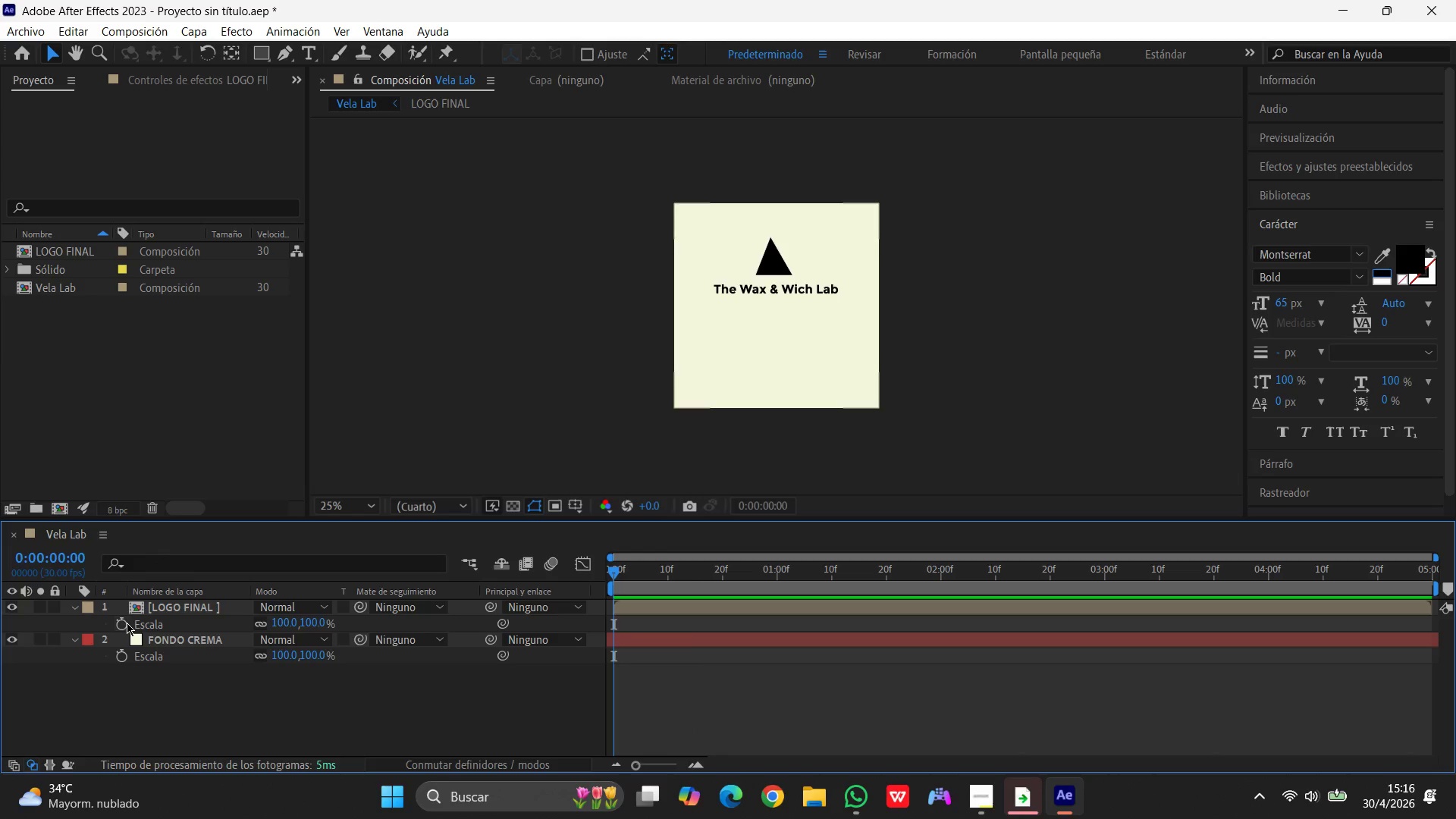 
left_click([122, 622])
 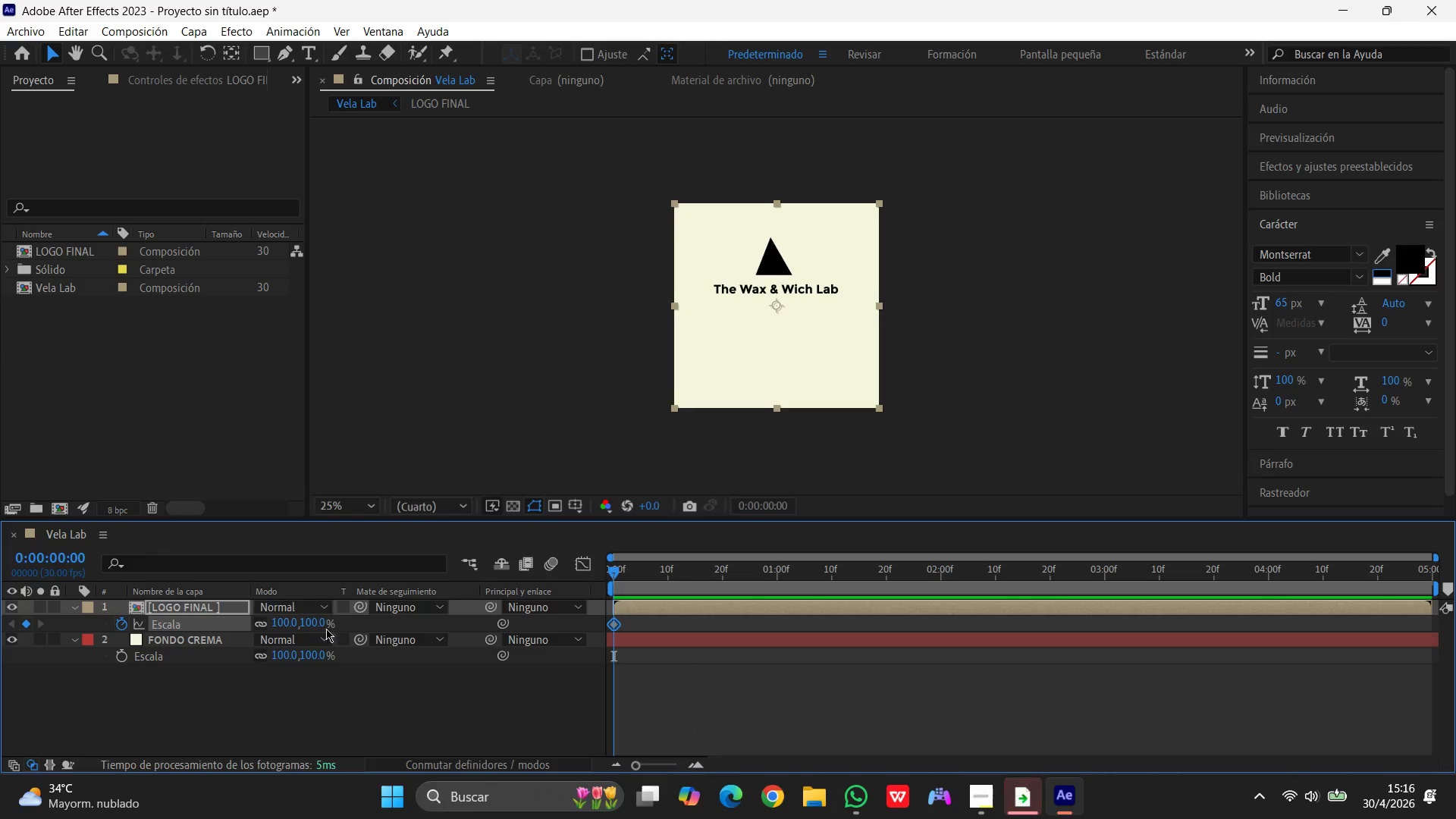 
left_click([284, 623])
 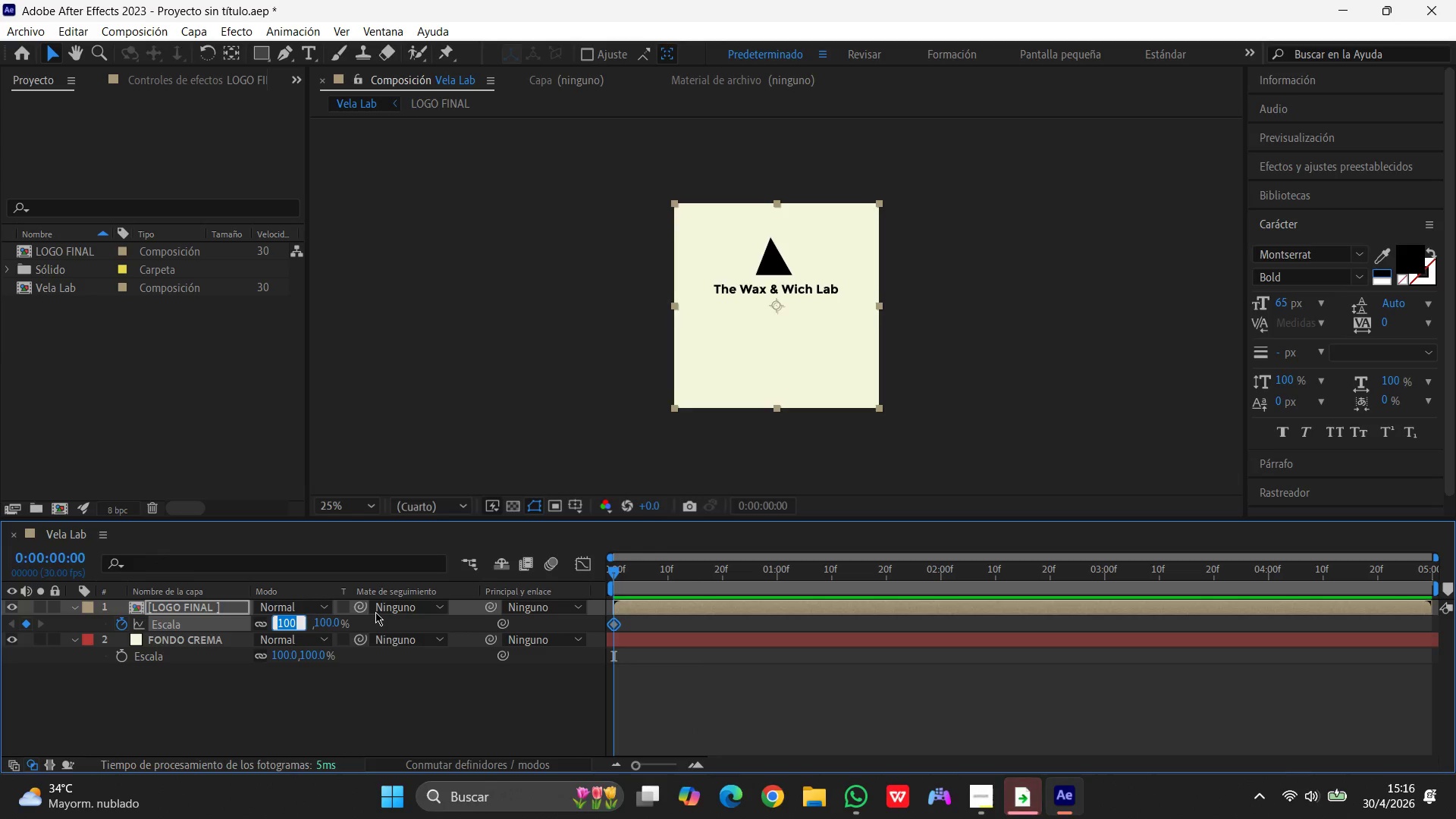 
key(Numpad9)
 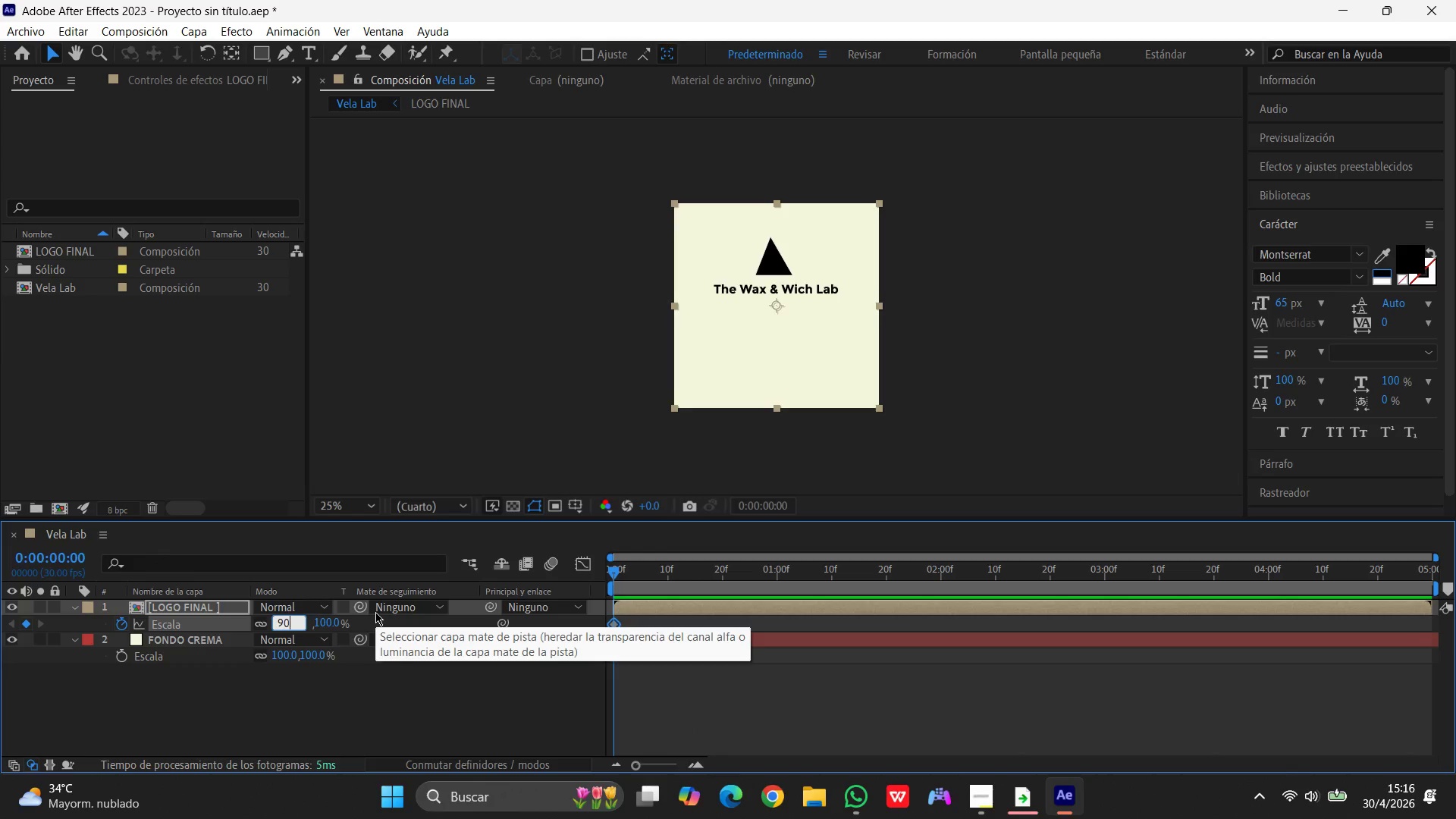 
key(Numpad0)
 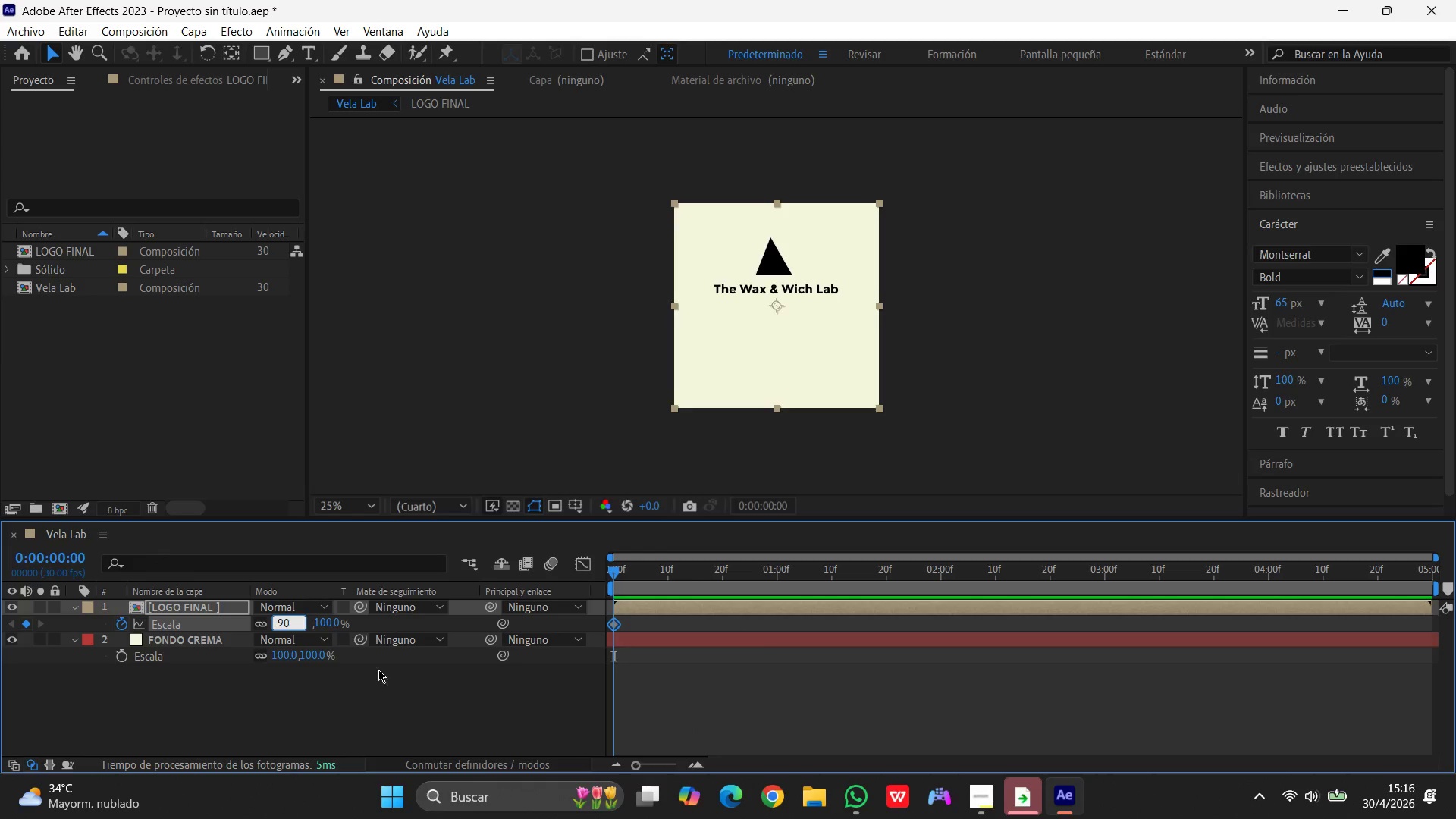 
left_click([366, 739])
 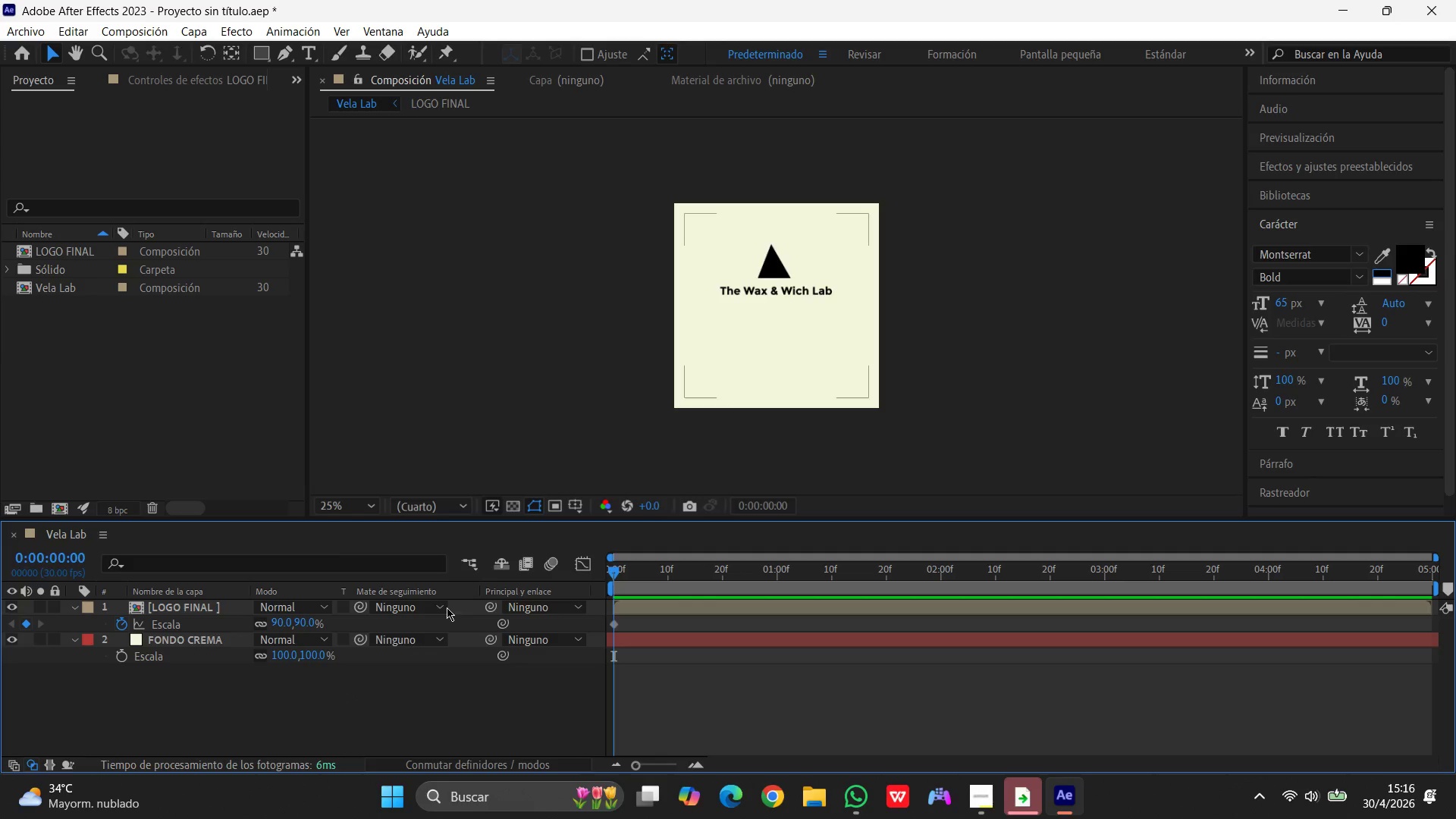 
left_click_drag(start_coordinate=[613, 570], to_coordinate=[694, 576])
 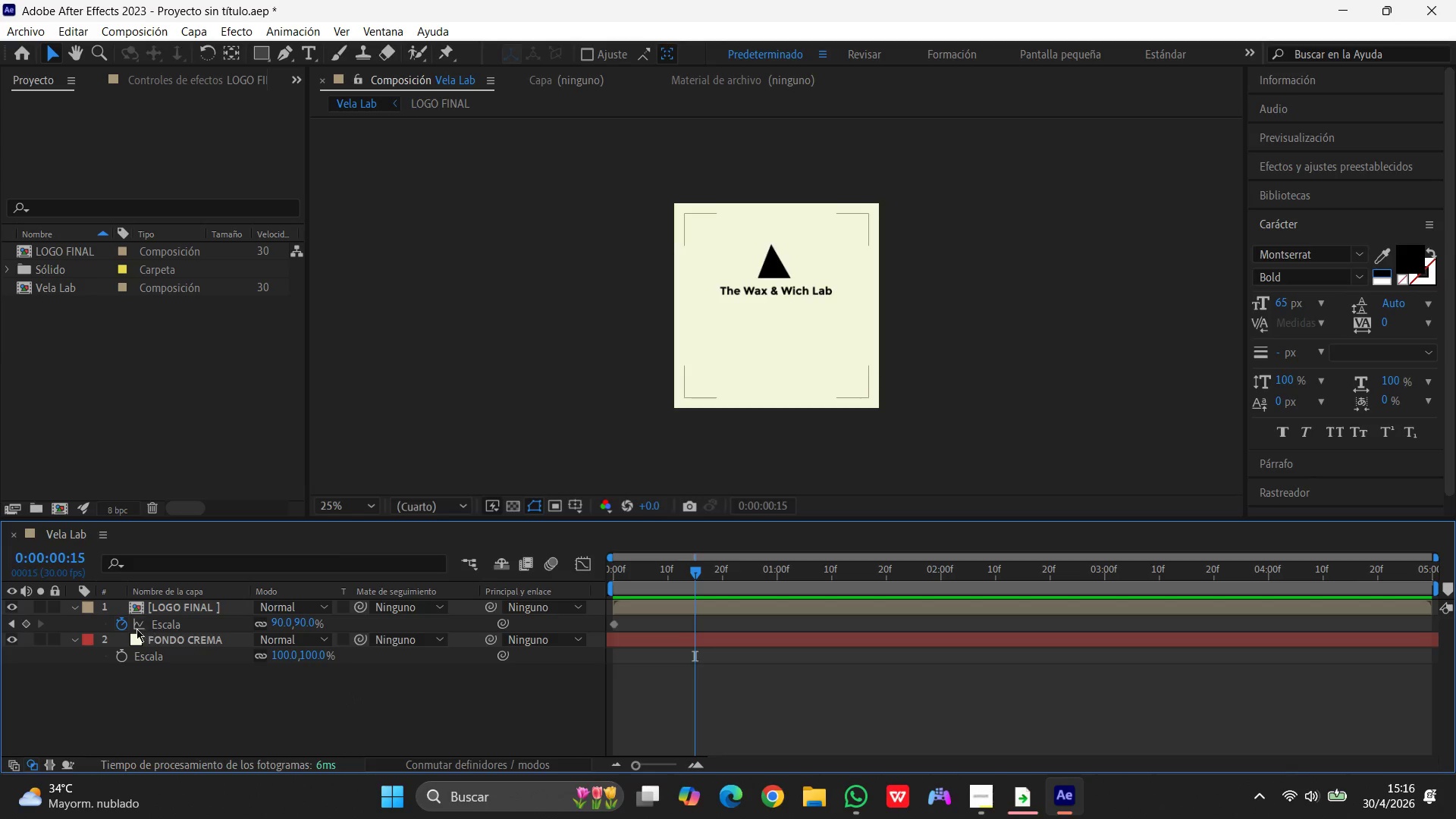 
left_click([121, 626])
 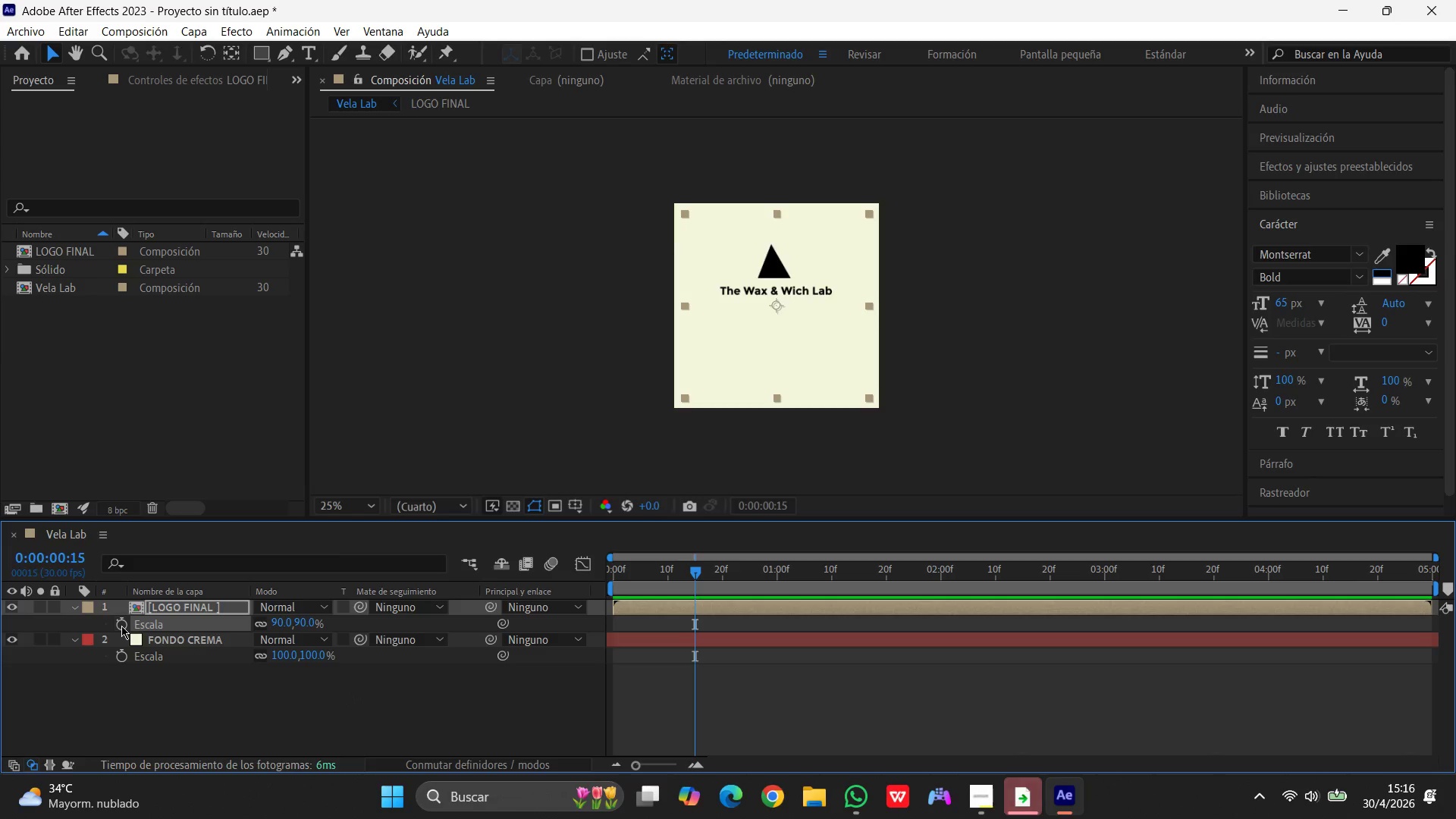 
left_click([121, 626])
 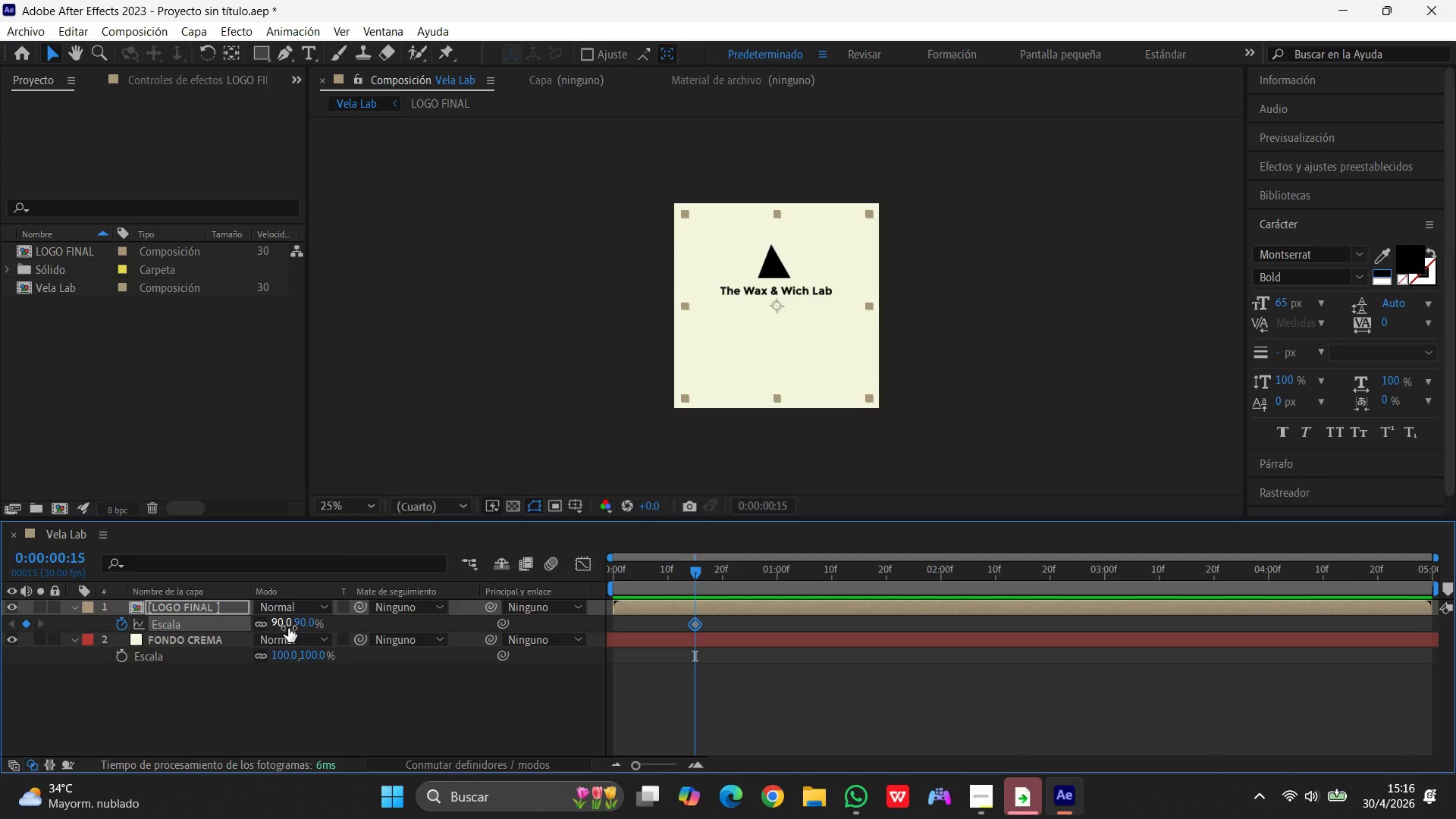 
left_click([288, 628])
 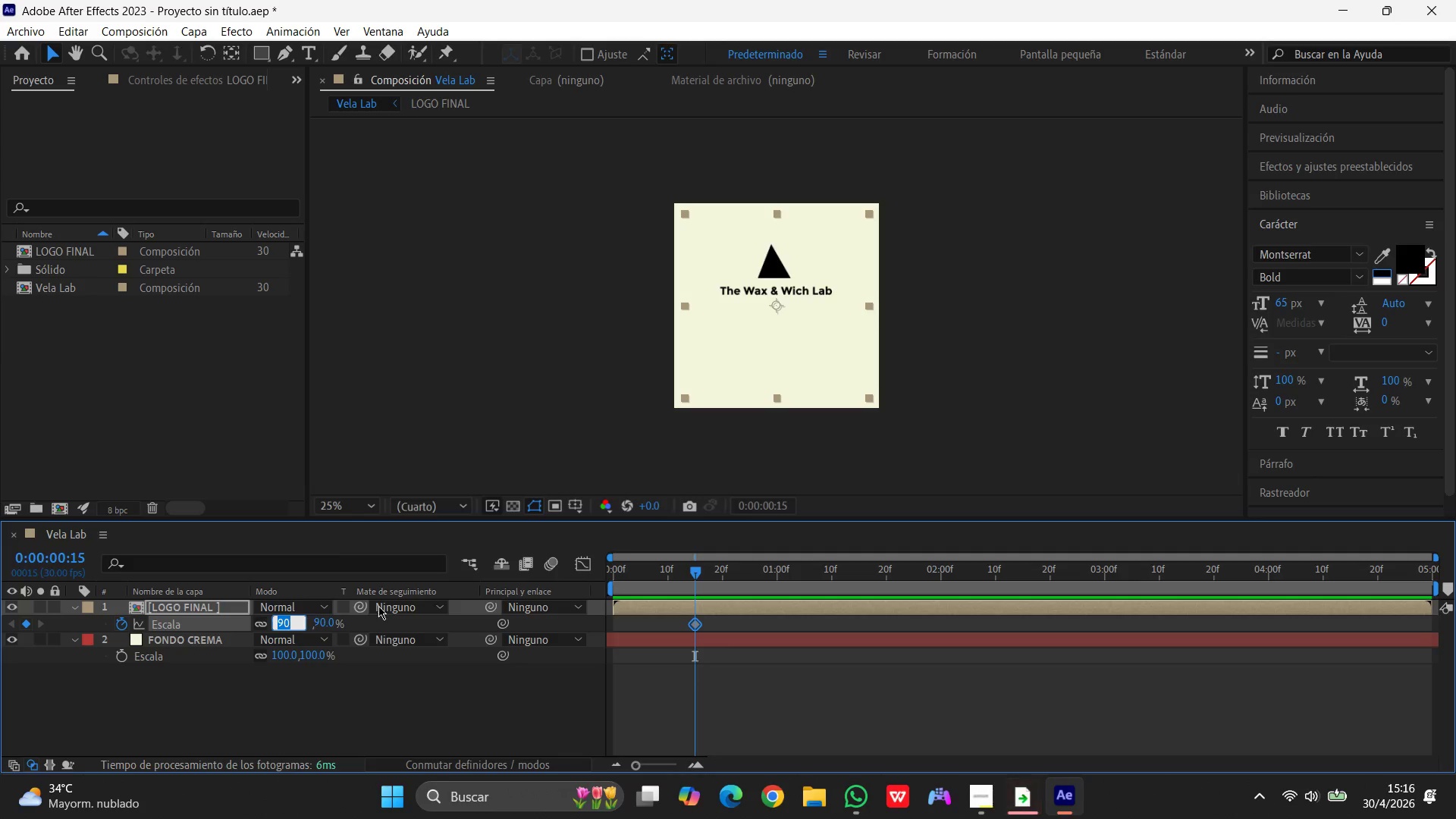 
key(Numpad1)
 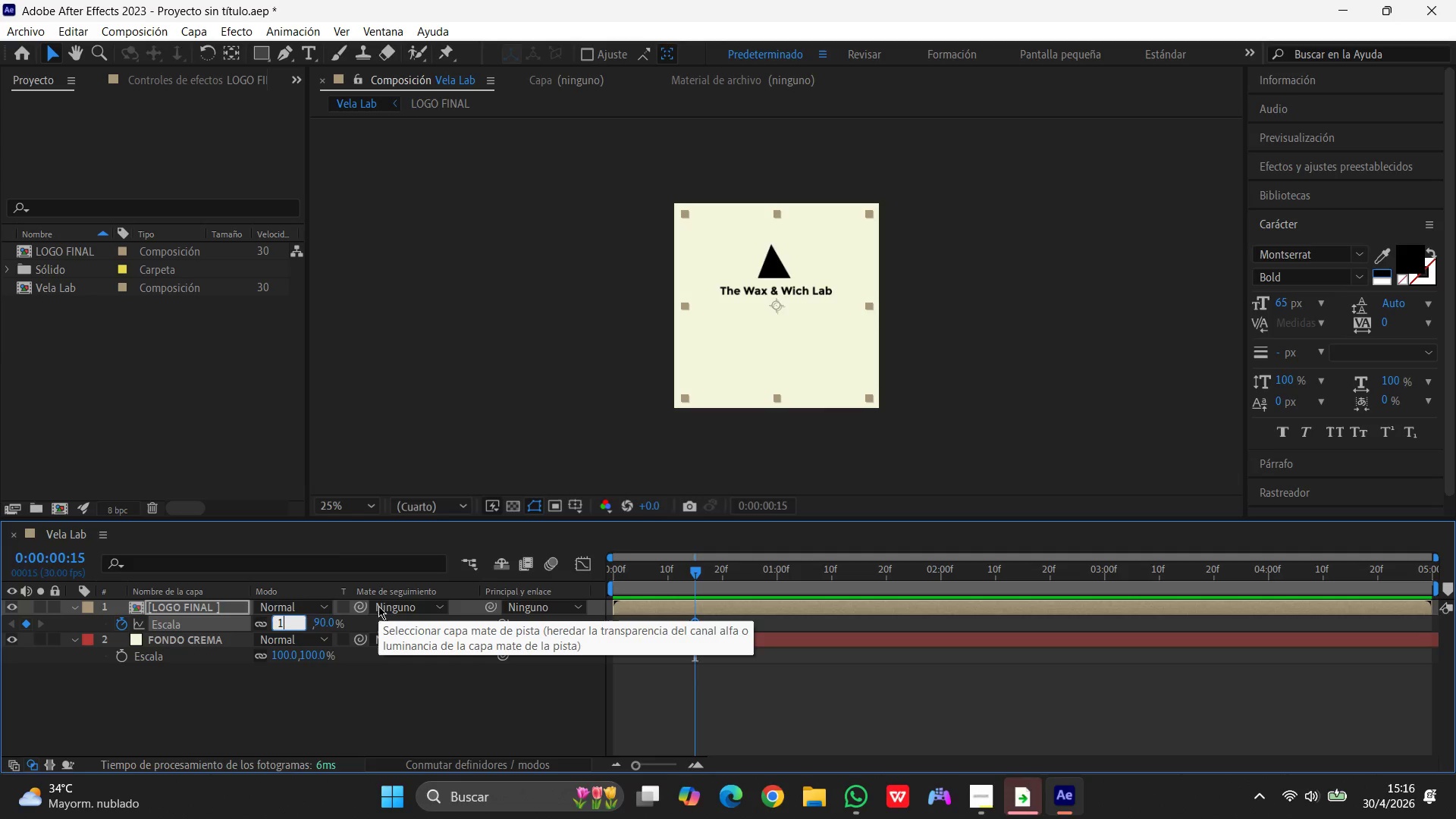 
key(Numpad0)
 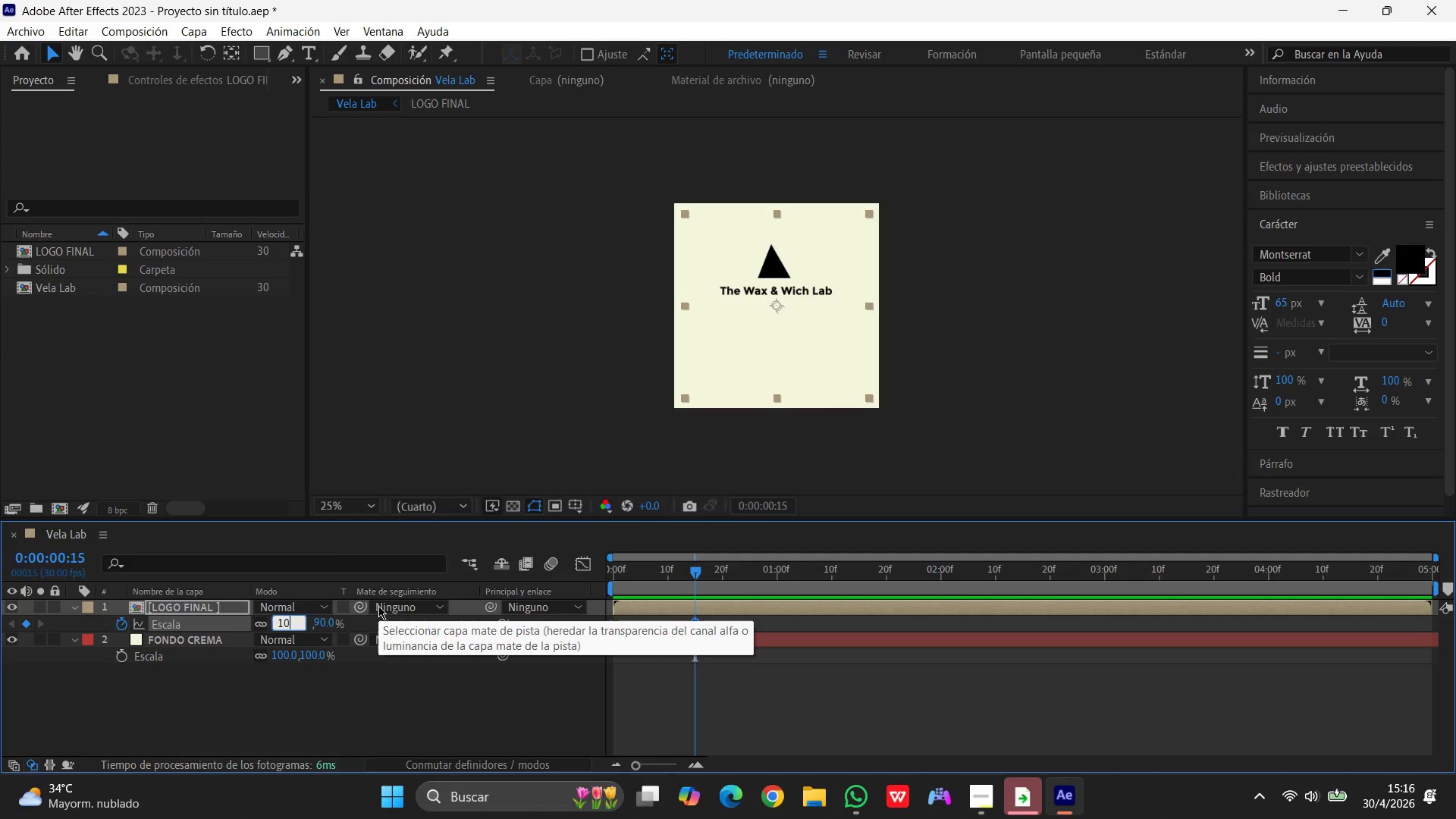 
key(Numpad0)
 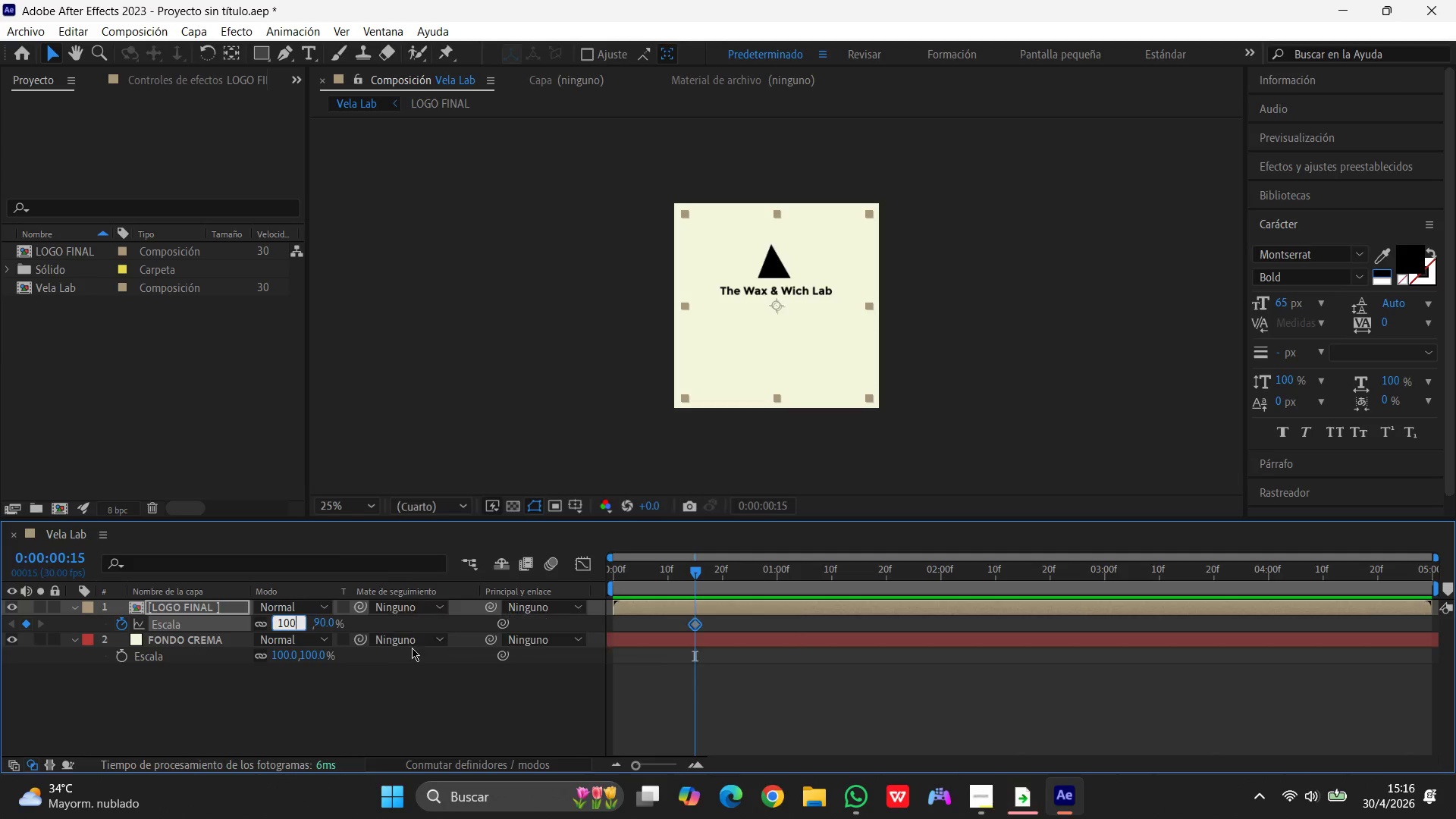 
left_click([388, 673])
 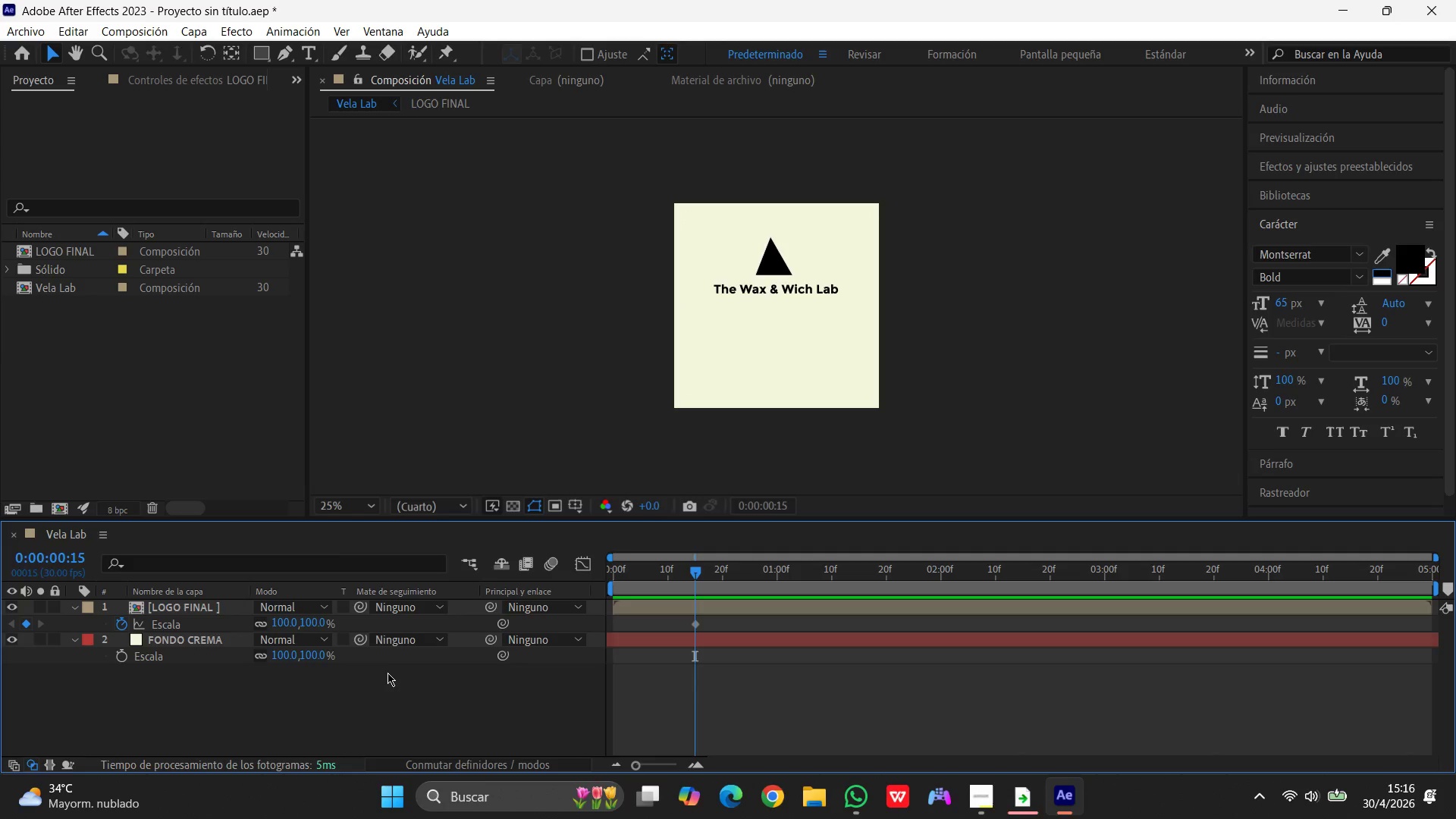 
wait(8.06)
 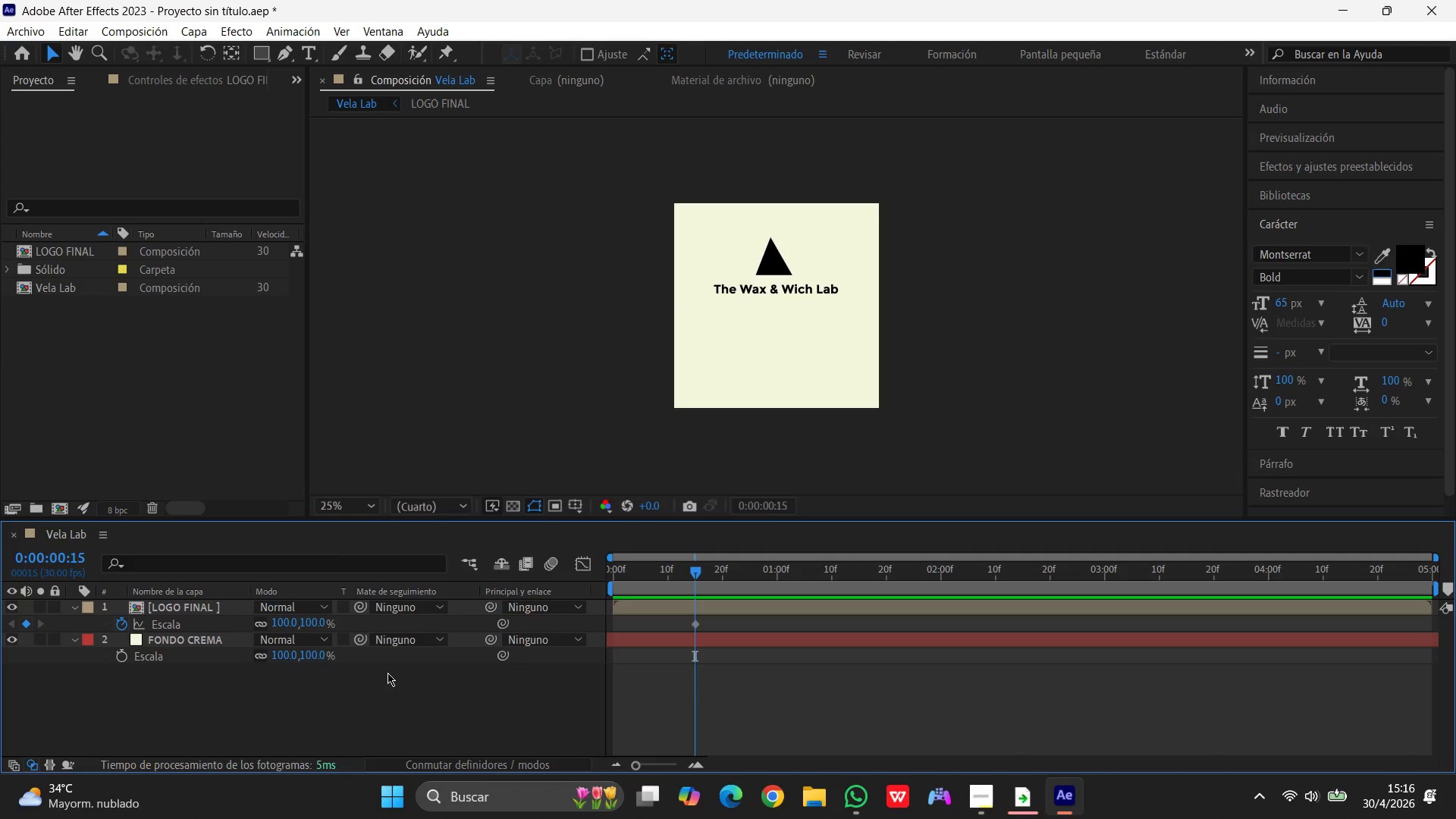 
left_click([742, 699])
 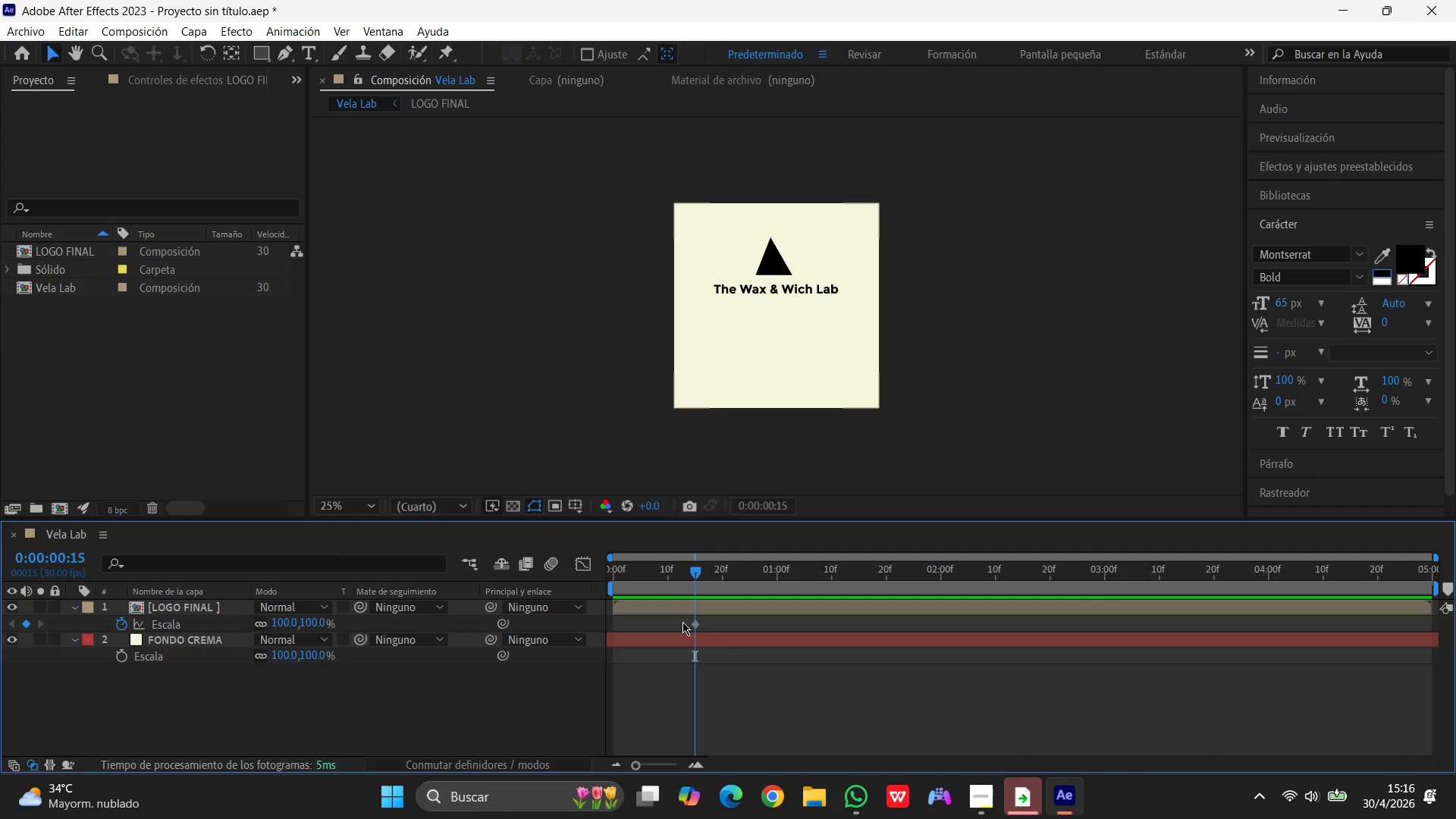 
wait(12.62)
 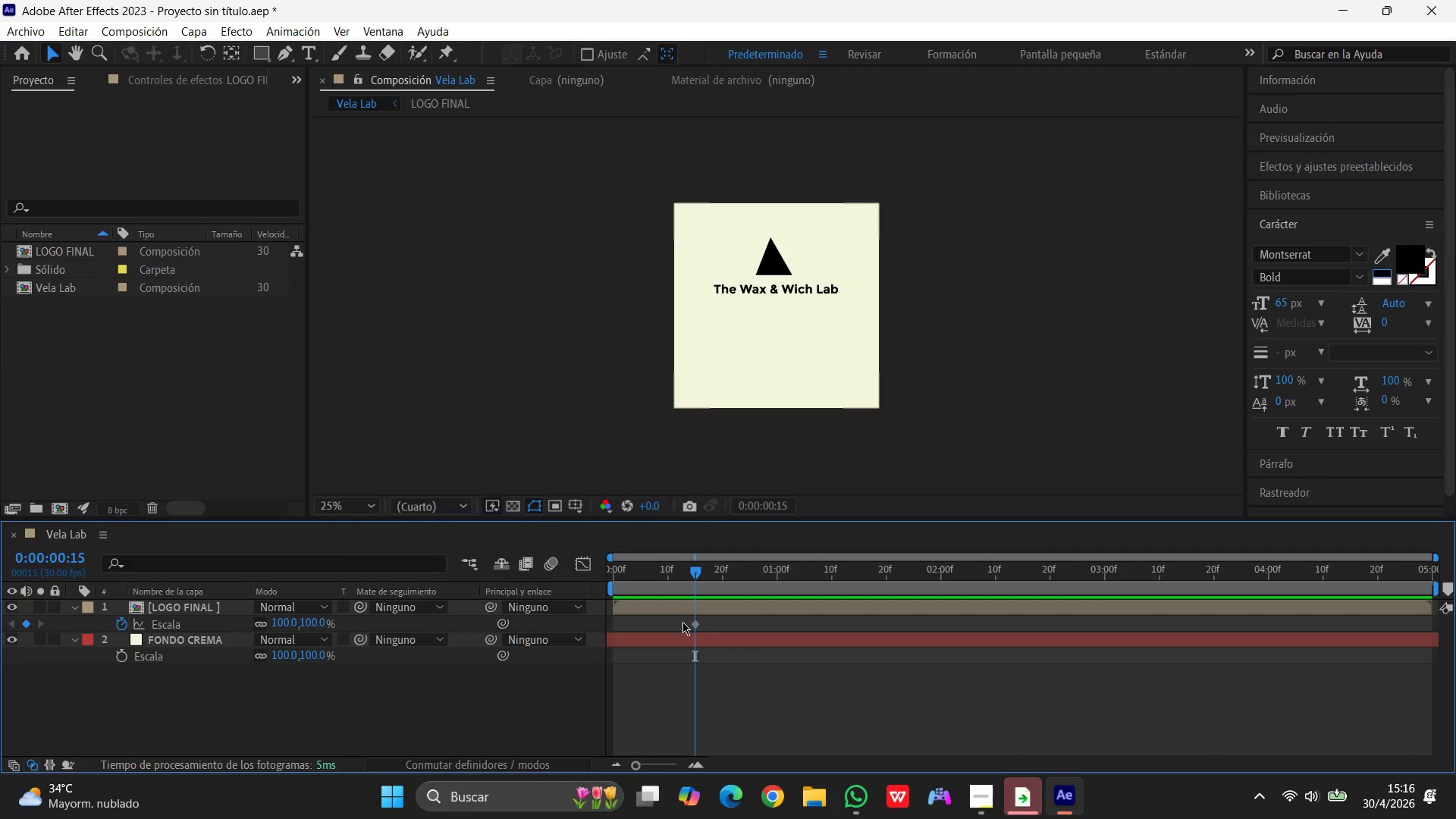 
scroll: coordinate [641, 623], scroll_direction: none, amount: 0.0
 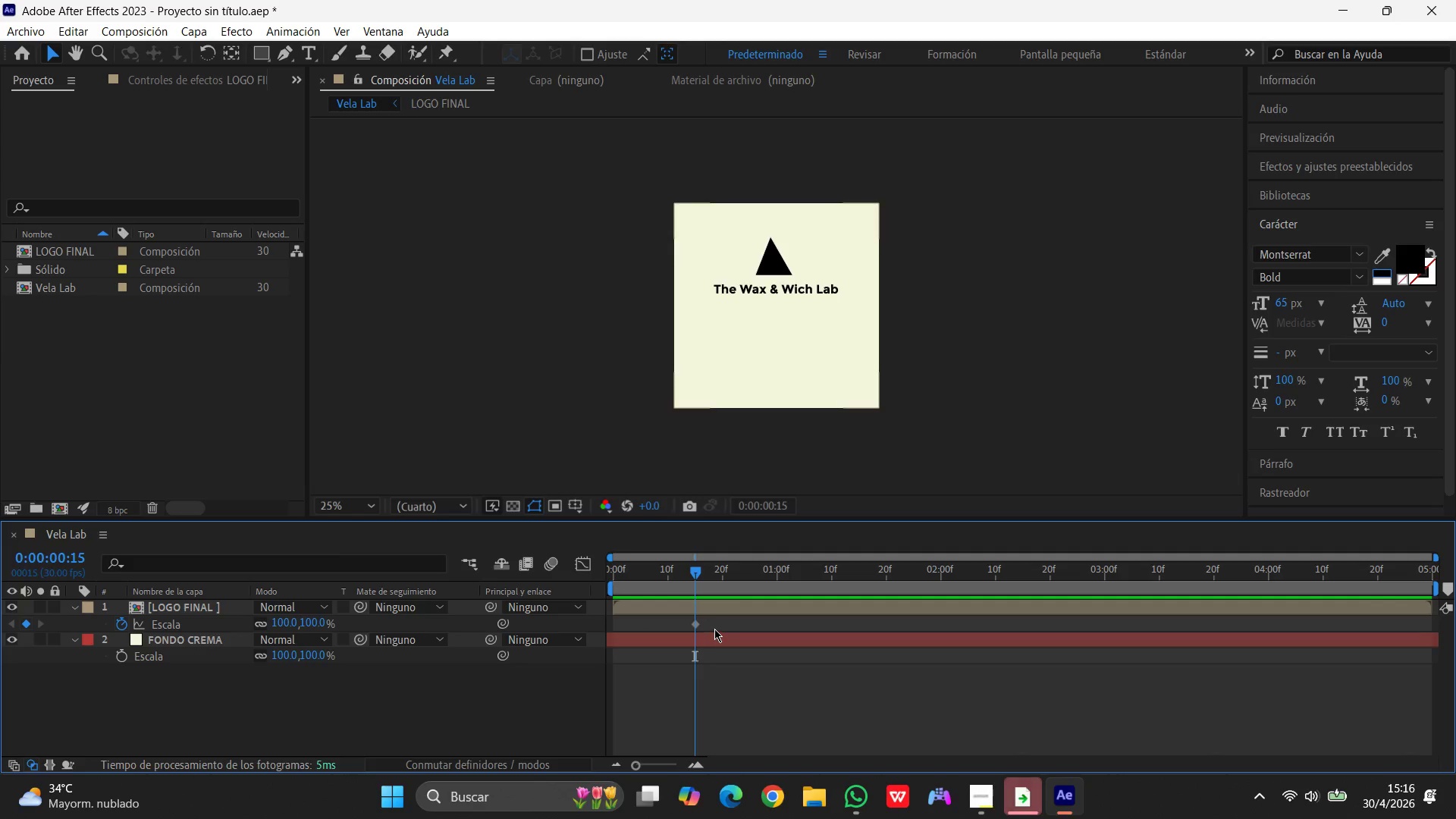 
left_click_drag(start_coordinate=[714, 627], to_coordinate=[587, 607])
 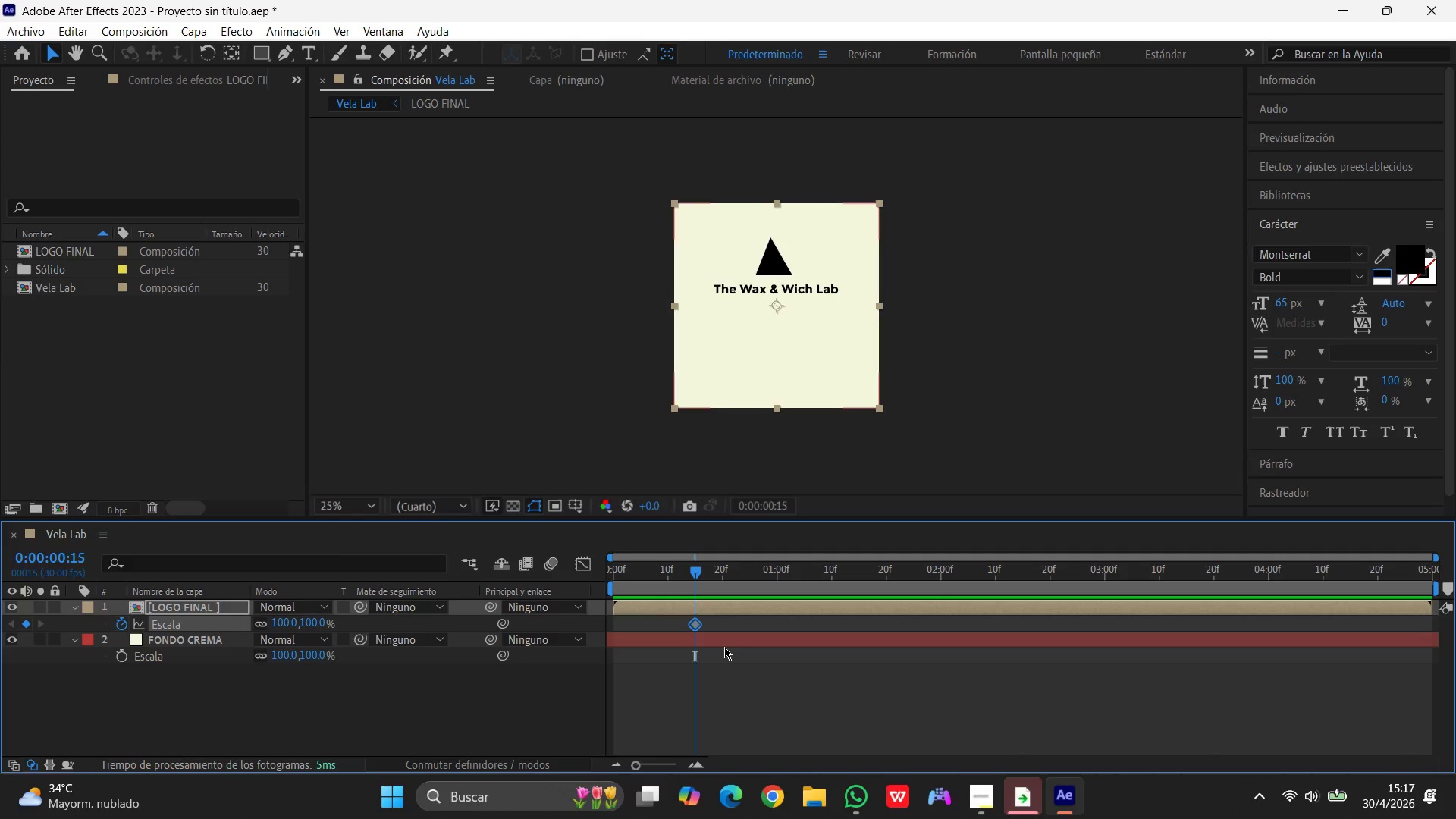 
left_click([720, 671])
 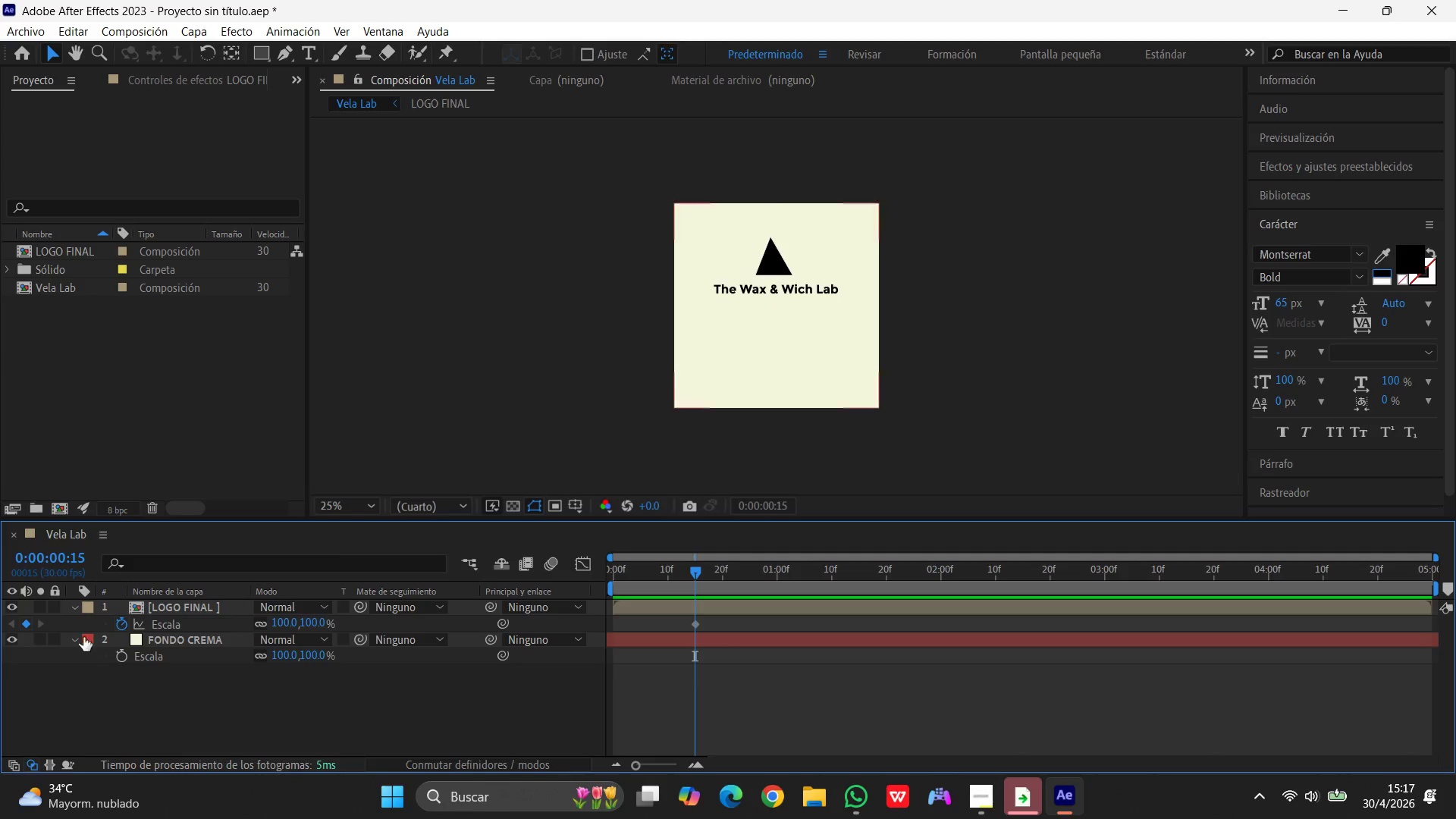 
left_click([80, 606])
 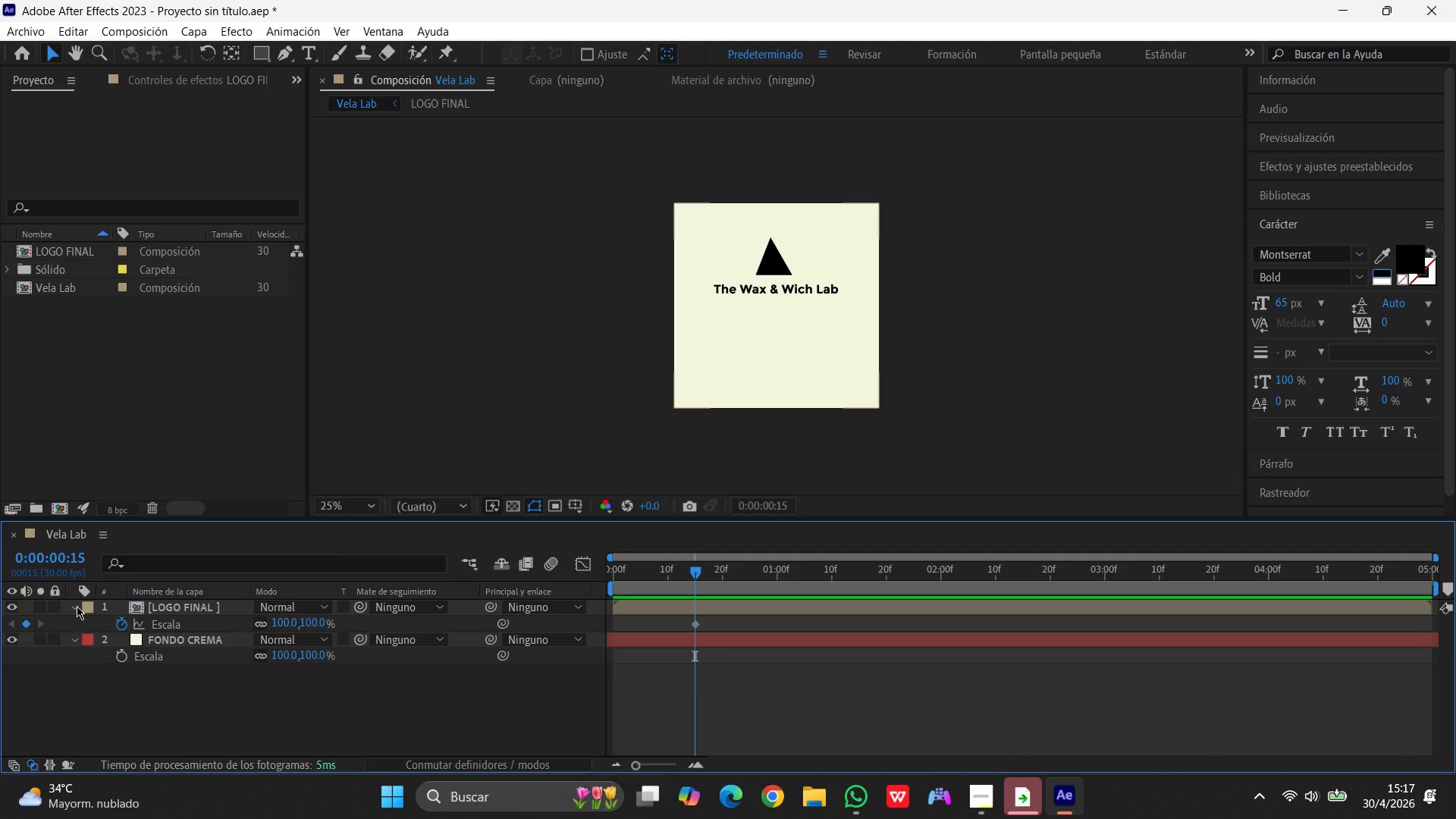 
left_click([73, 609])
 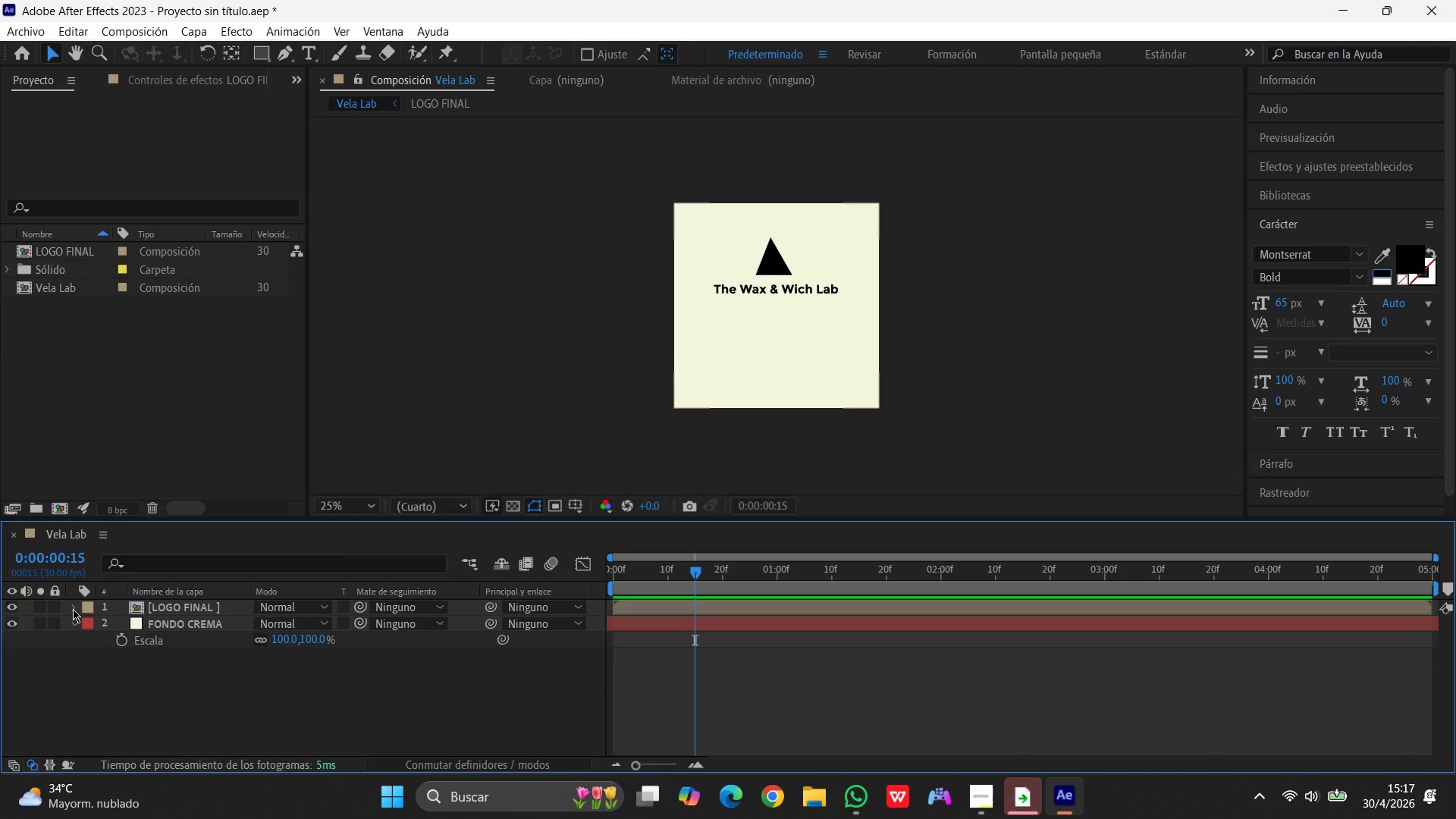 
left_click([73, 609])
 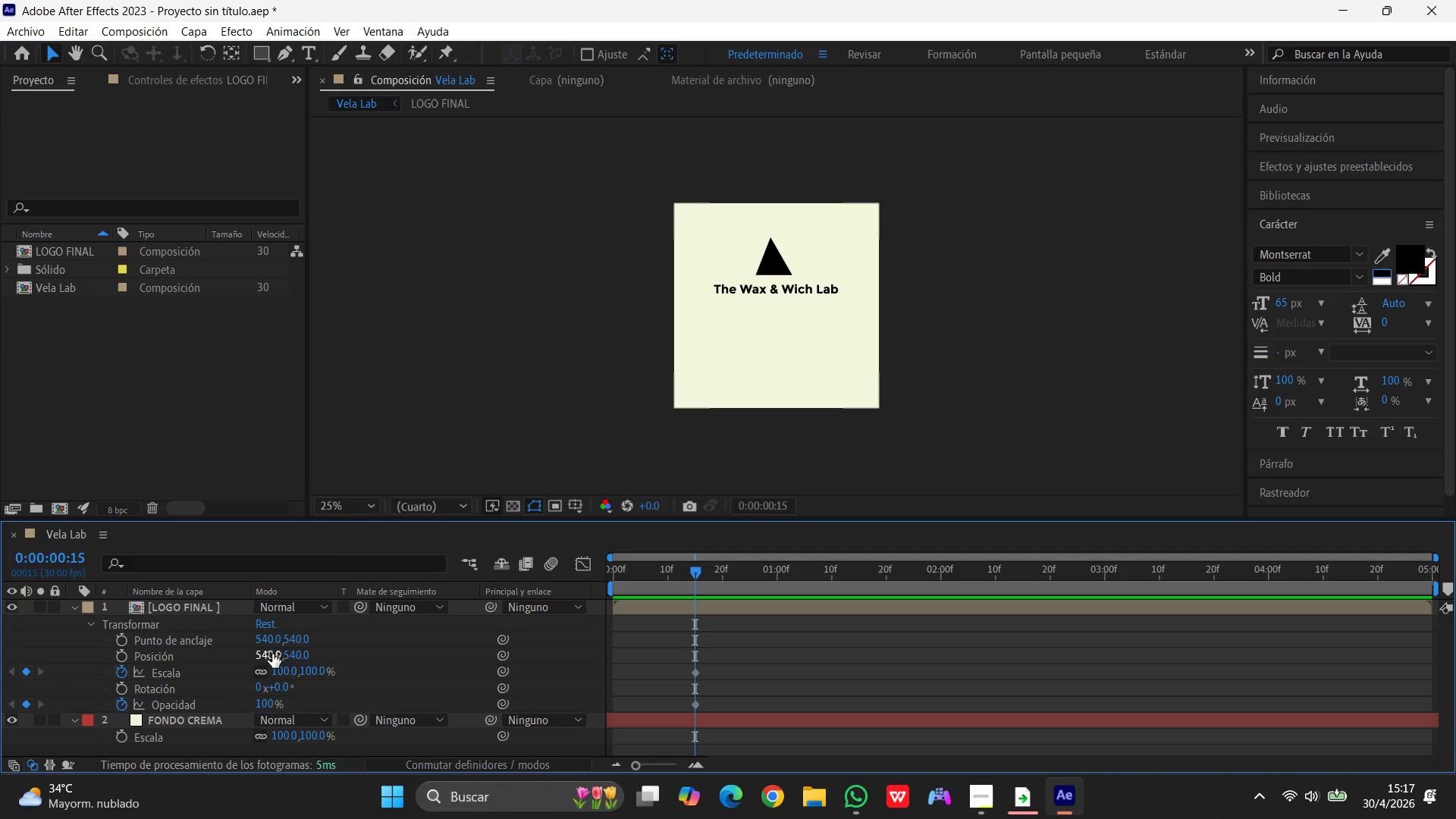 
scroll: coordinate [278, 654], scroll_direction: down, amount: 3.0
 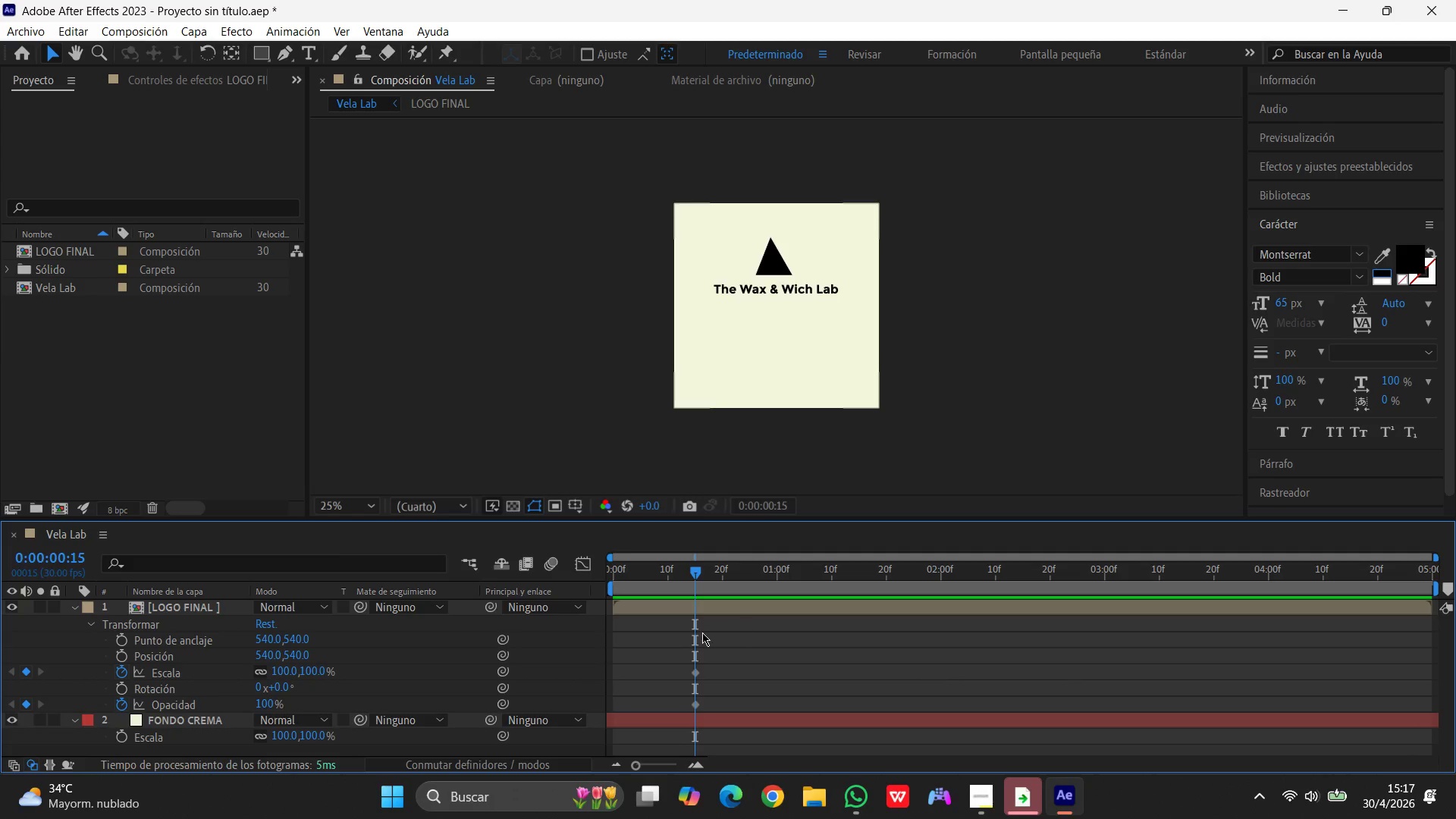 
left_click([656, 650])
 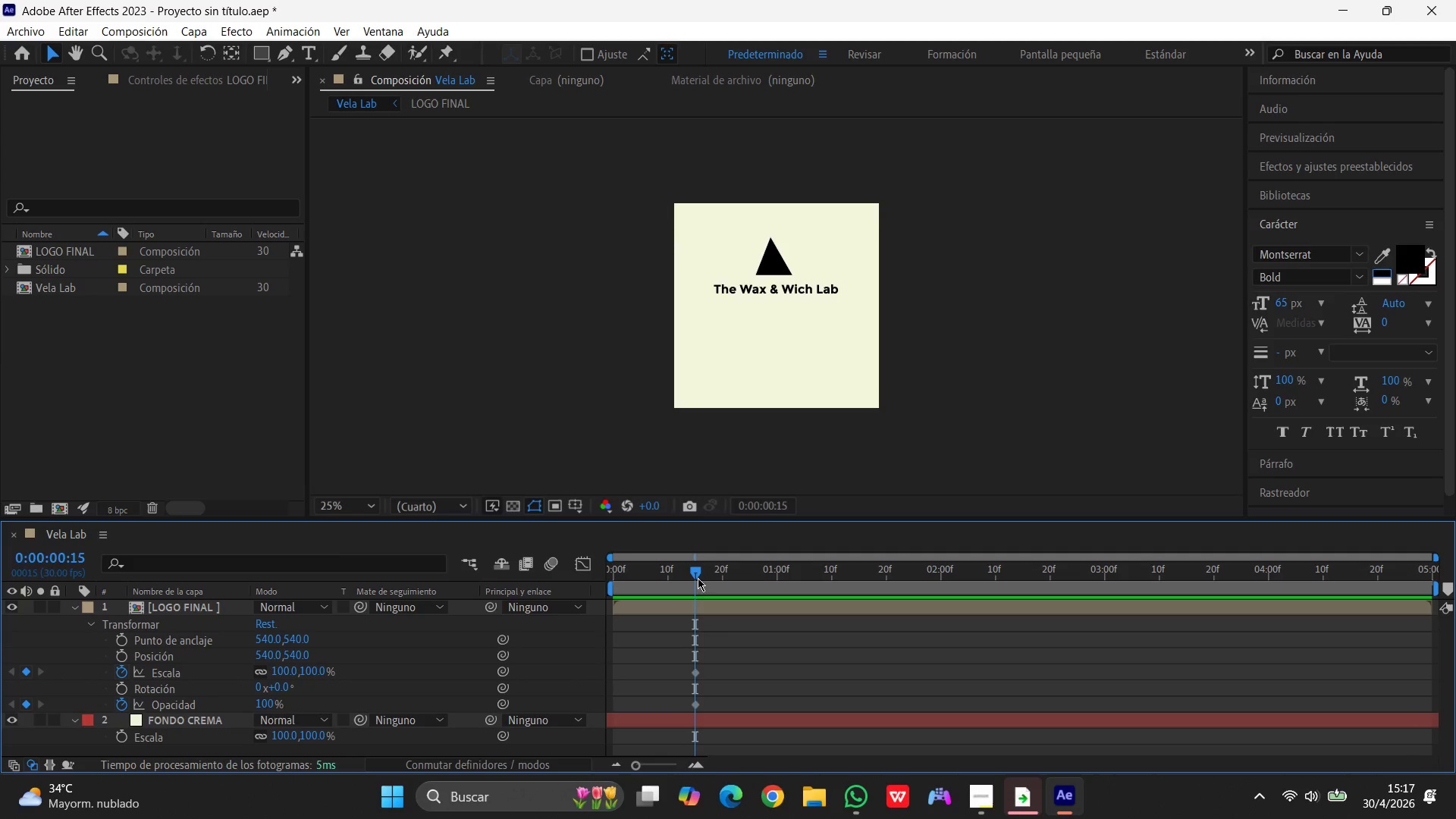 
left_click_drag(start_coordinate=[697, 573], to_coordinate=[760, 583])
 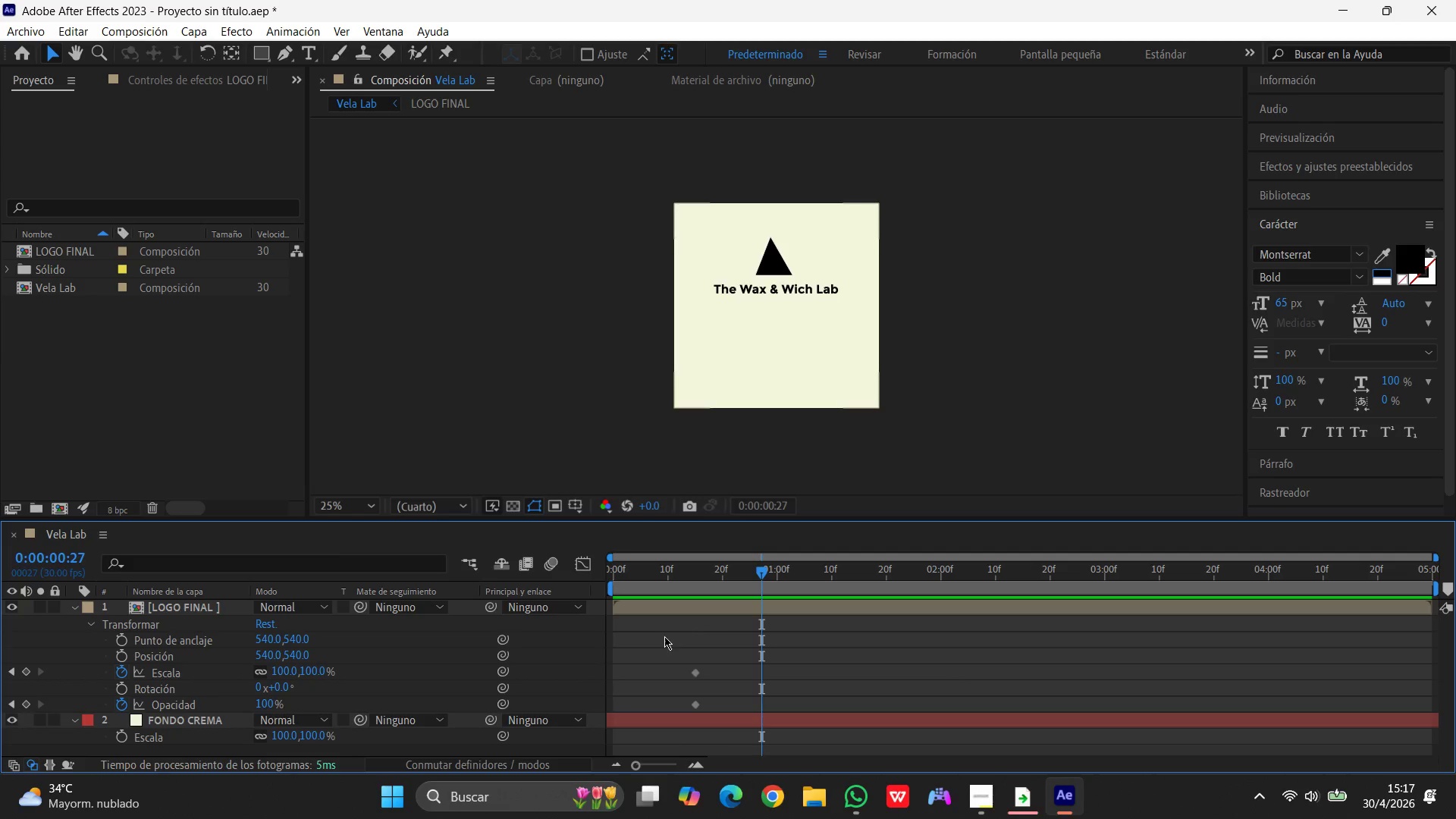 
scroll: coordinate [183, 662], scroll_direction: down, amount: 6.0
 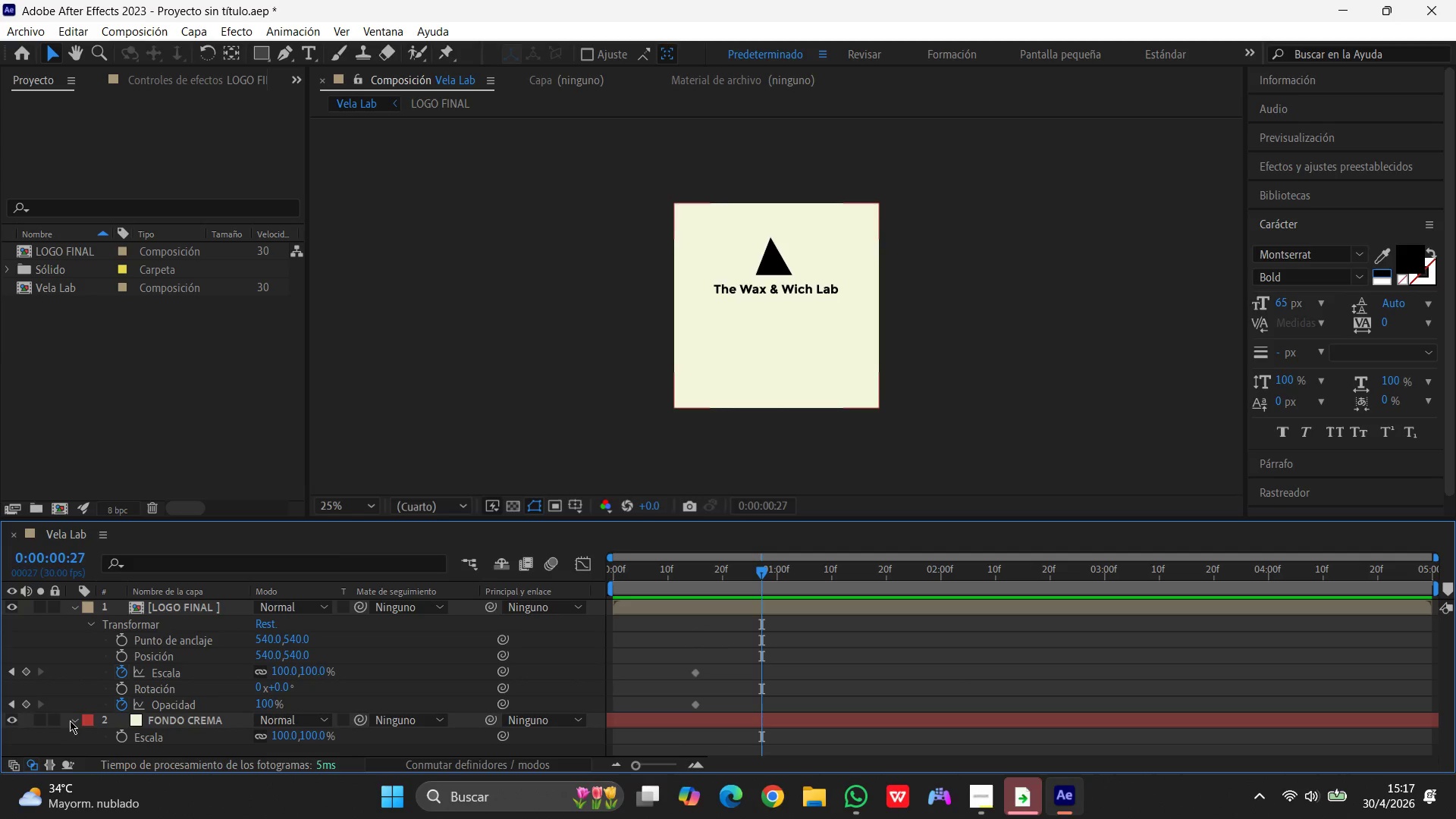 
left_click([74, 720])
 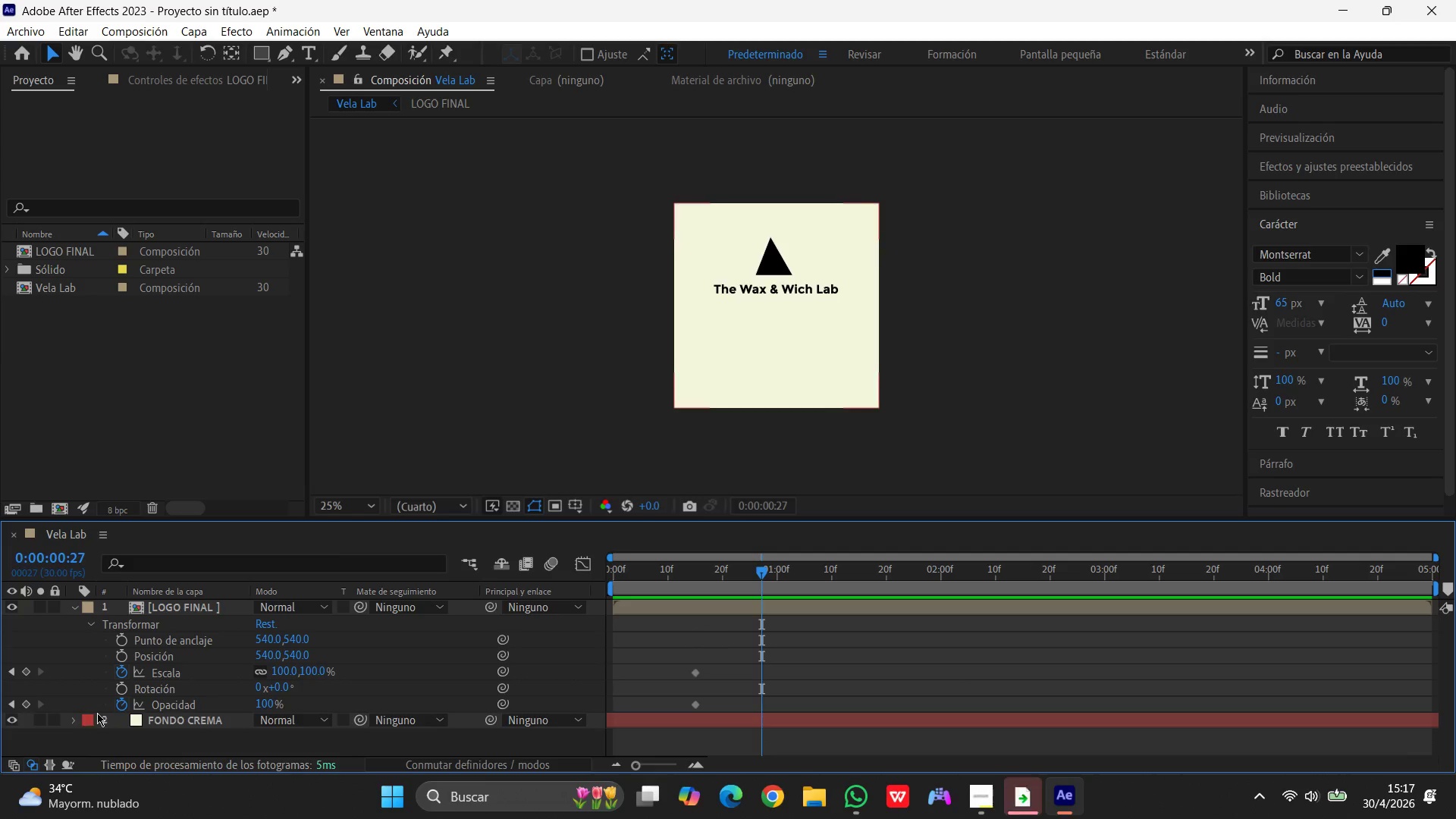 
scroll: coordinate [130, 695], scroll_direction: down, amount: 4.0
 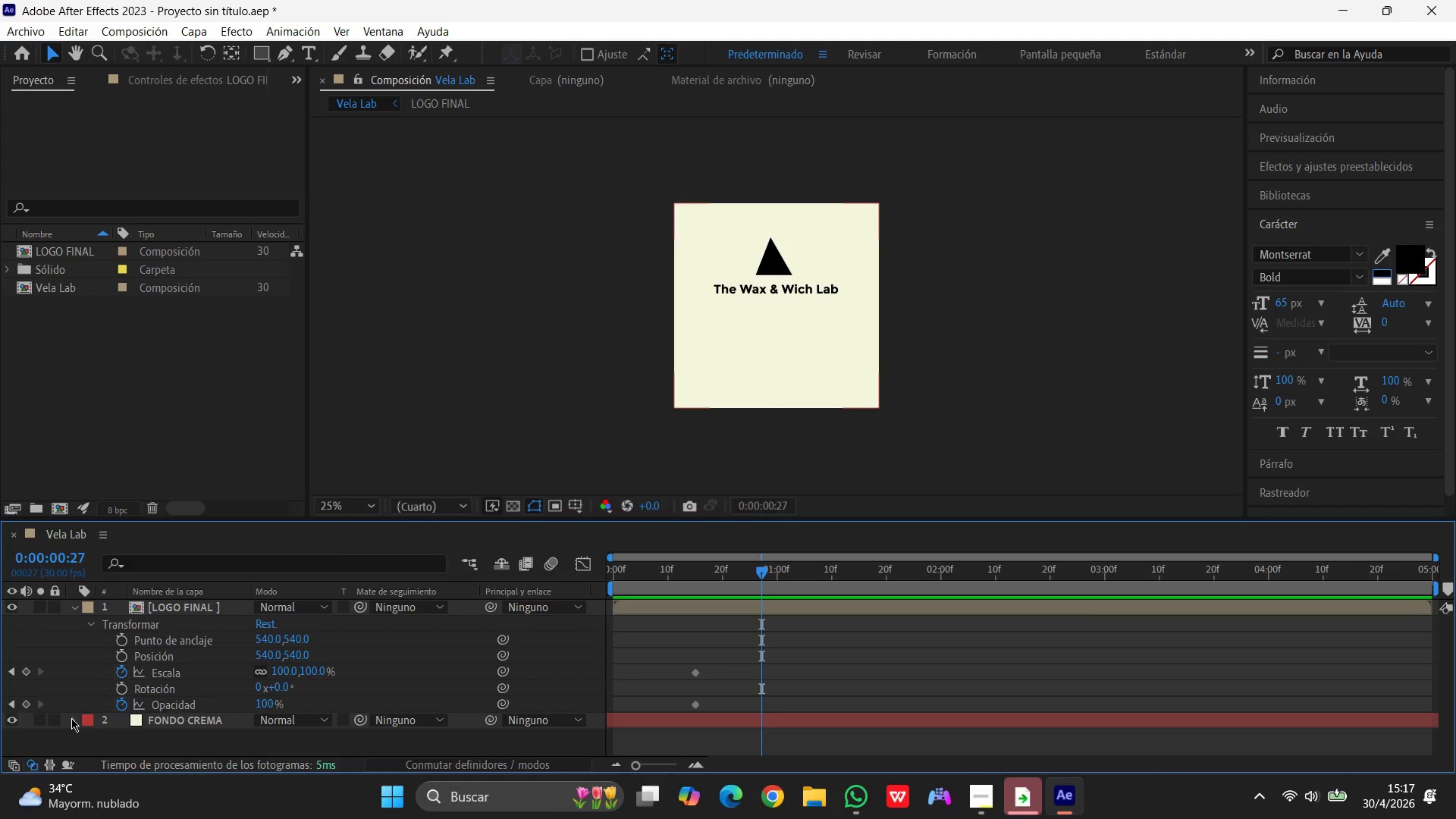 
left_click([71, 718])
 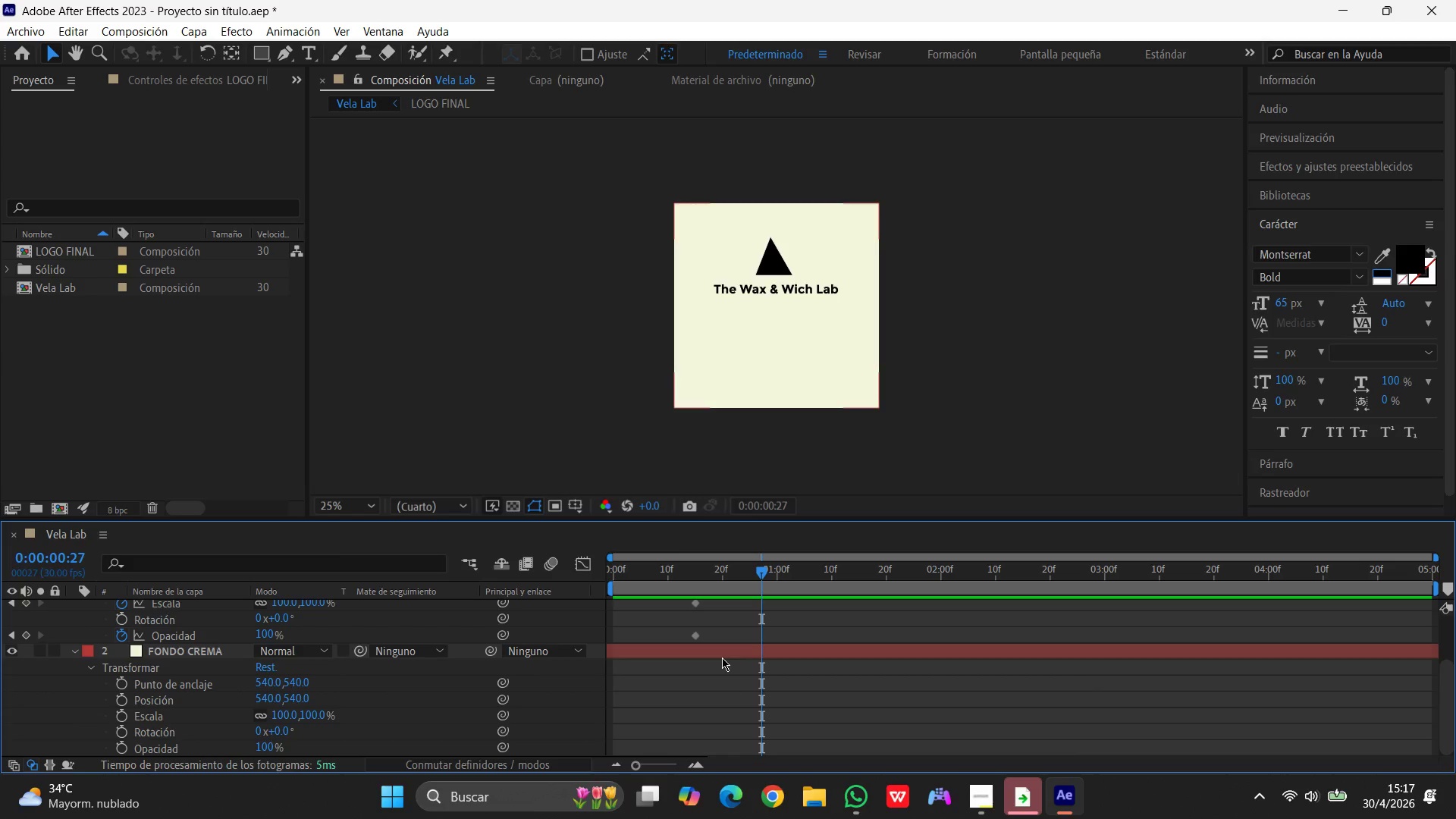 
scroll: coordinate [722, 657], scroll_direction: up, amount: 7.0
 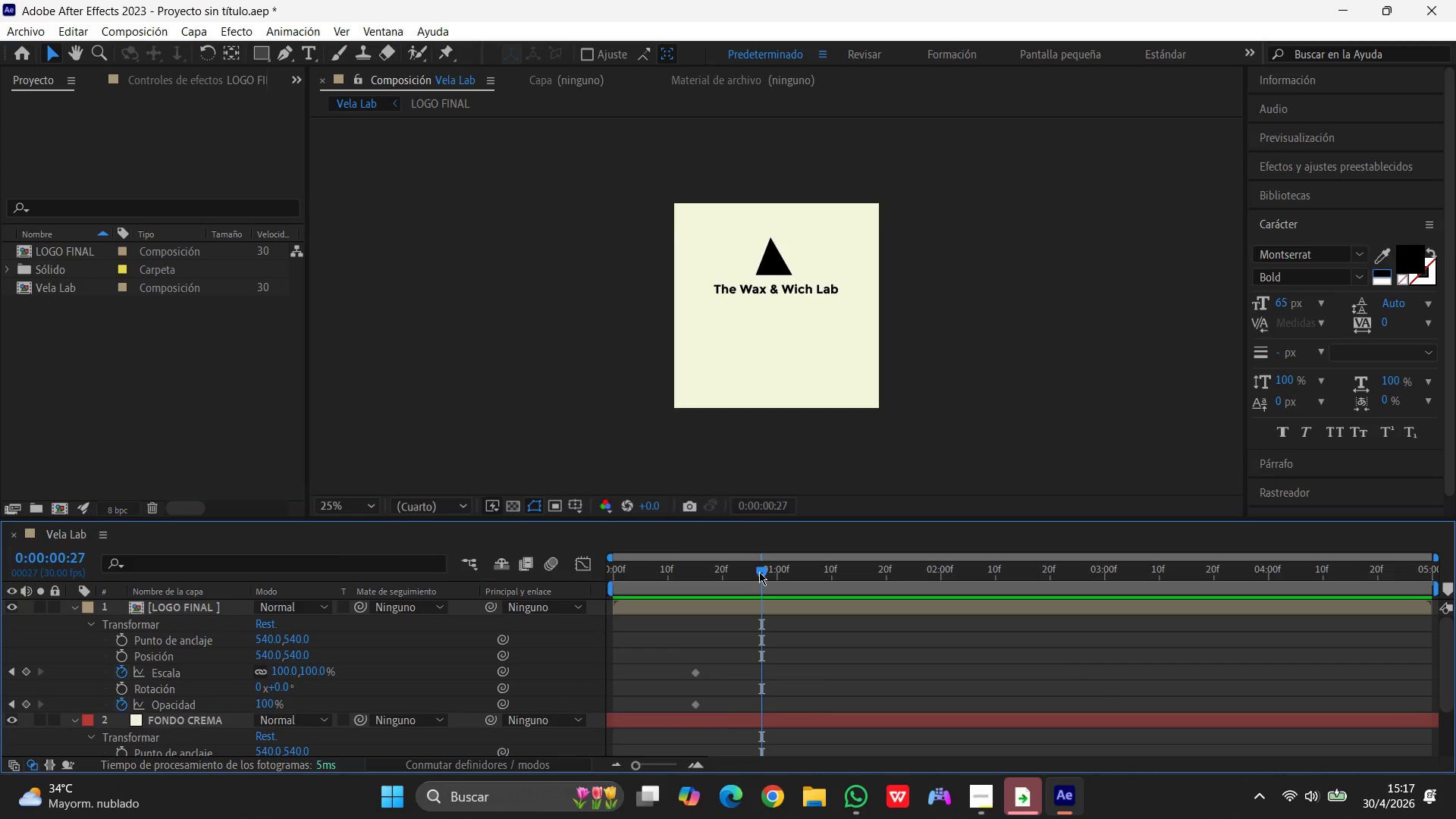 
left_click_drag(start_coordinate=[759, 572], to_coordinate=[463, 587])
 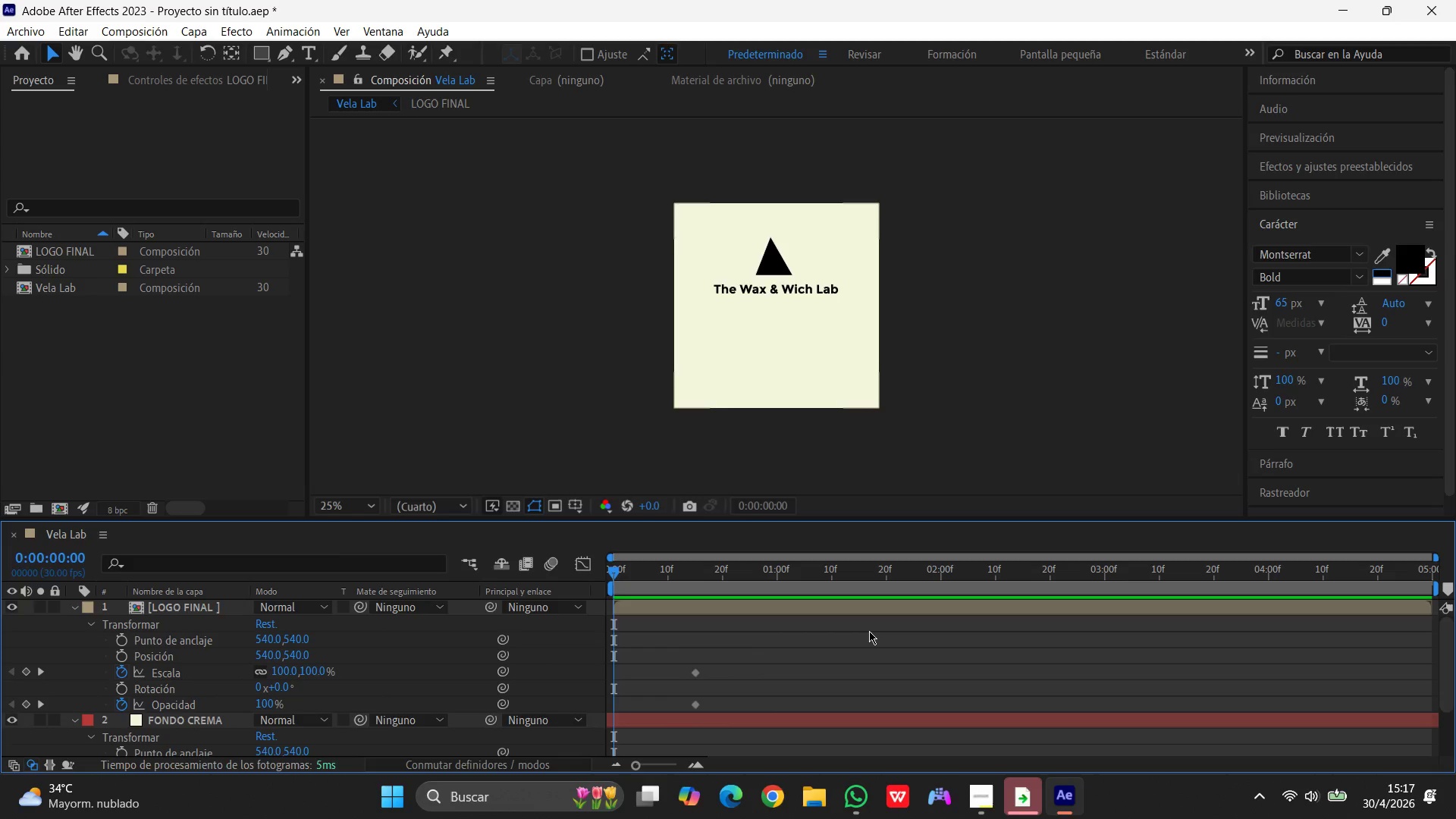 
scroll: coordinate [869, 631], scroll_direction: down, amount: 2.0
 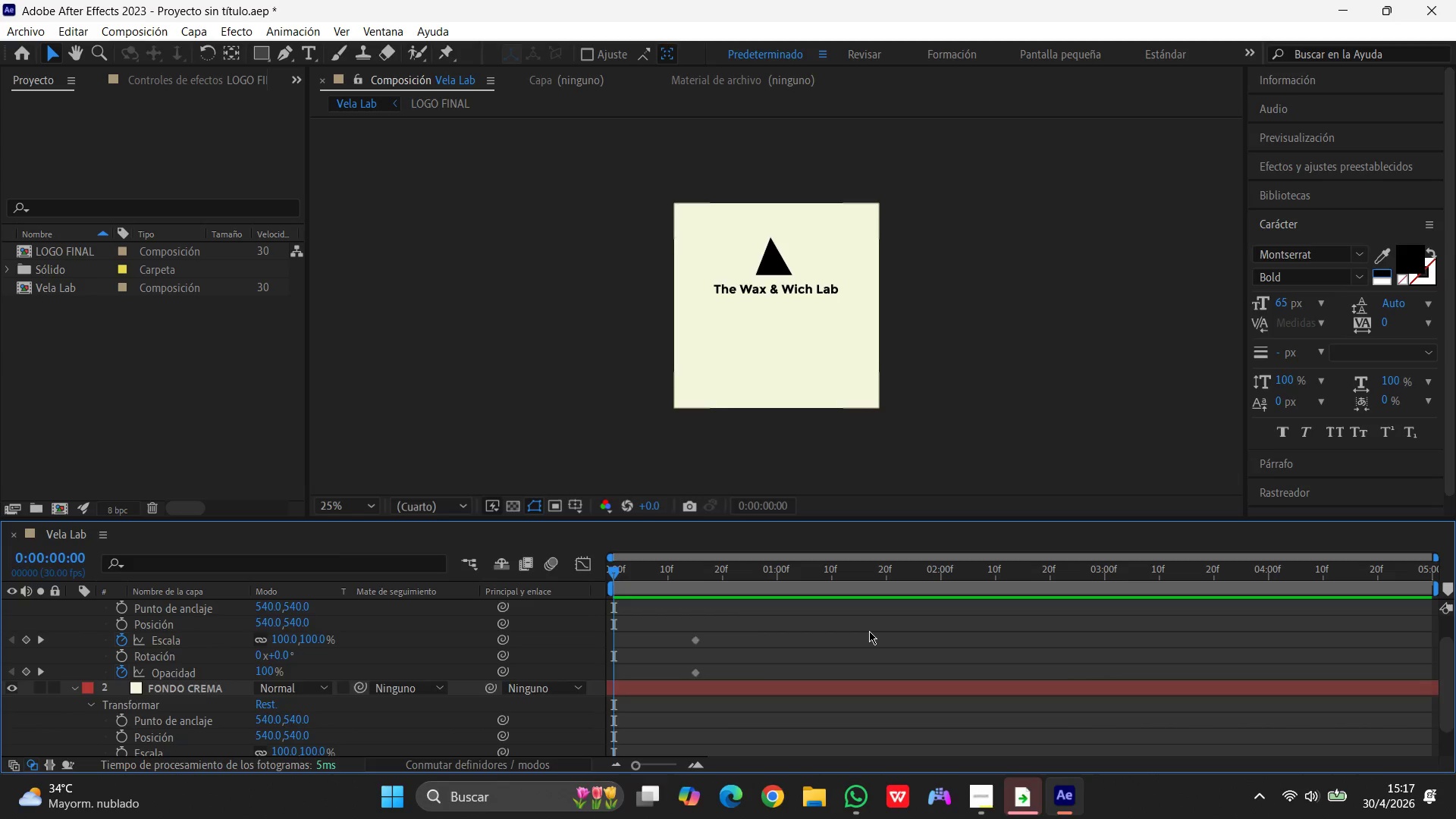 
scroll: coordinate [869, 631], scroll_direction: up, amount: 1.0
 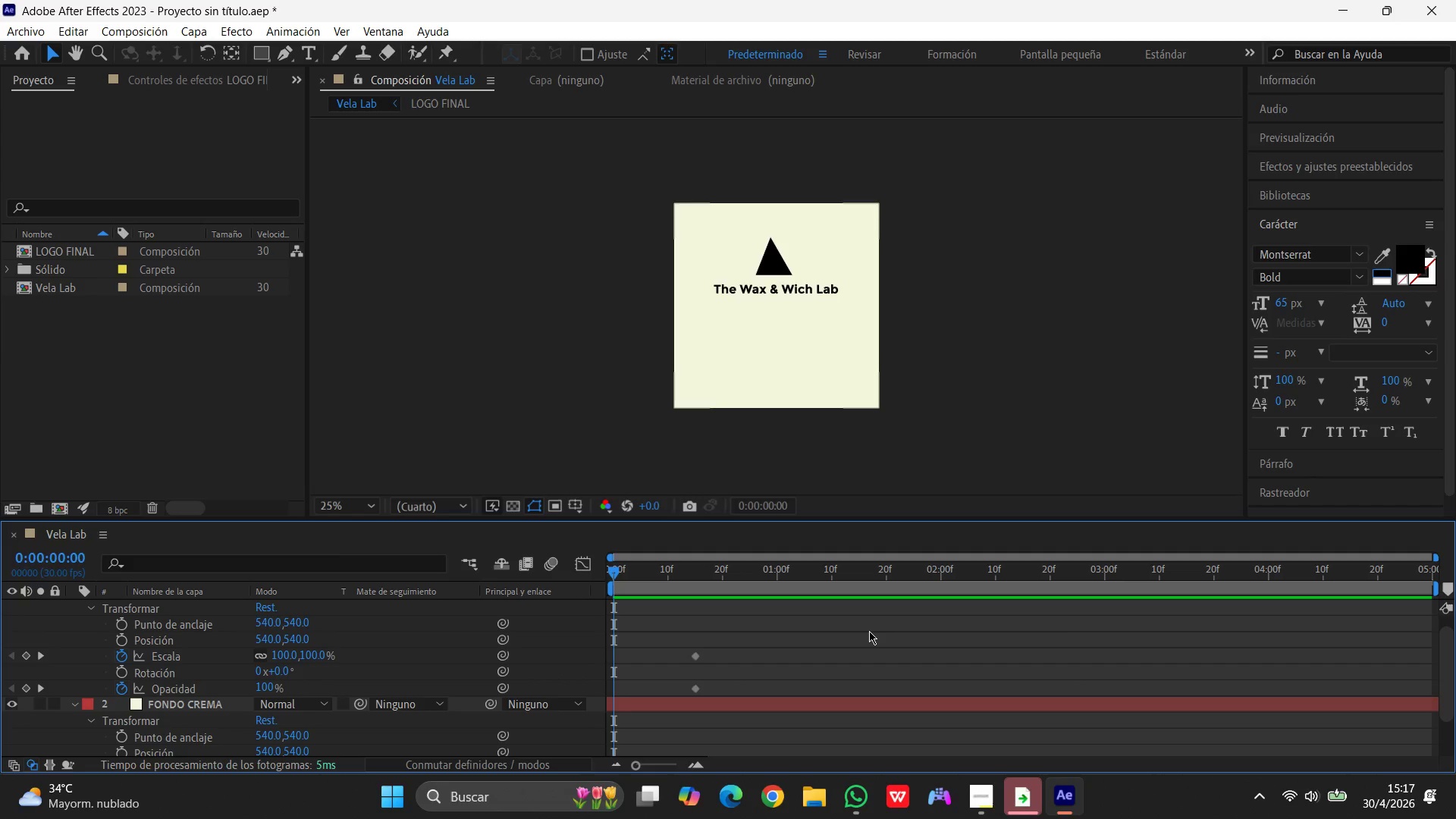 
wait(20.53)
 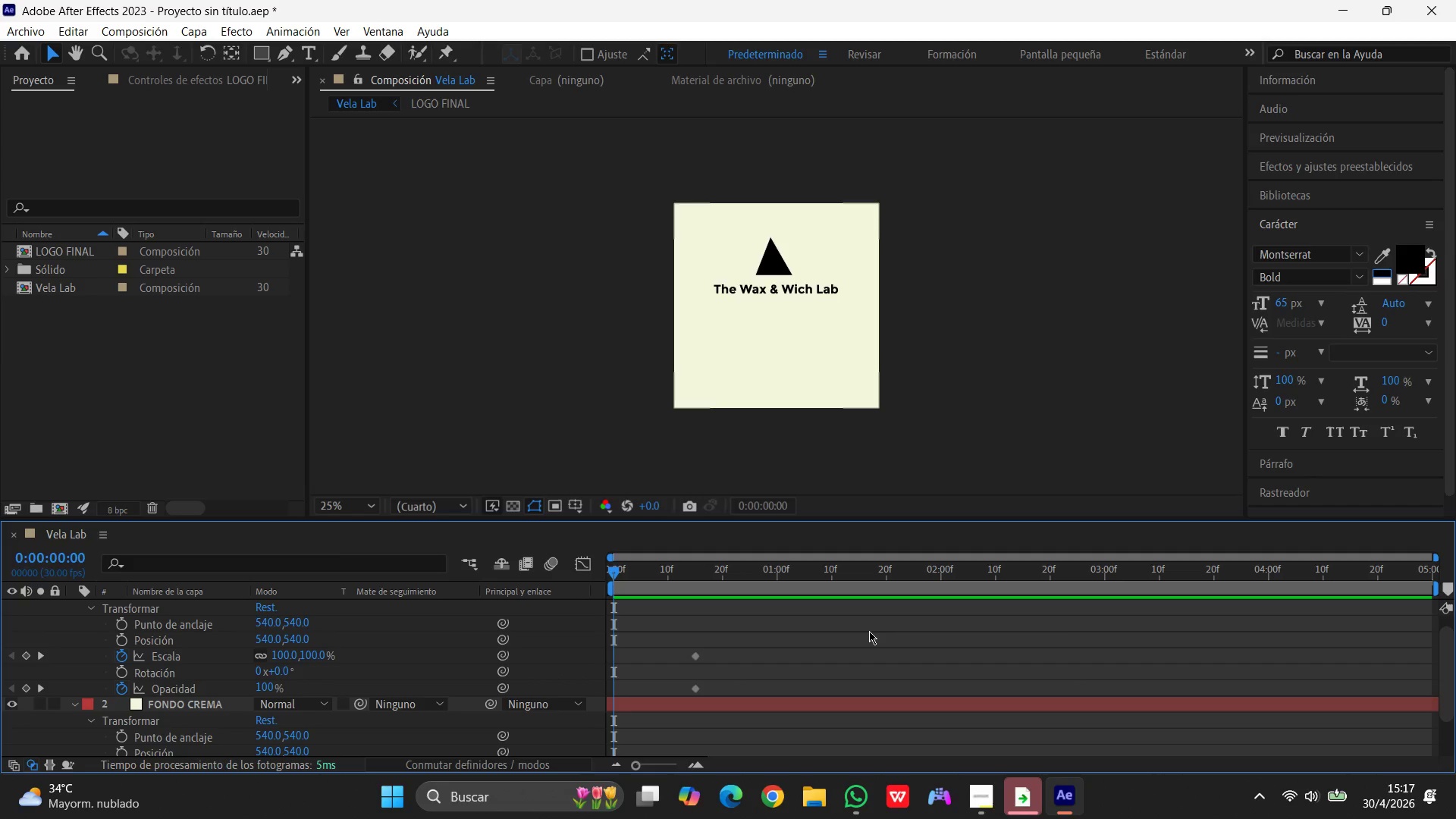 
left_click([977, 789])
 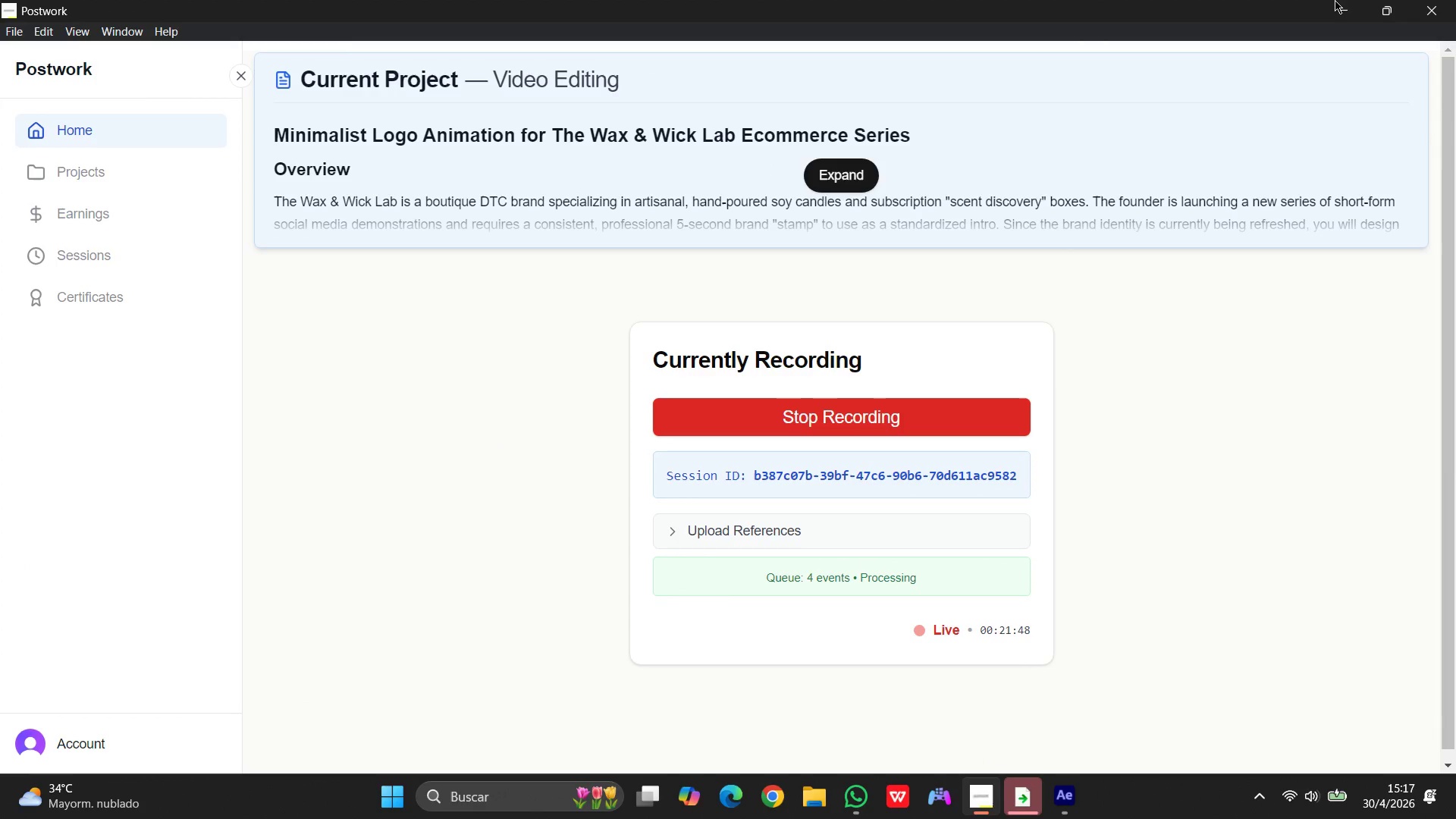 
left_click([1337, 14])
 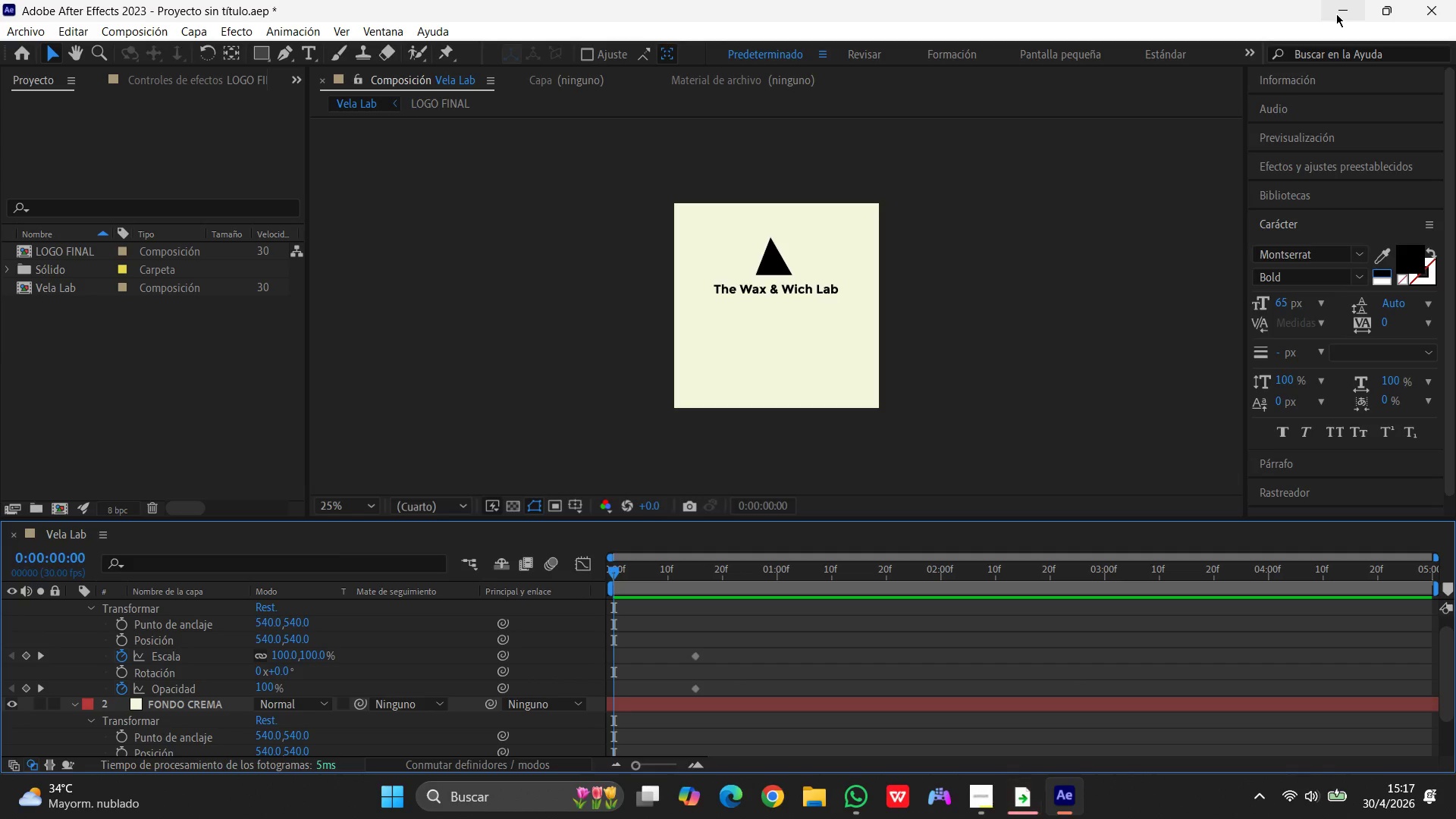 
wait(17.28)
 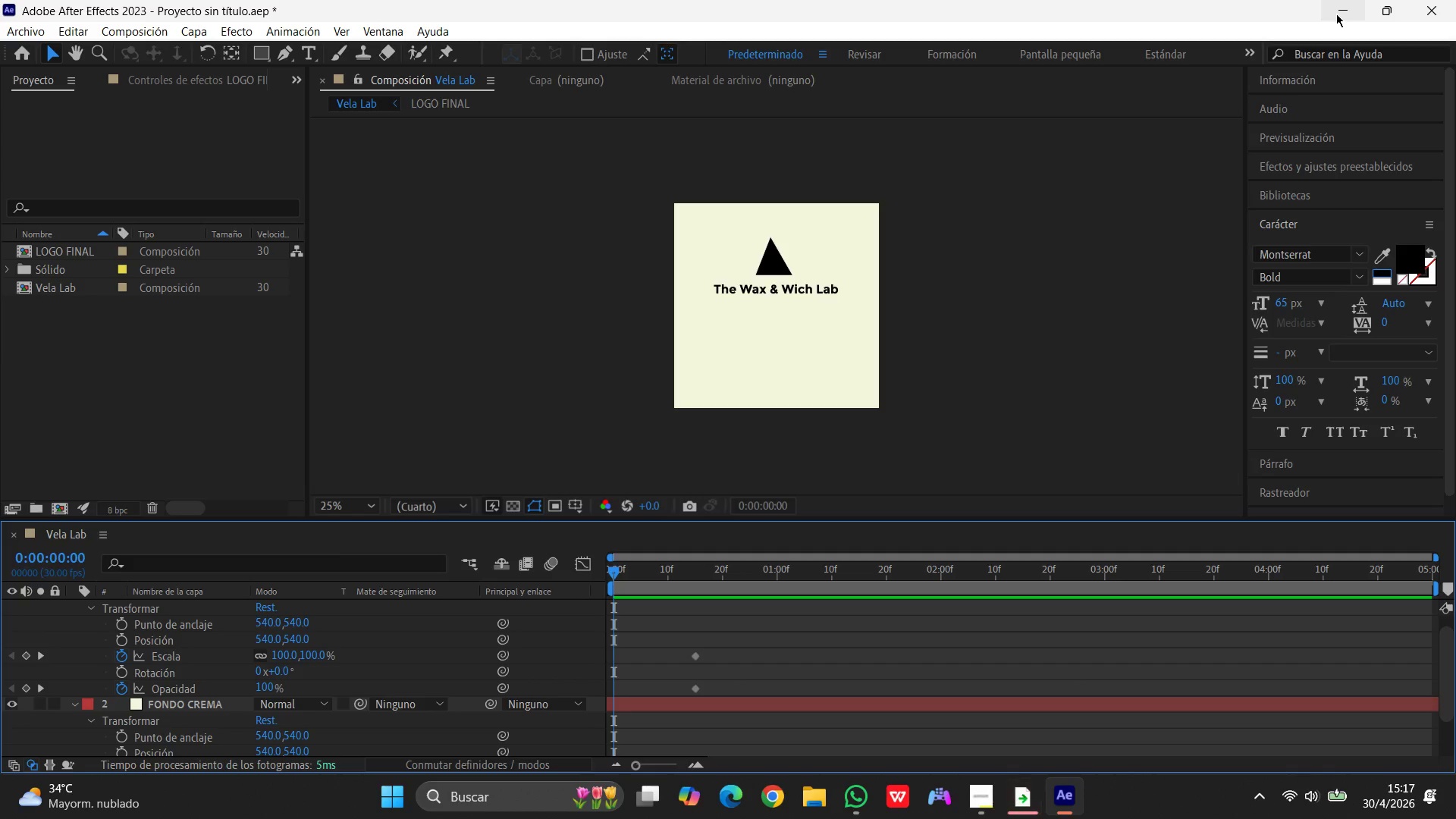 
left_click([751, 291])
 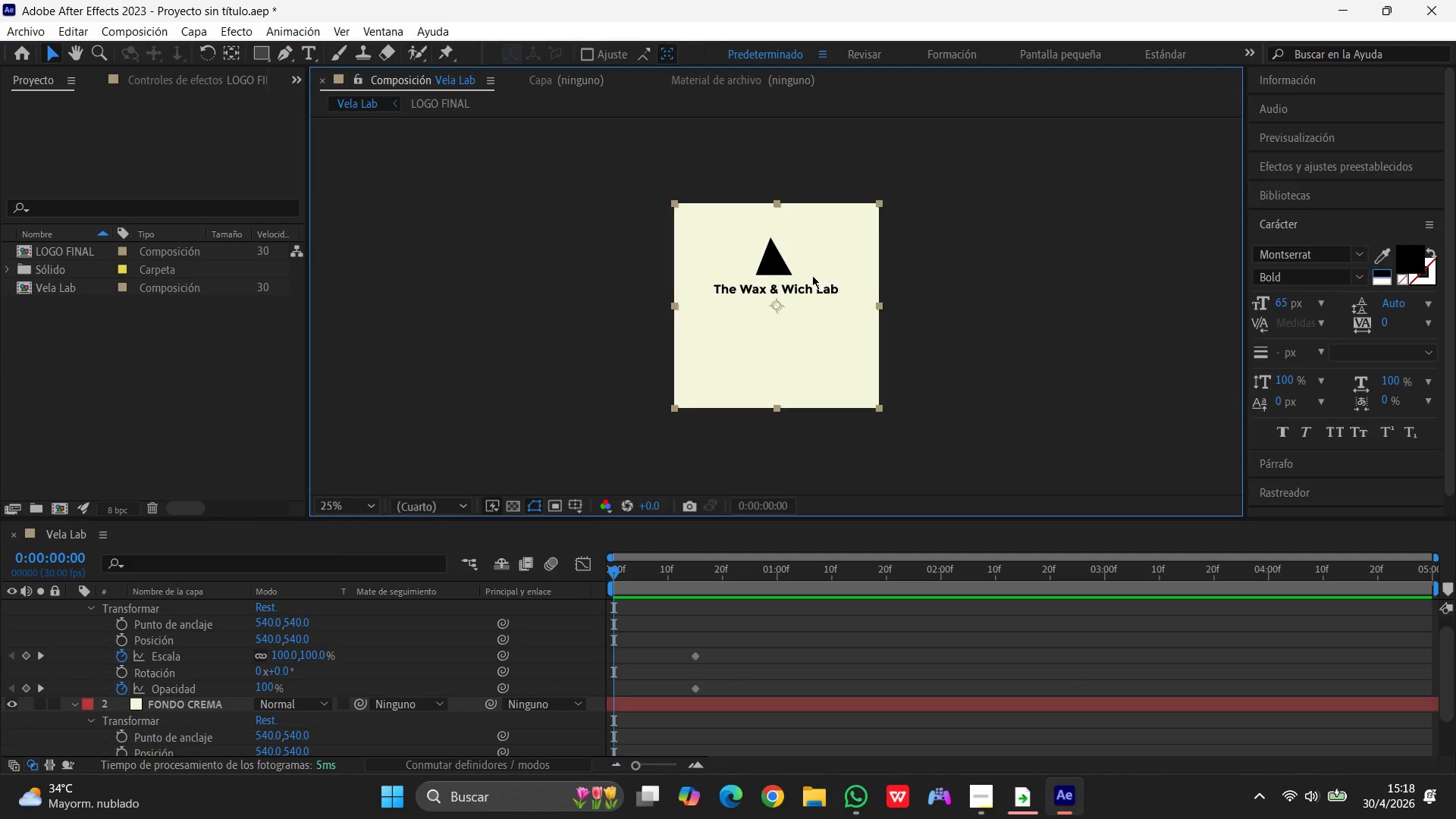 
left_click([787, 259])
 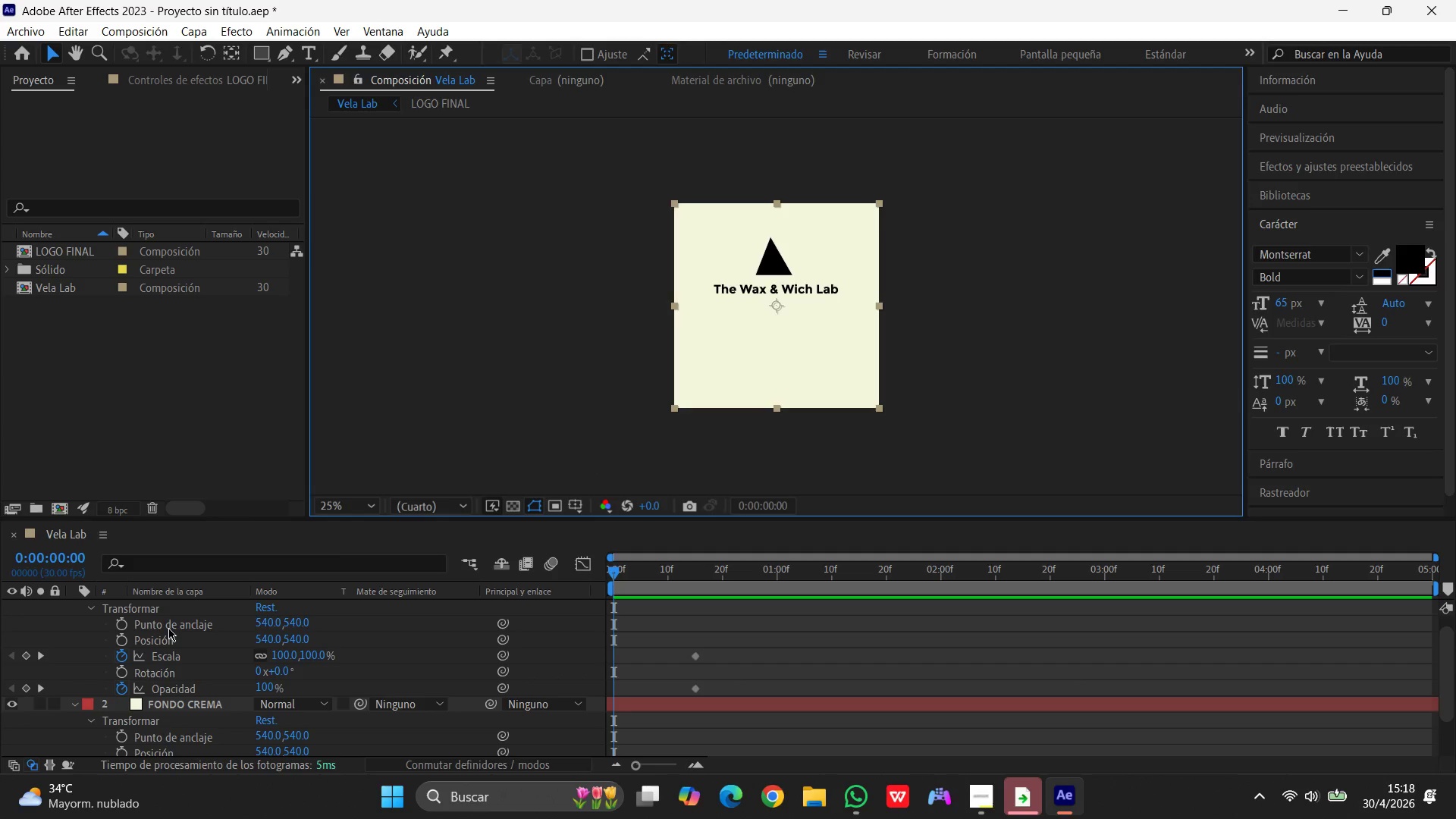 
scroll: coordinate [233, 658], scroll_direction: up, amount: 5.0
 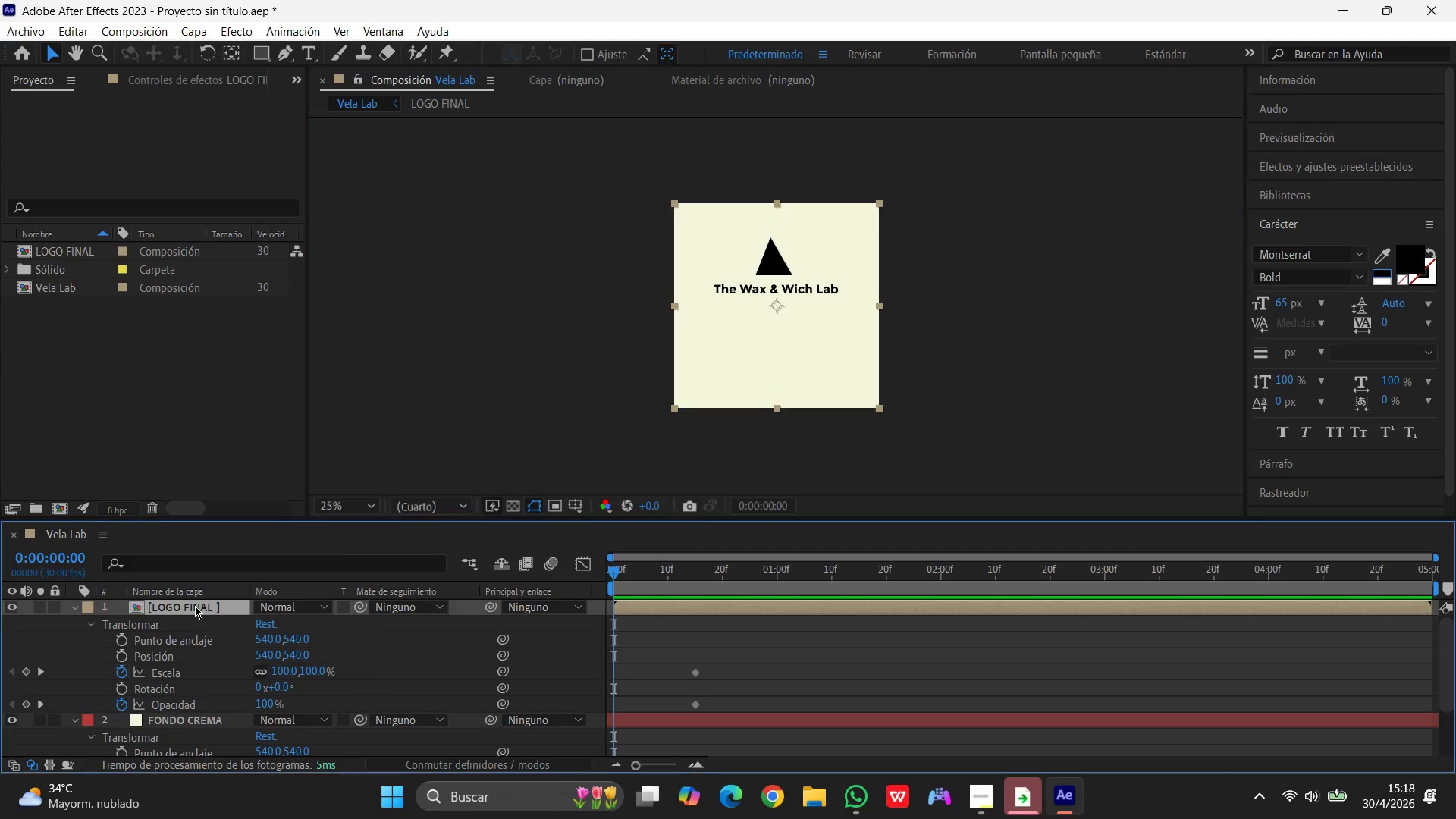 
double_click([195, 606])
 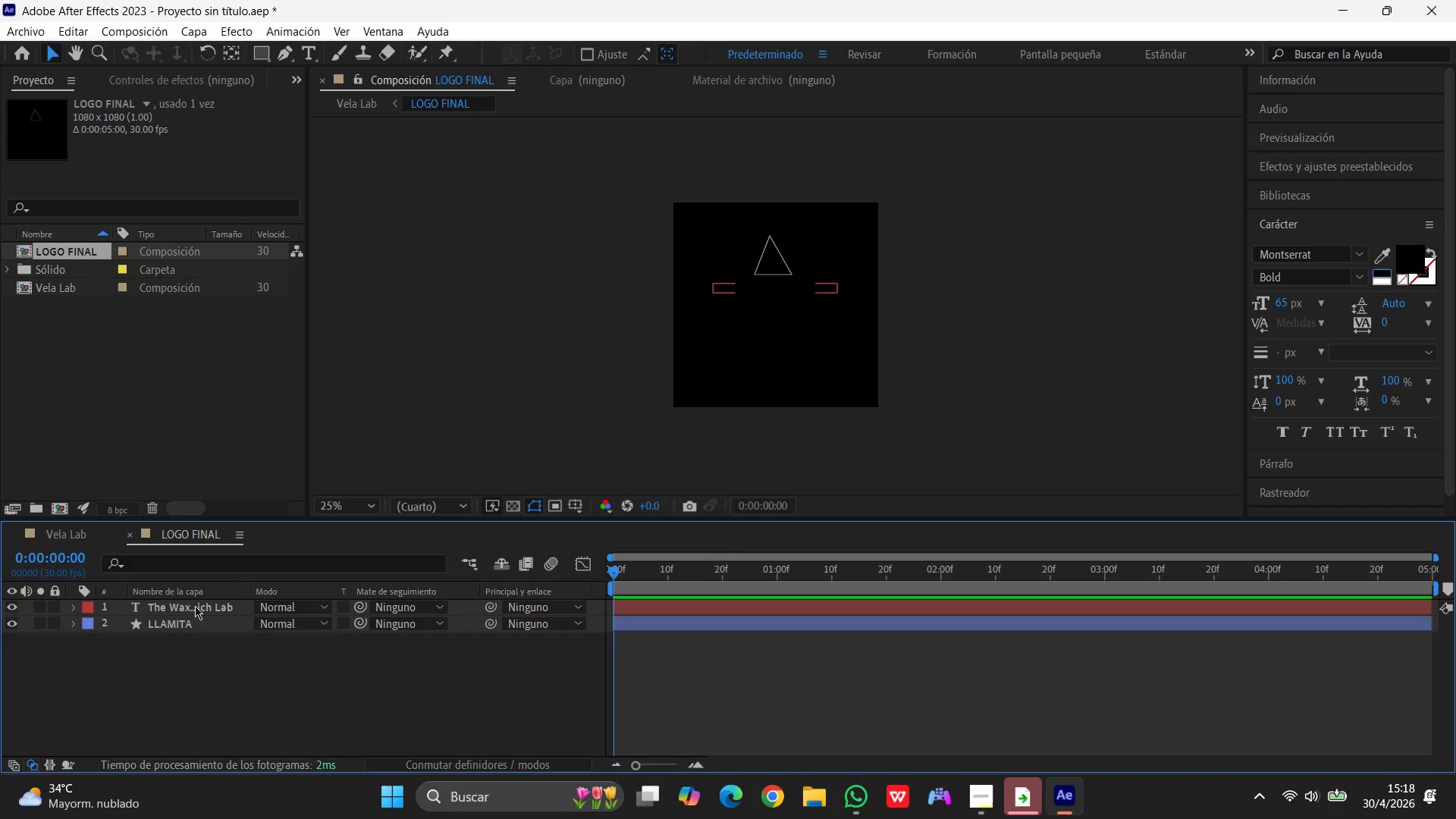 
double_click([195, 606])
 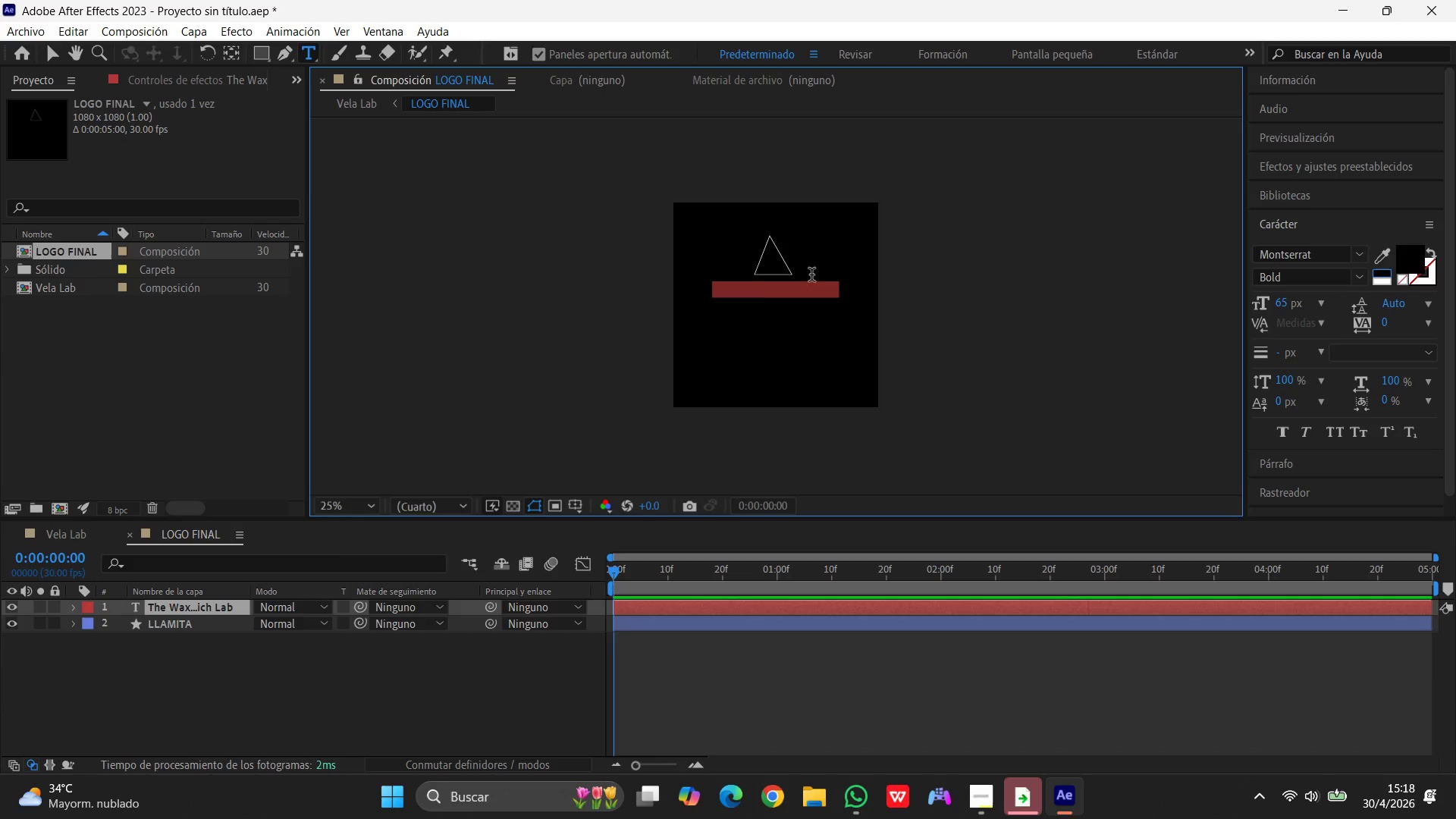 
left_click([739, 301])
 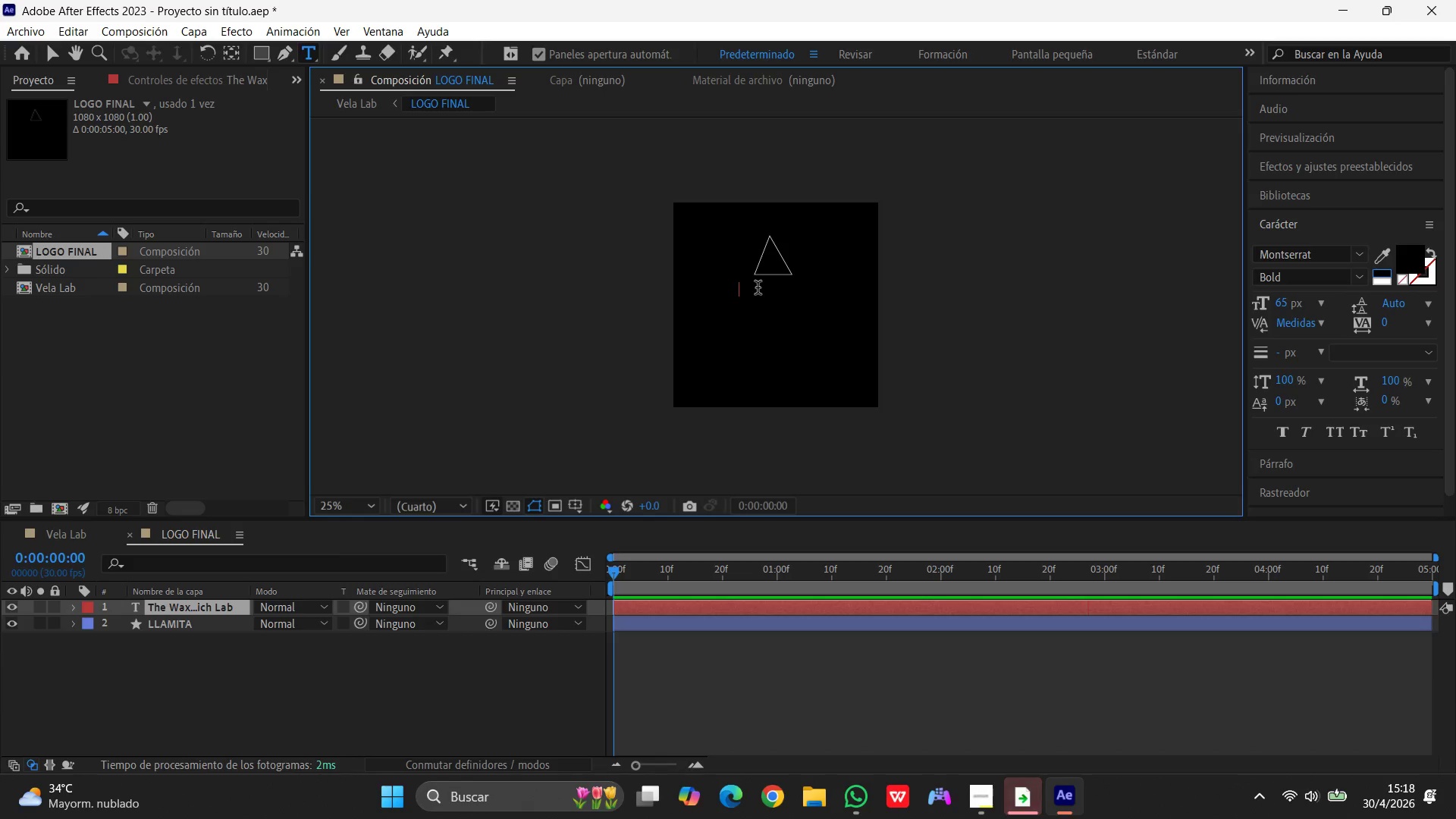 
left_click([758, 287])
 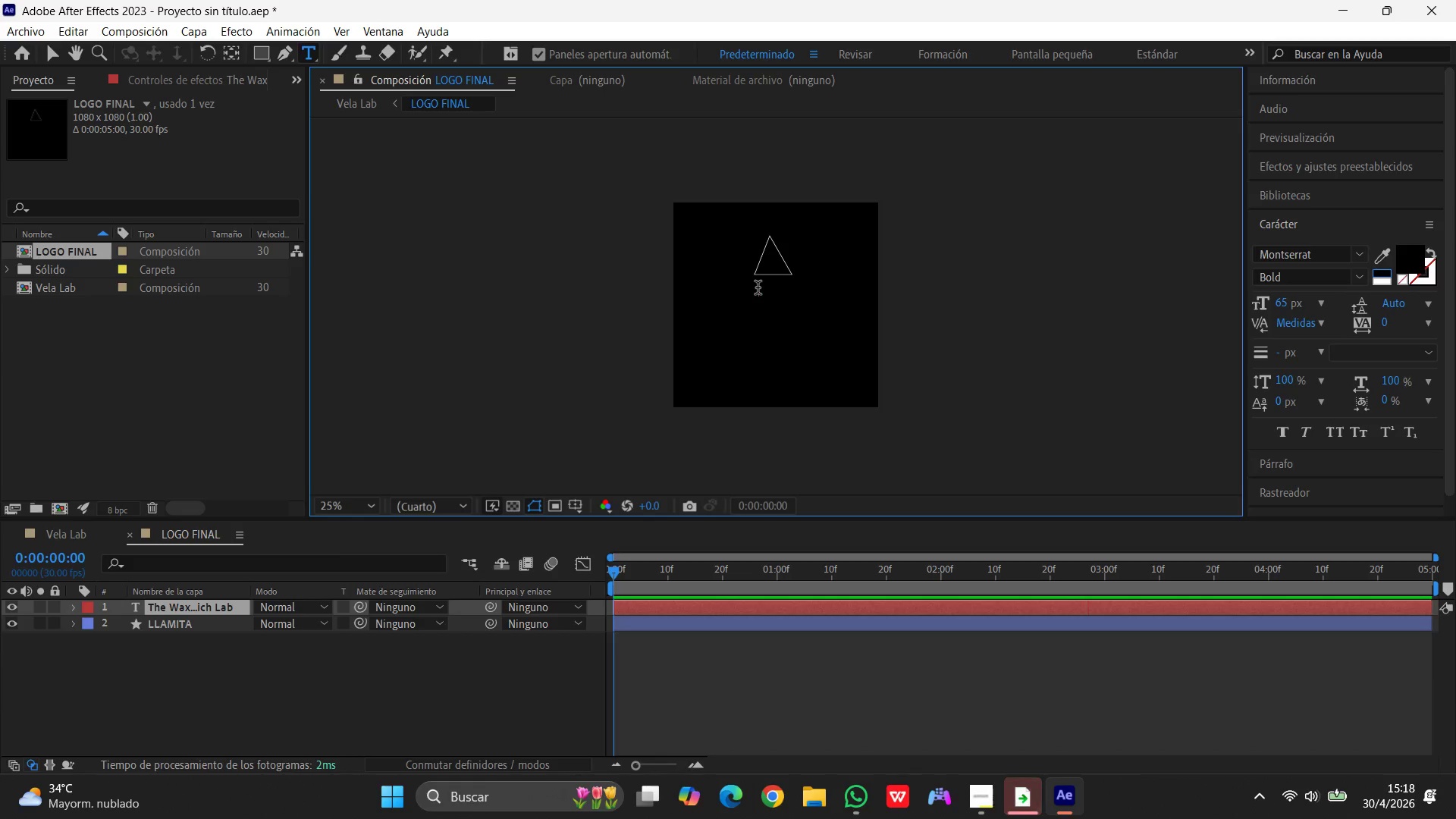 
wait(8.11)
 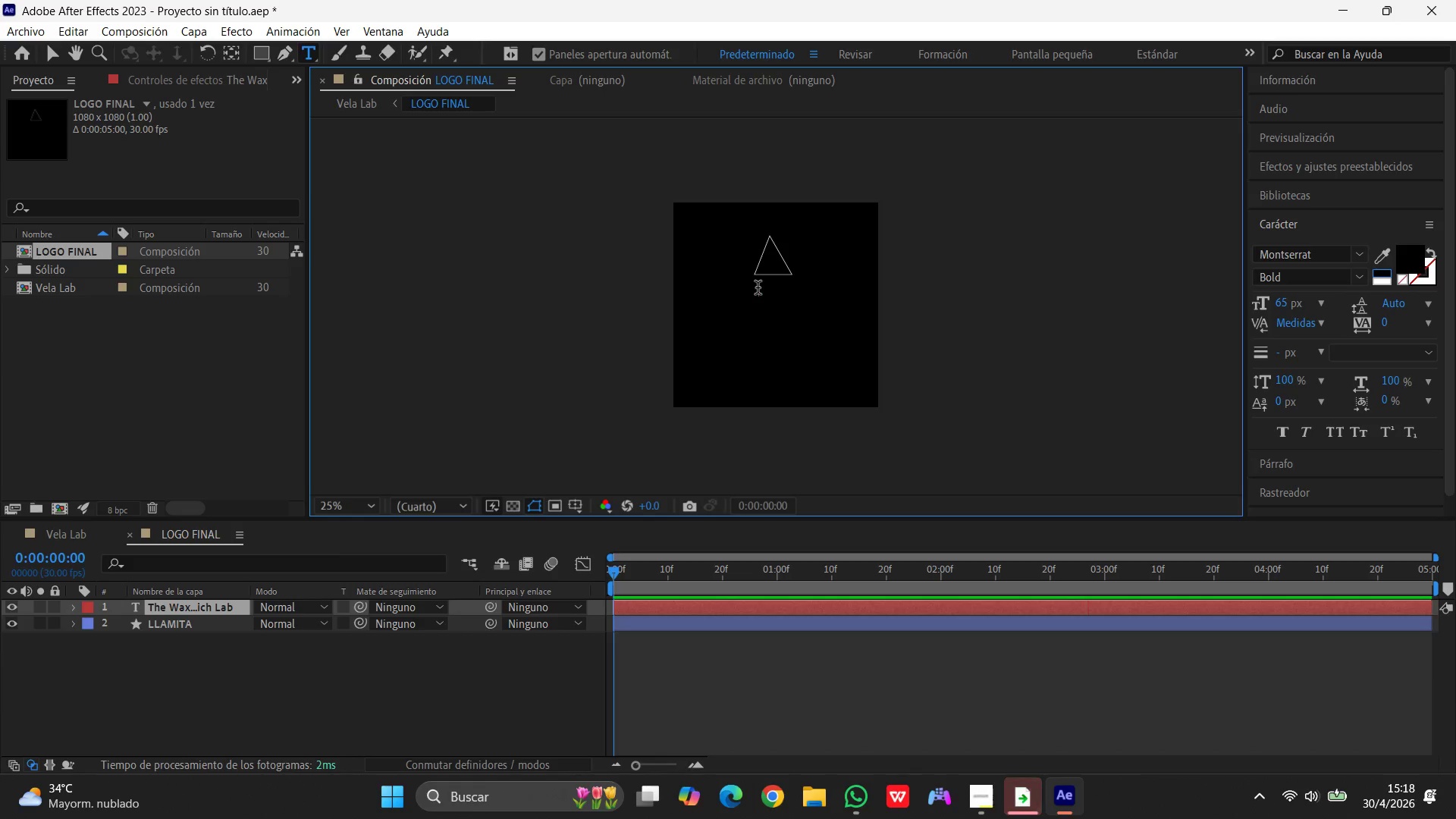 
double_click([399, 700])
 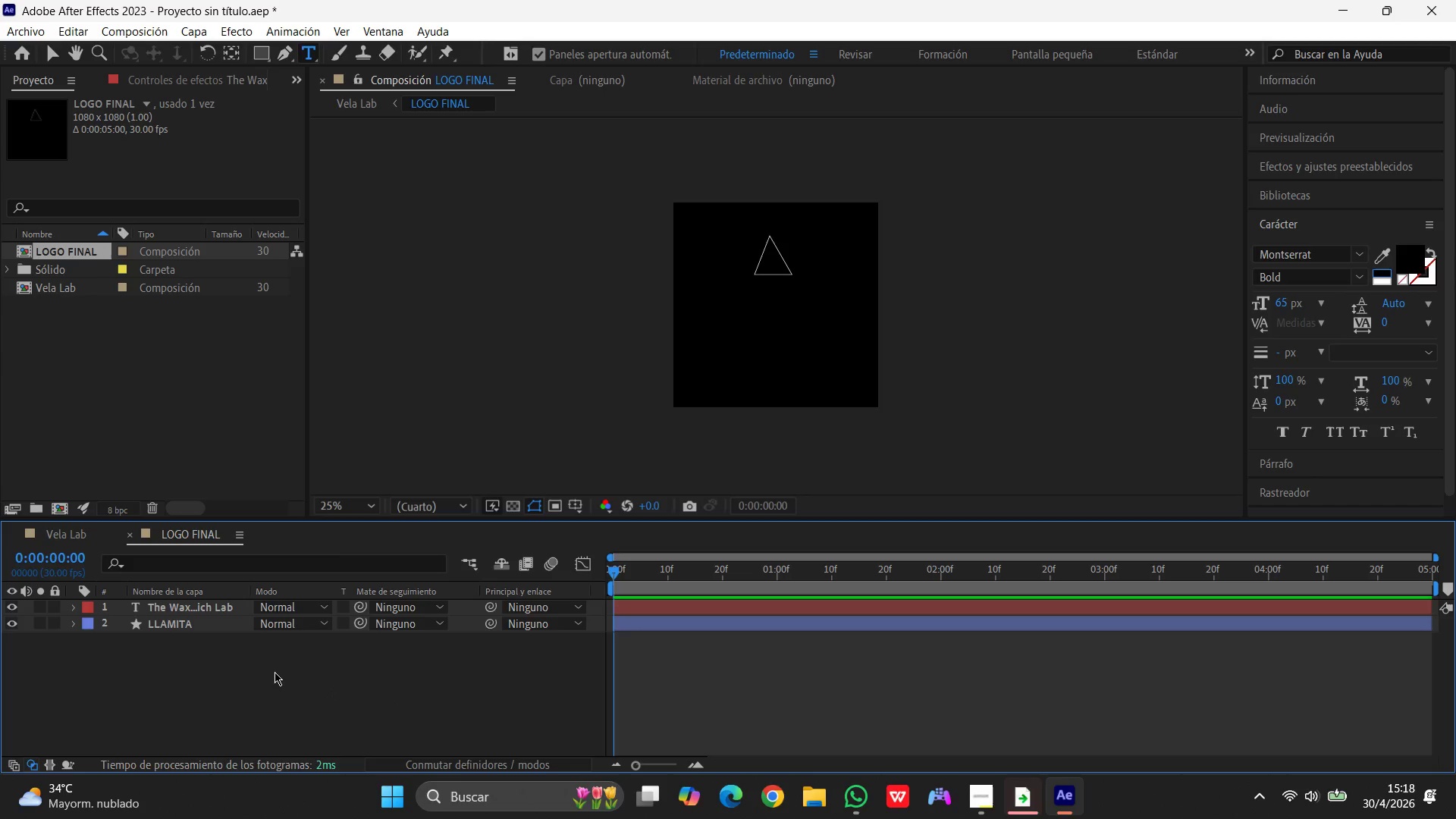 
double_click([275, 672])
 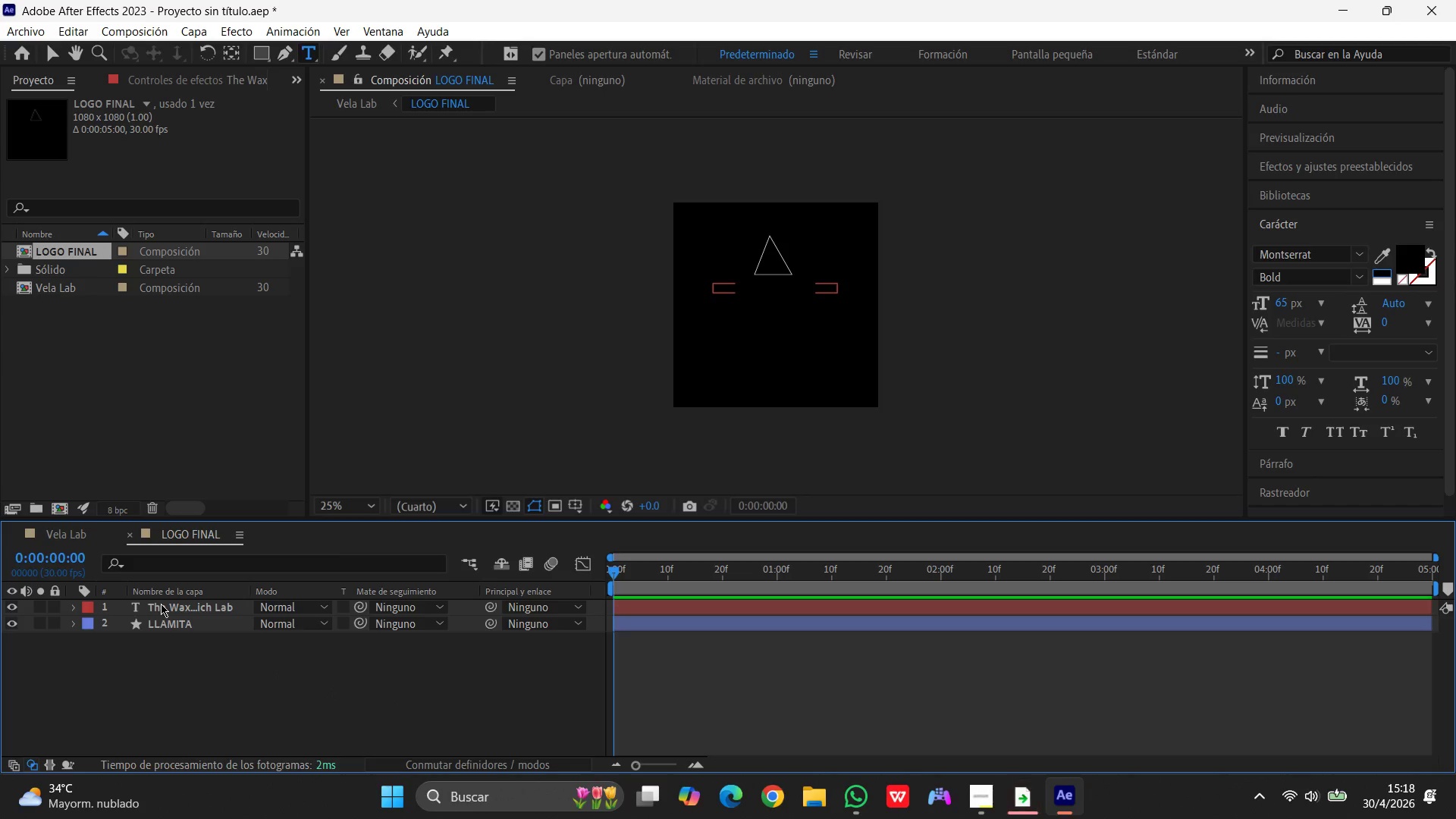 
double_click([161, 604])
 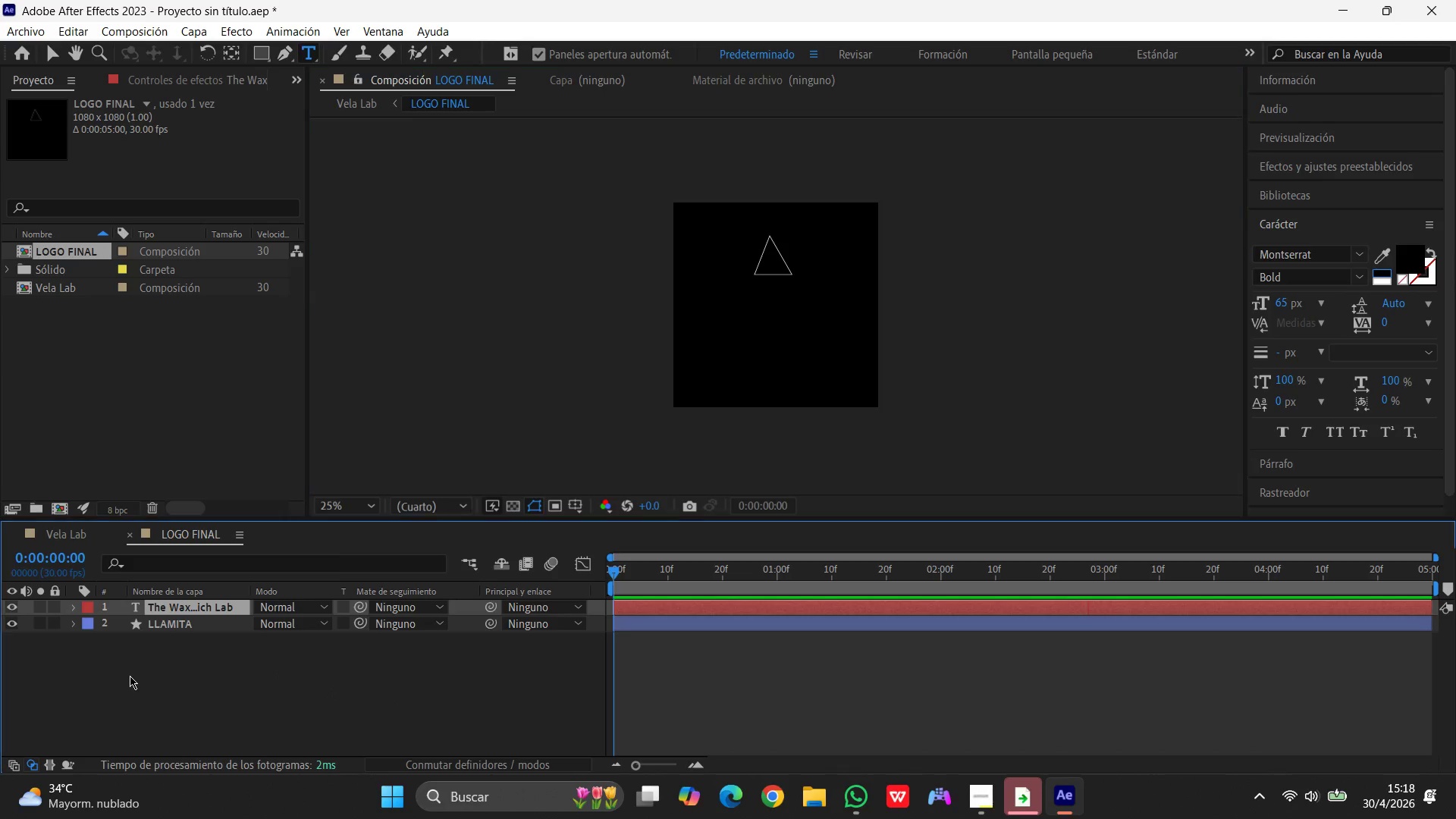 
double_click([130, 676])
 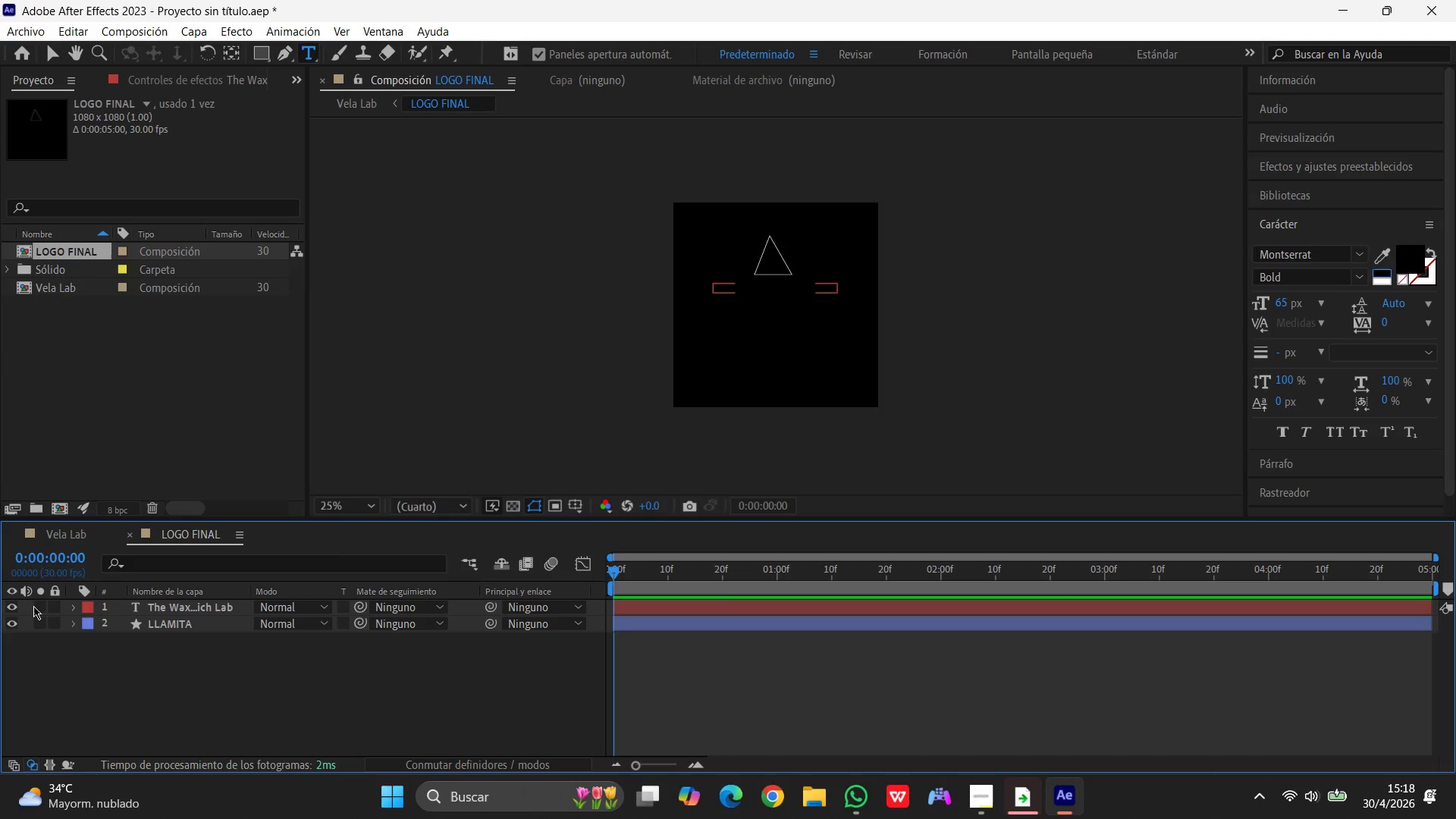 
left_click([163, 592])
 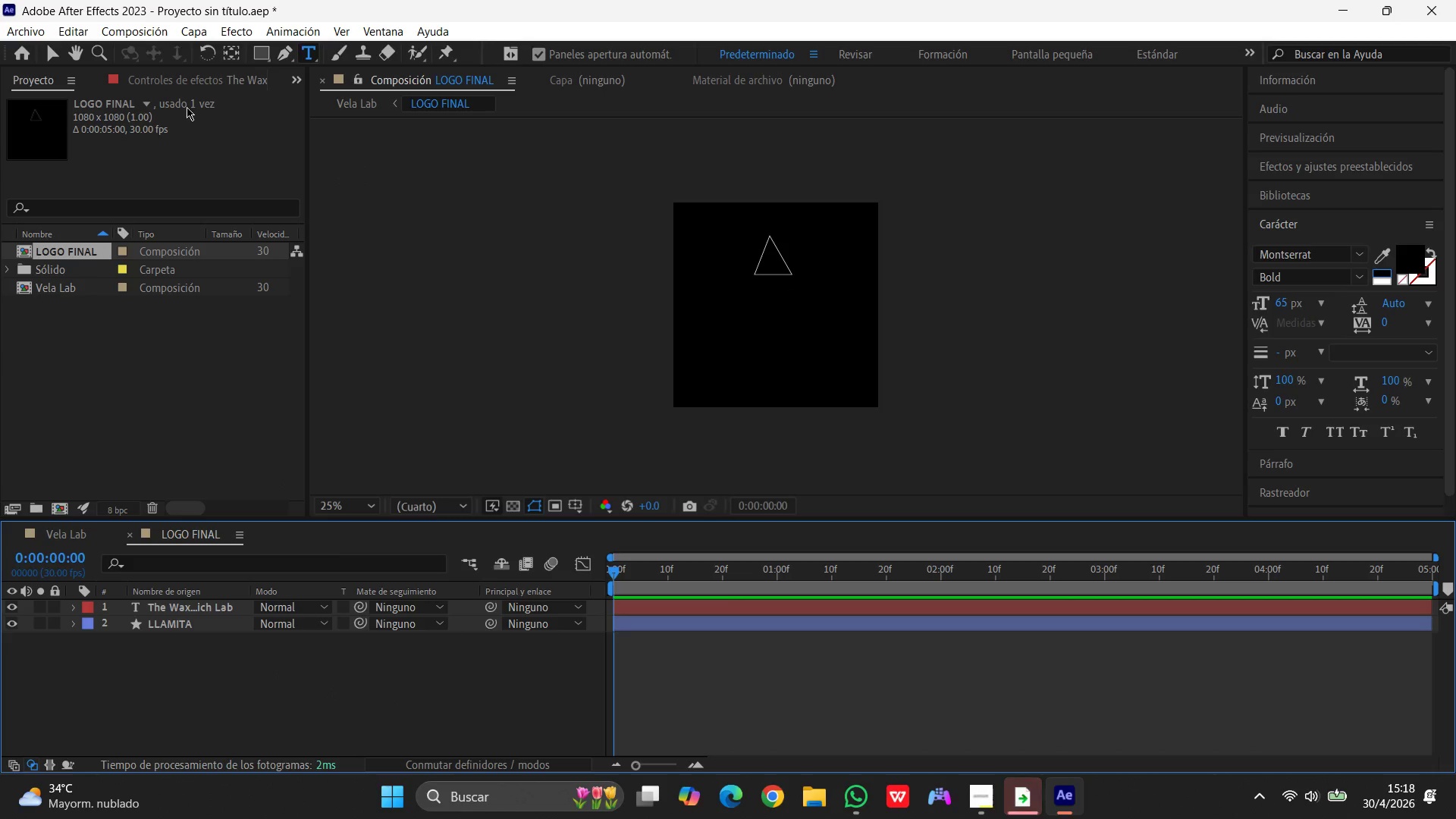 
left_click([42, 56])
 